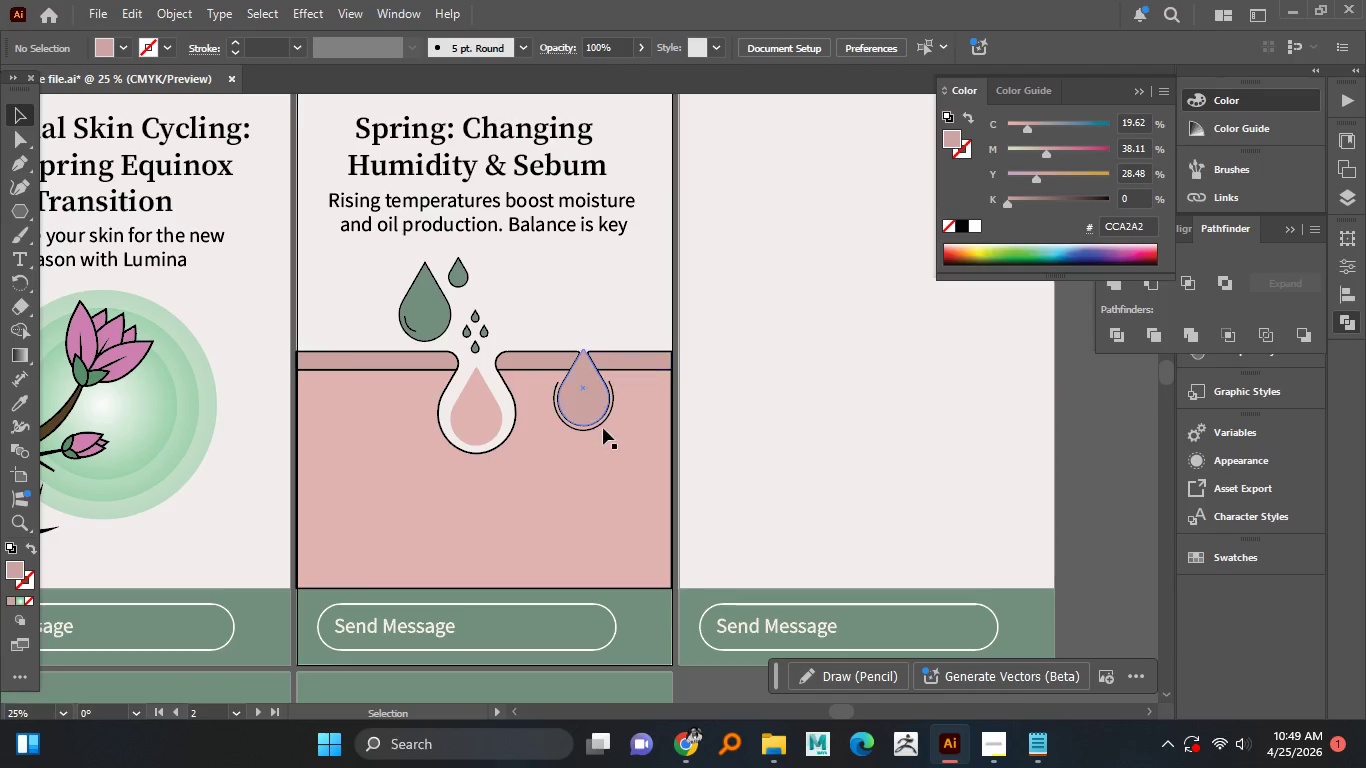 
hold_key(key=AltLeft, duration=0.55)
 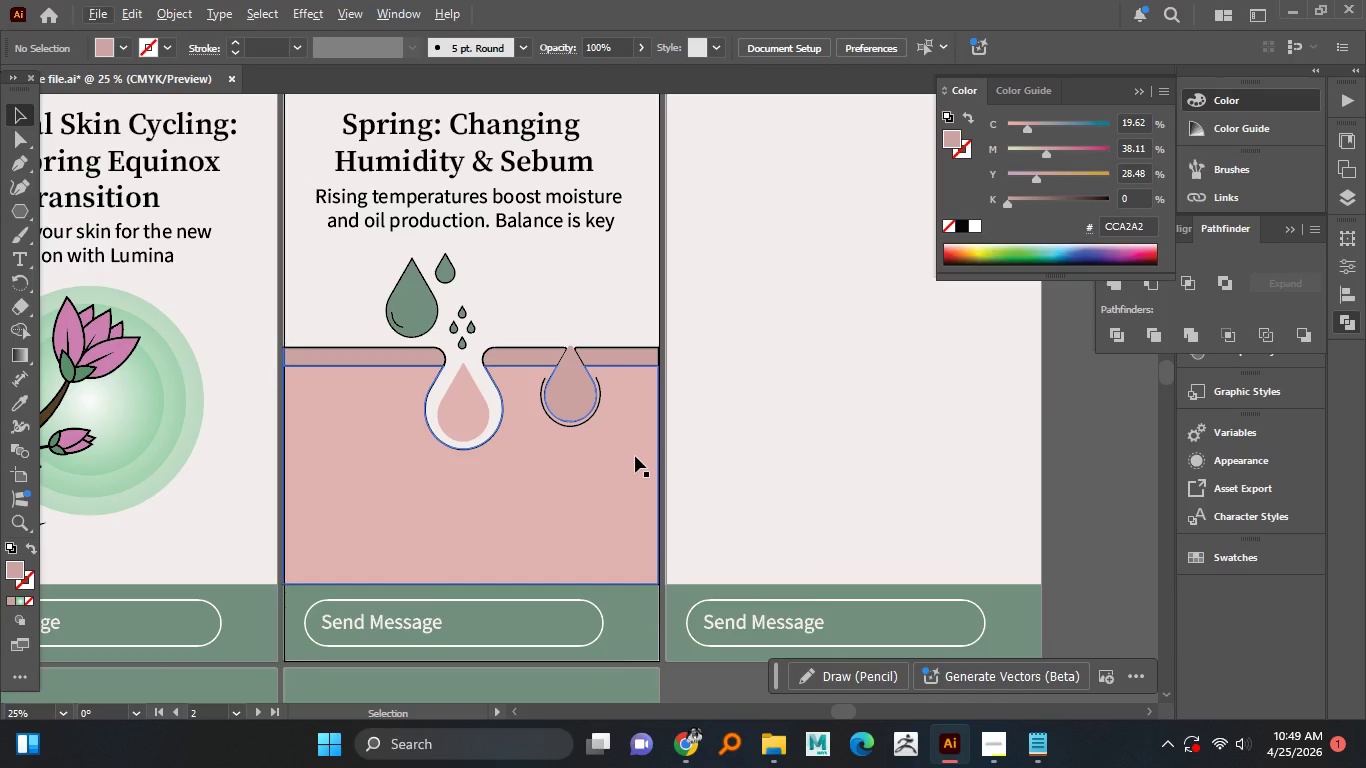 
wait(5.56)
 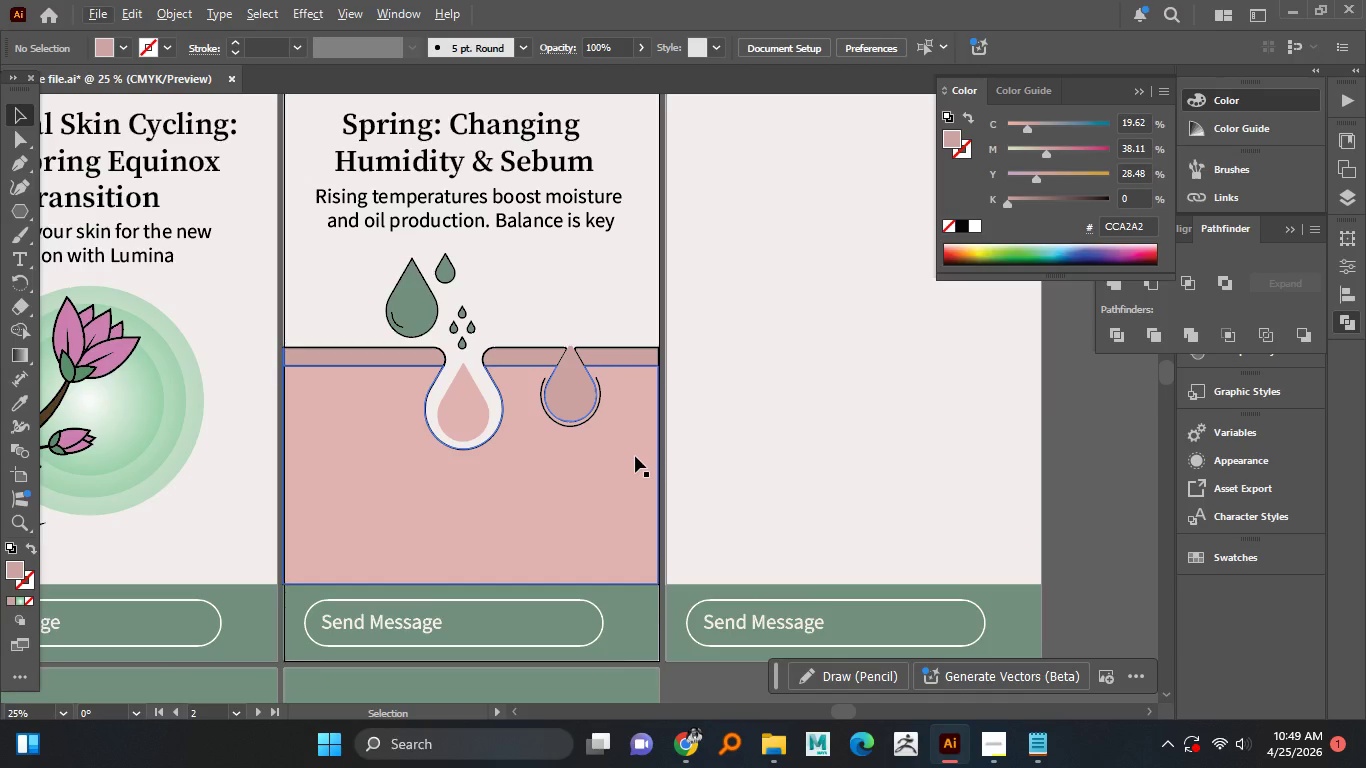 
double_click([23, 200])
 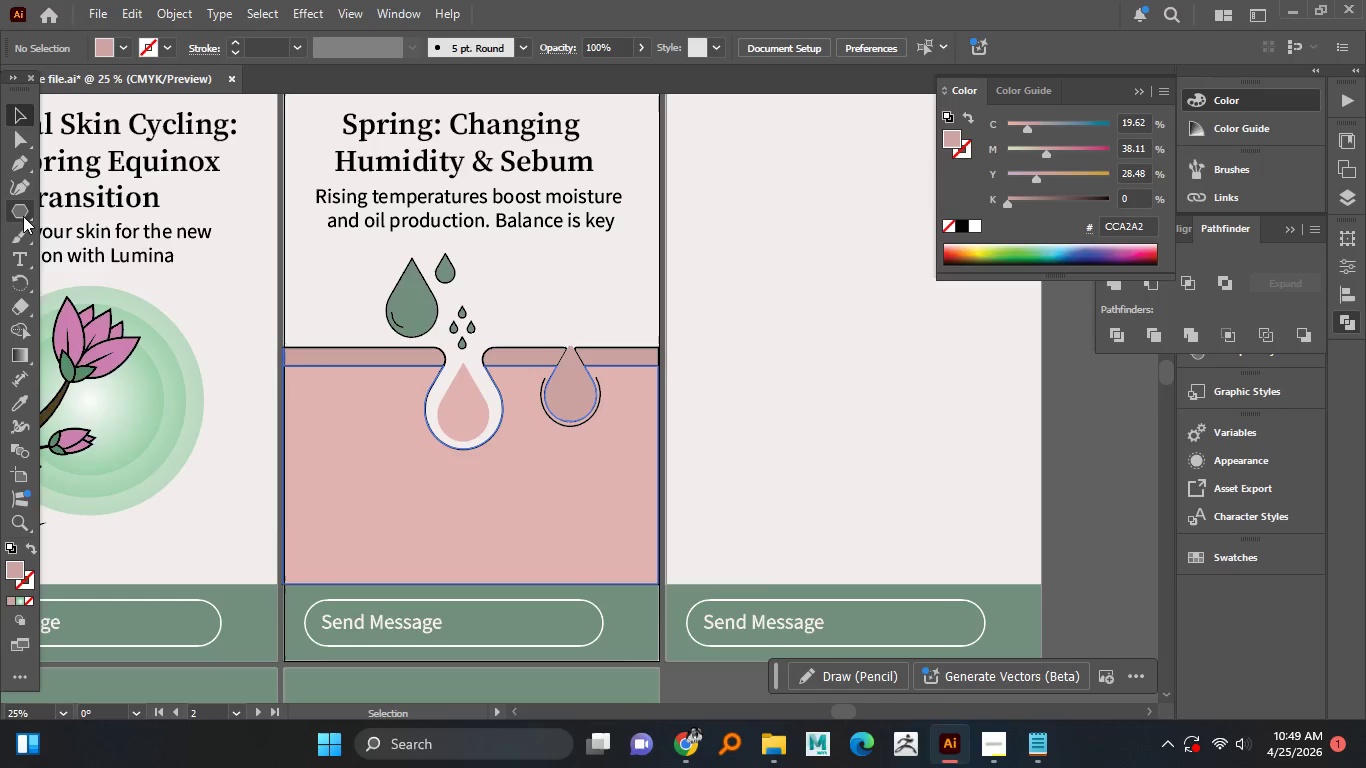 
right_click([22, 216])
 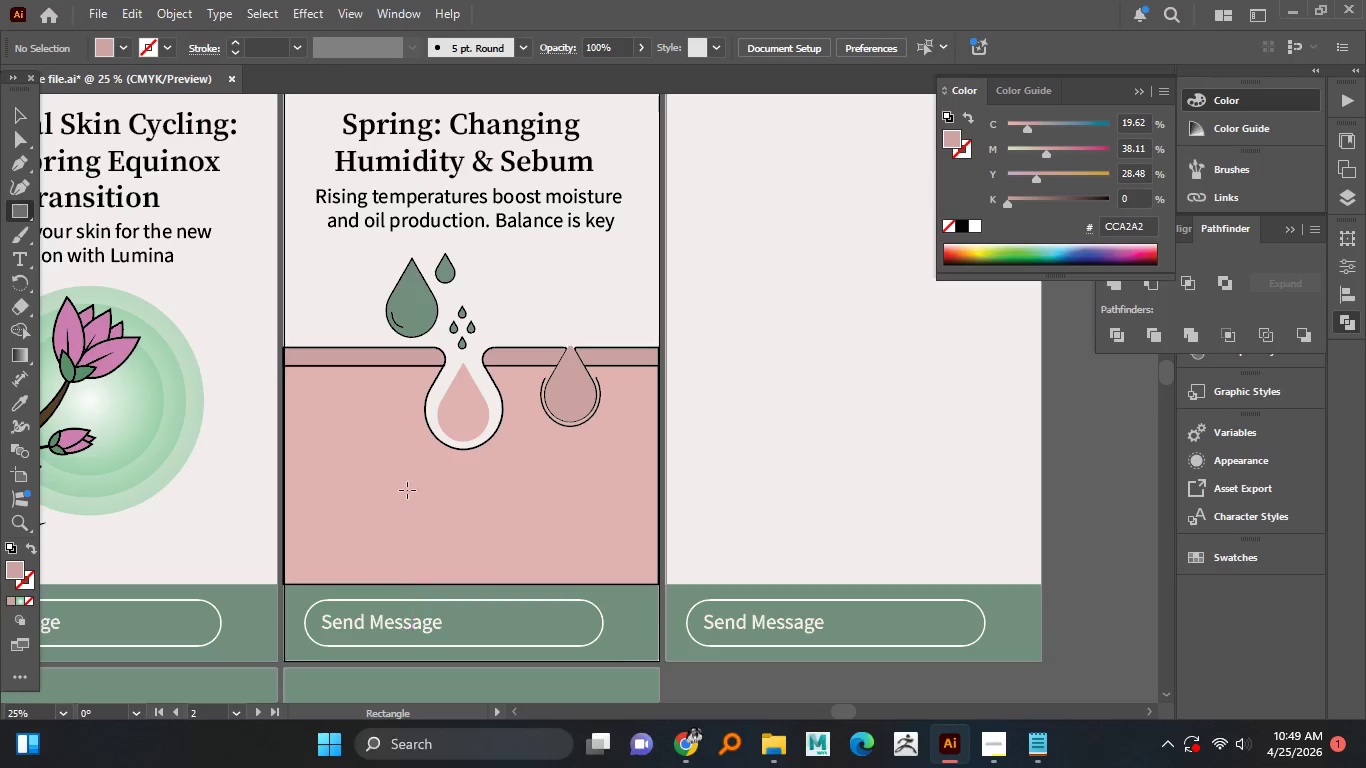 
left_click_drag(start_coordinate=[370, 463], to_coordinate=[579, 483])
 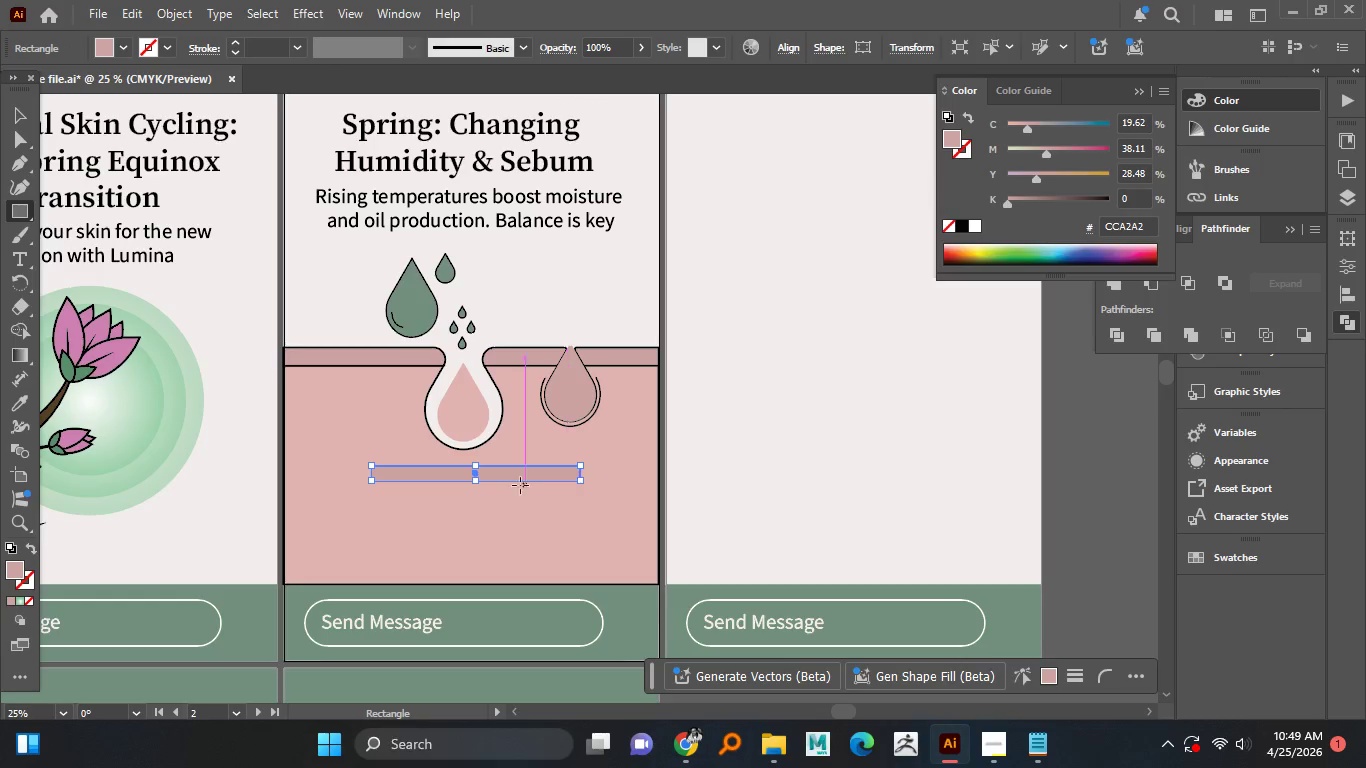 
hold_key(key=AltLeft, duration=0.59)
scroll: coordinate [520, 485], scroll_direction: up, amount: 2.0
 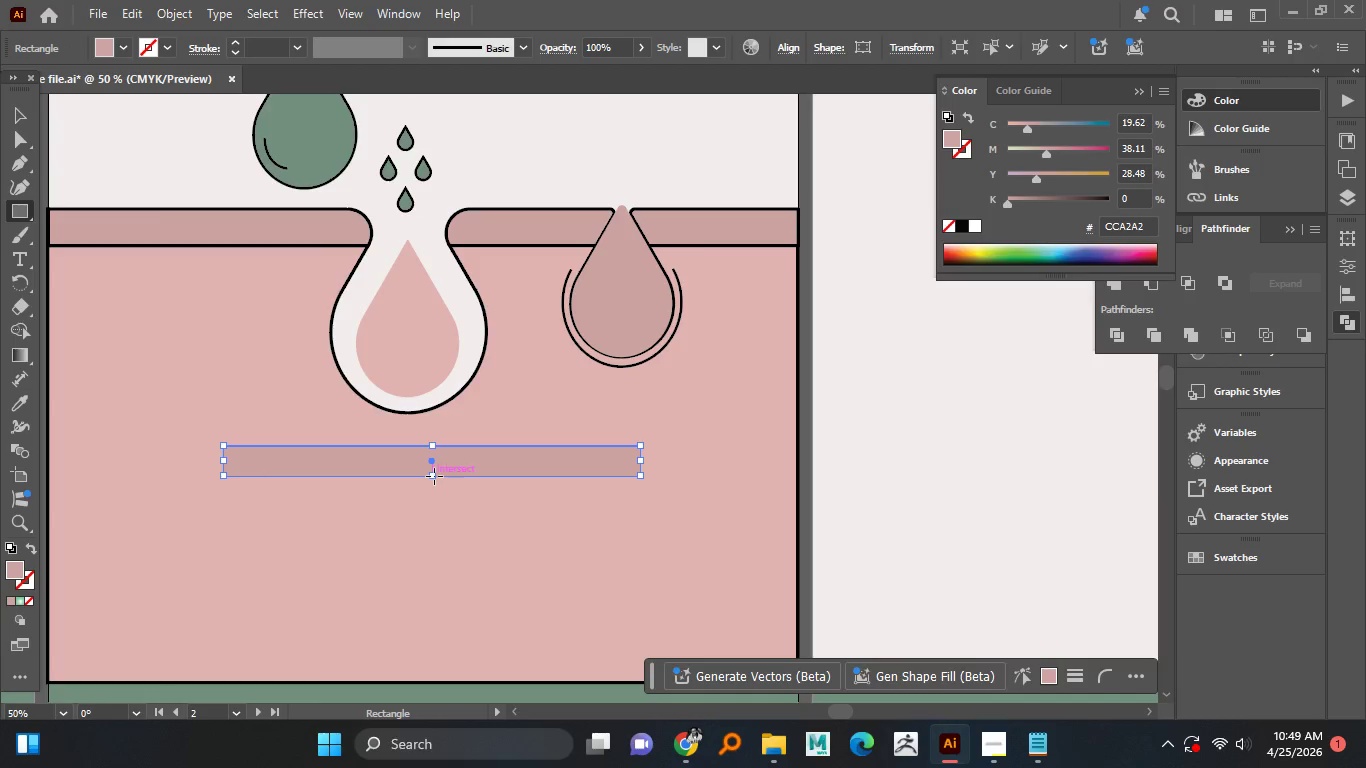 
left_click_drag(start_coordinate=[434, 476], to_coordinate=[434, 471])
 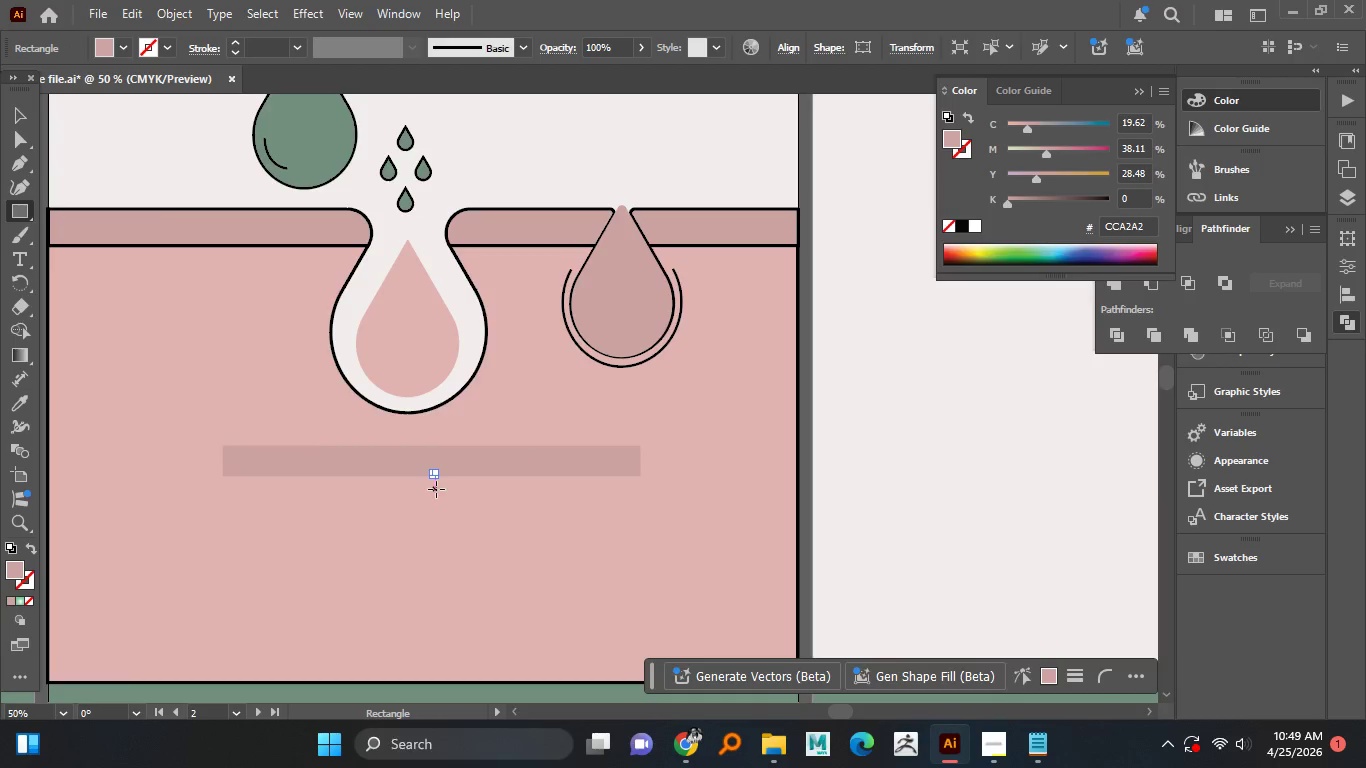 
key(Control+Z)
 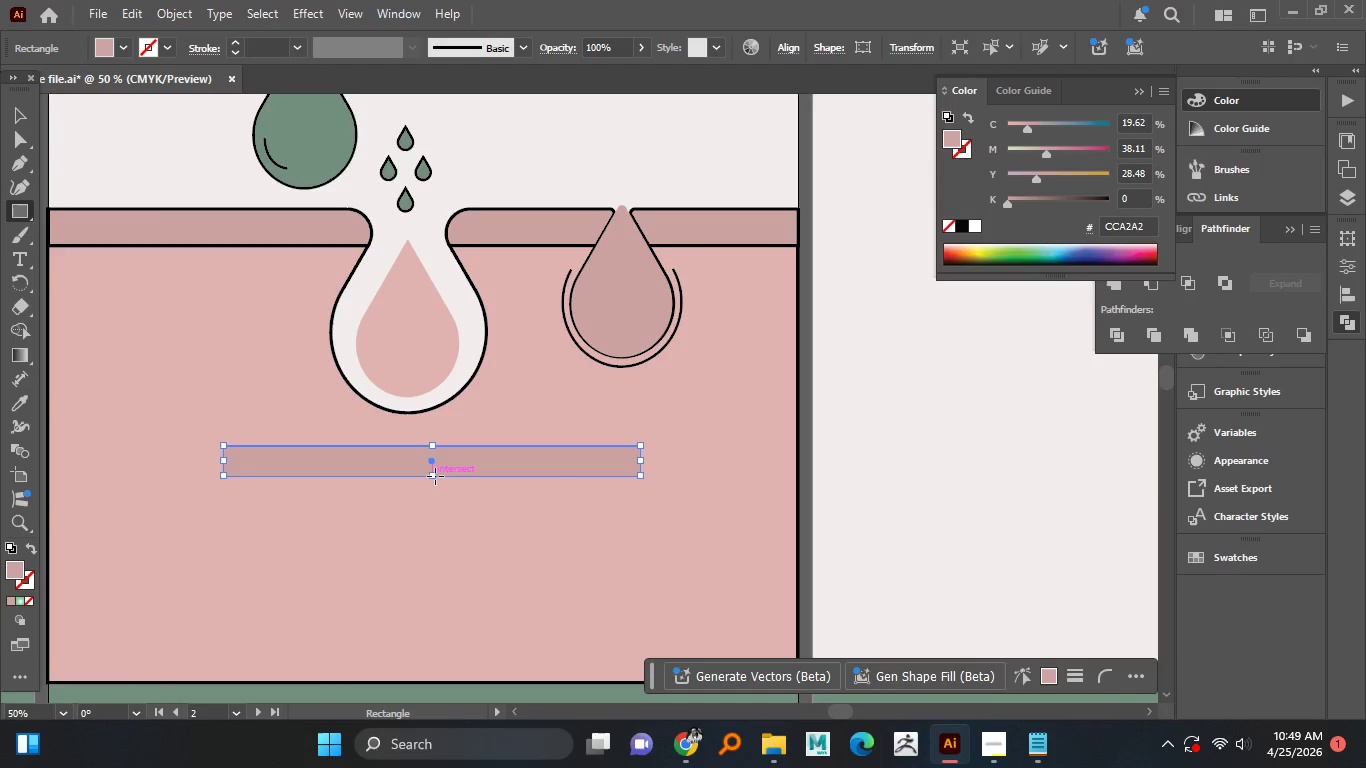 
left_click_drag(start_coordinate=[435, 476], to_coordinate=[434, 471])
 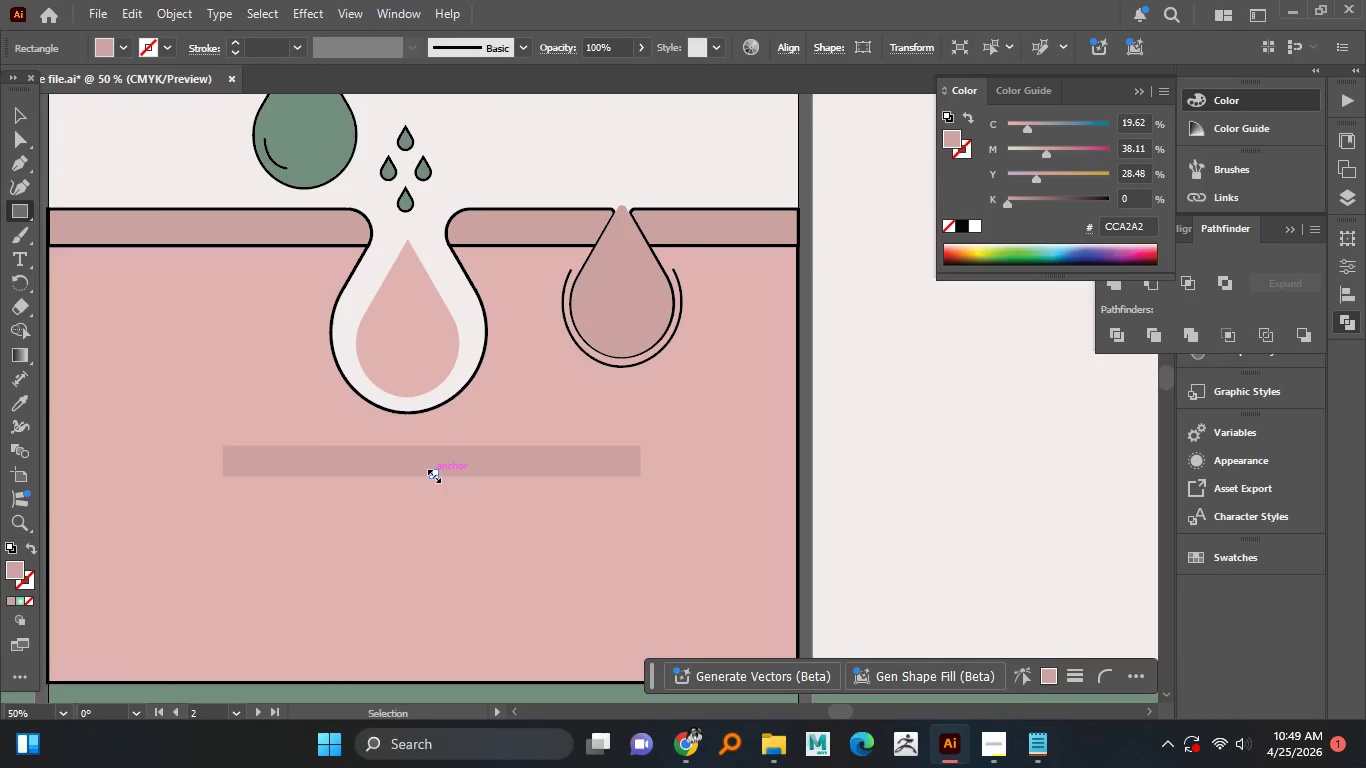 
key(Control+Z)
 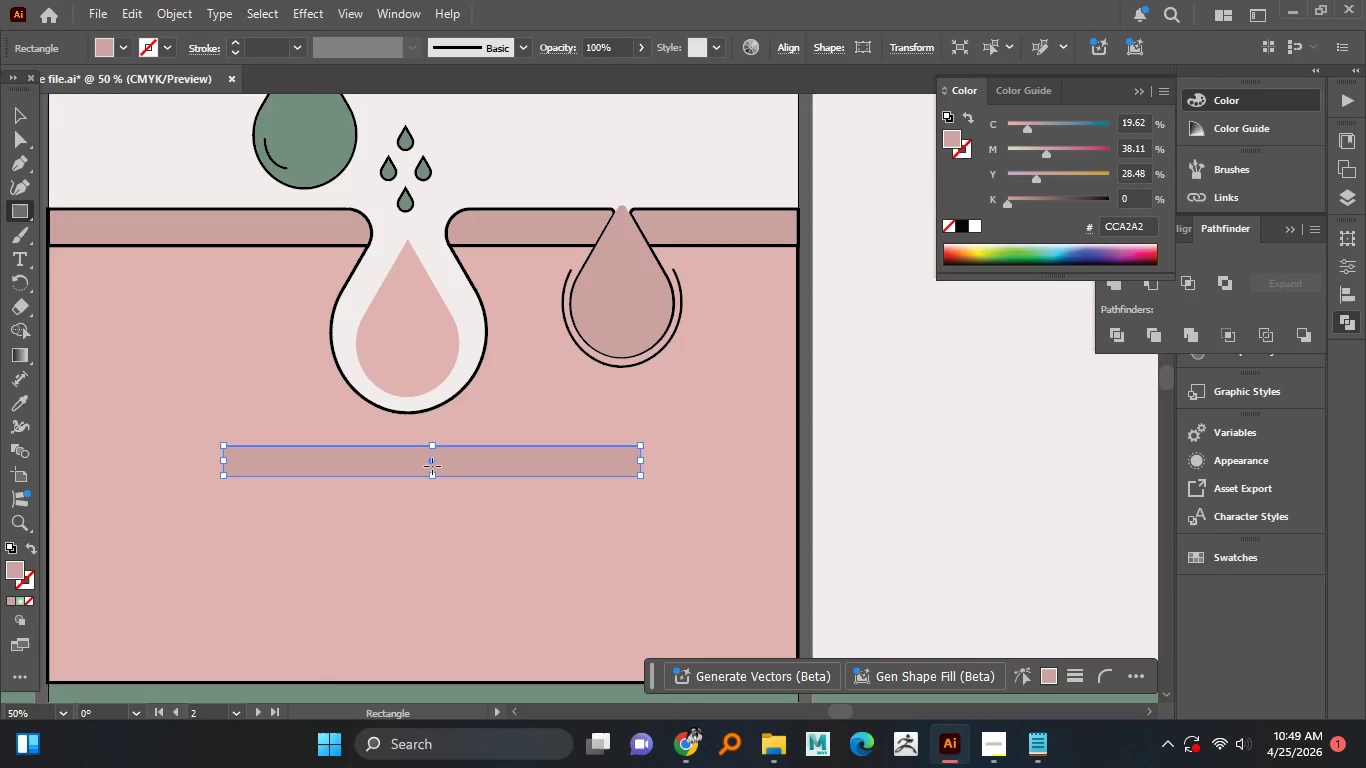 
key(V)
 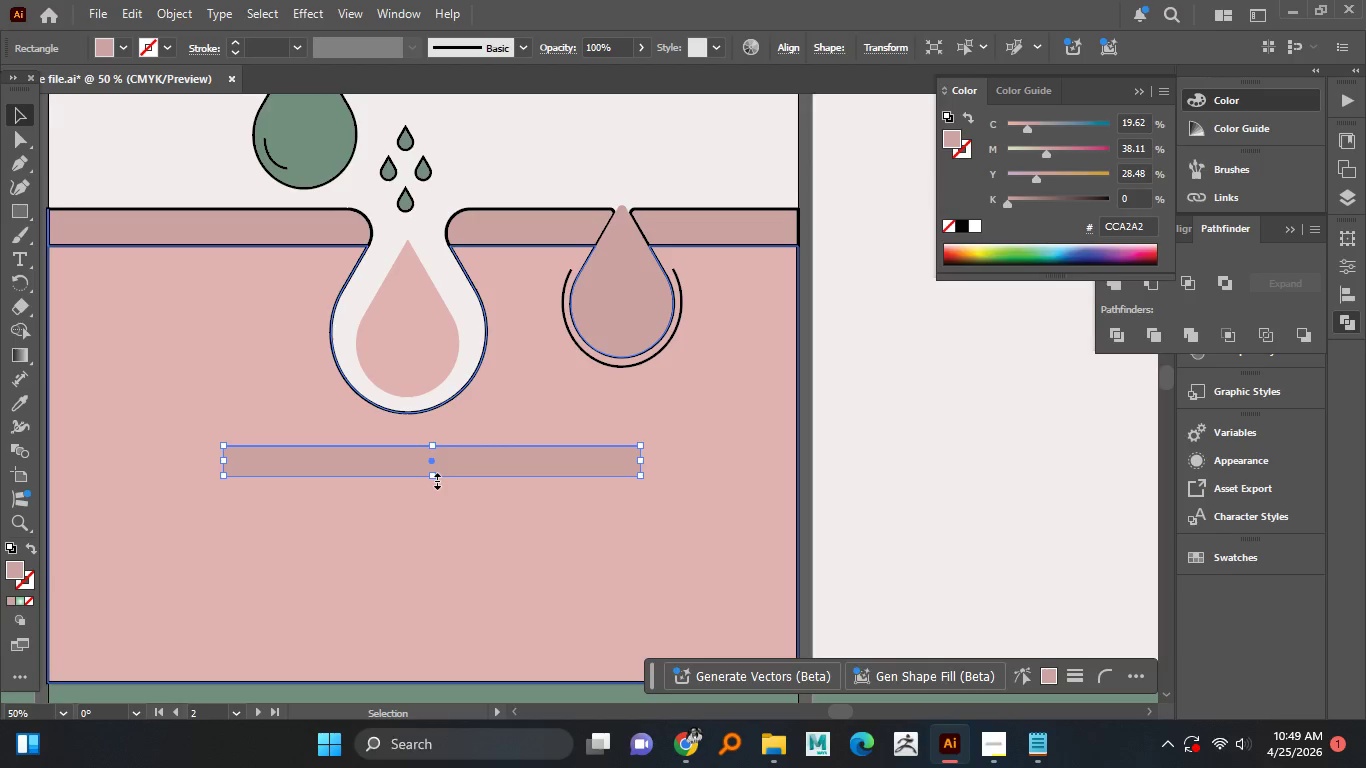 
left_click_drag(start_coordinate=[434, 479], to_coordinate=[432, 470])
 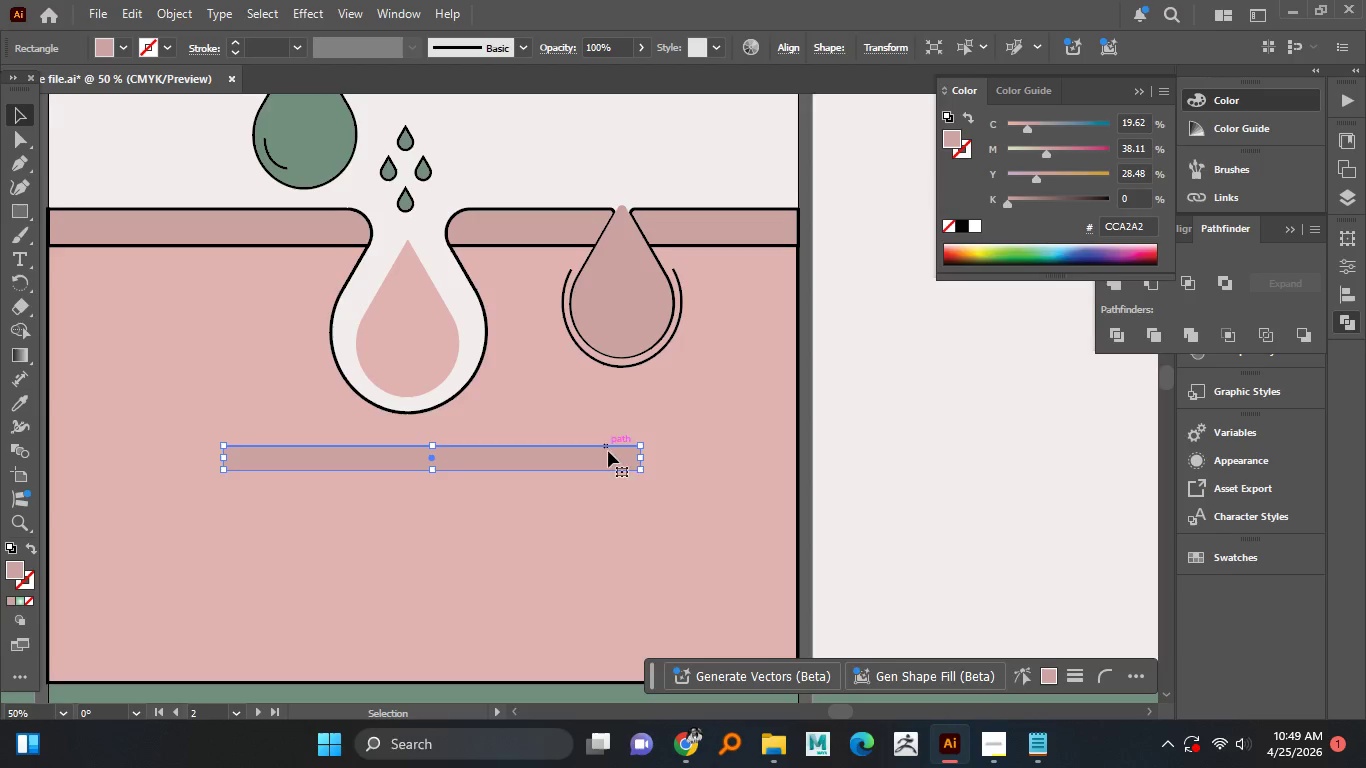 
hold_key(key=AltLeft, duration=0.5)
scroll: coordinate [629, 455], scroll_direction: up, amount: 3.0
 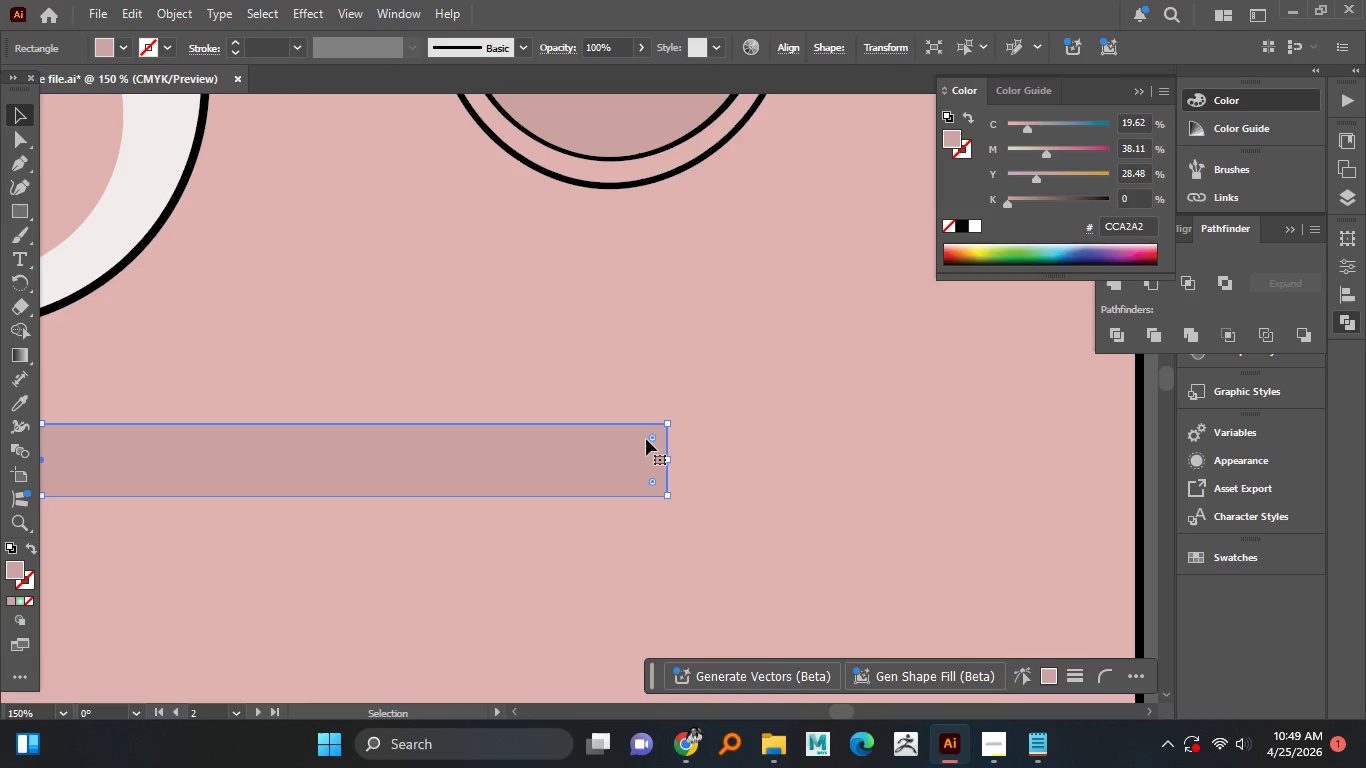 
left_click_drag(start_coordinate=[647, 438], to_coordinate=[403, 448])
 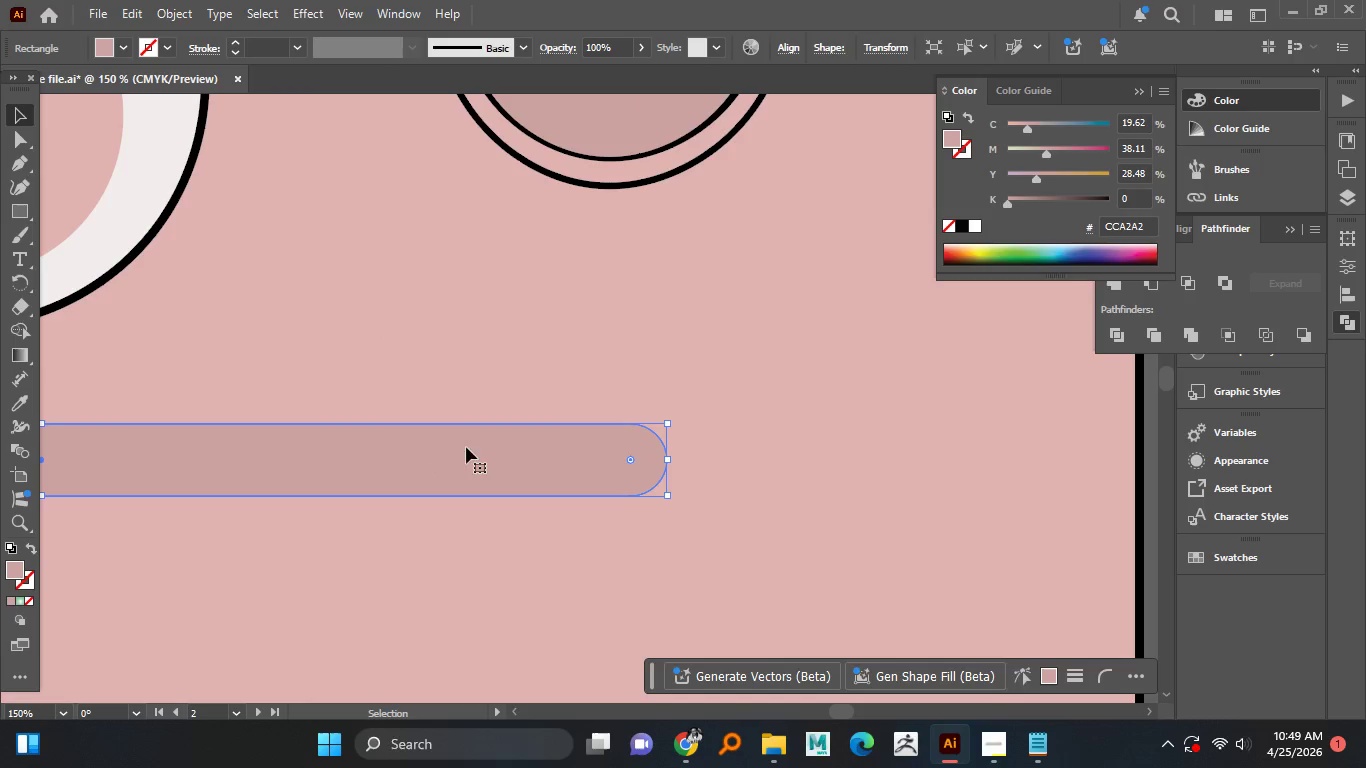 
hold_key(key=AltLeft, duration=1.52)
scroll: coordinate [470, 447], scroll_direction: down, amount: 4.0
 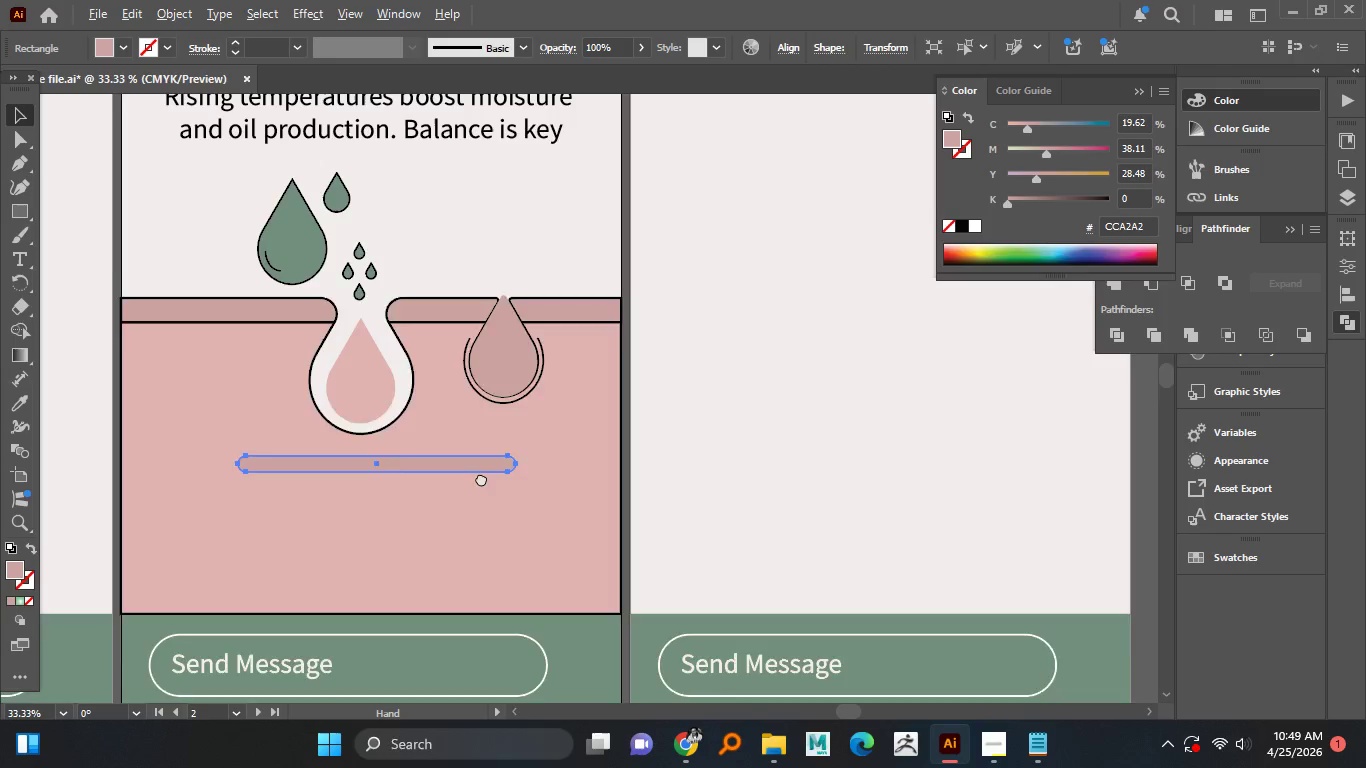 
key(Alt+AltLeft)
 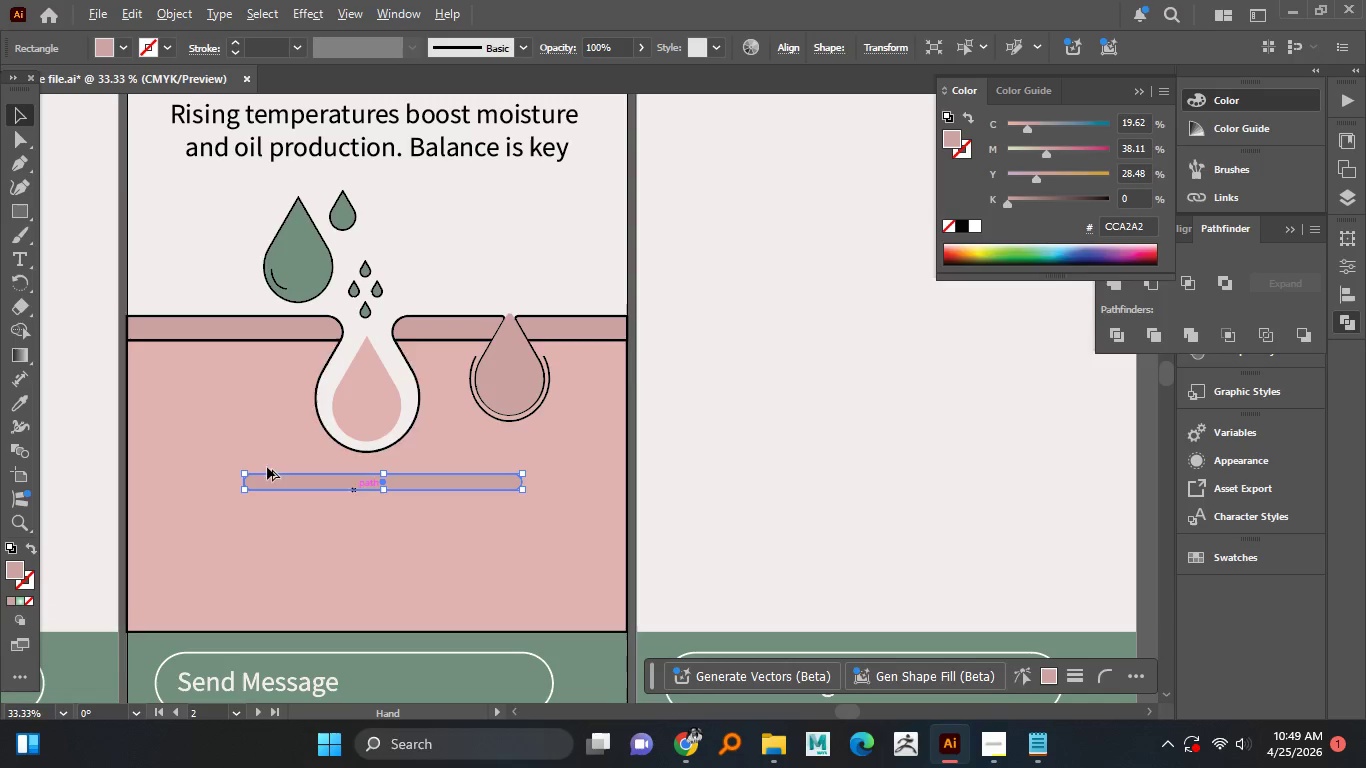 
key(Alt+AltLeft)
 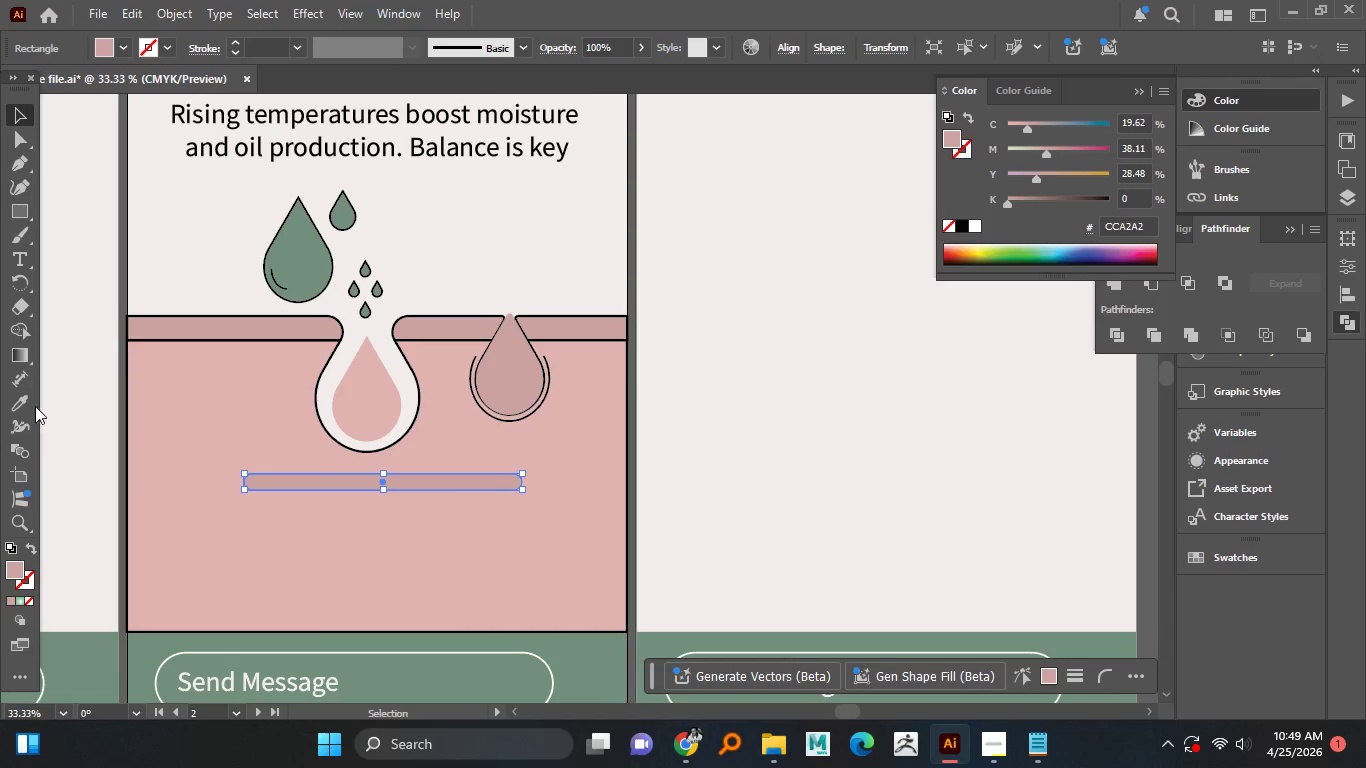 
left_click([21, 404])
 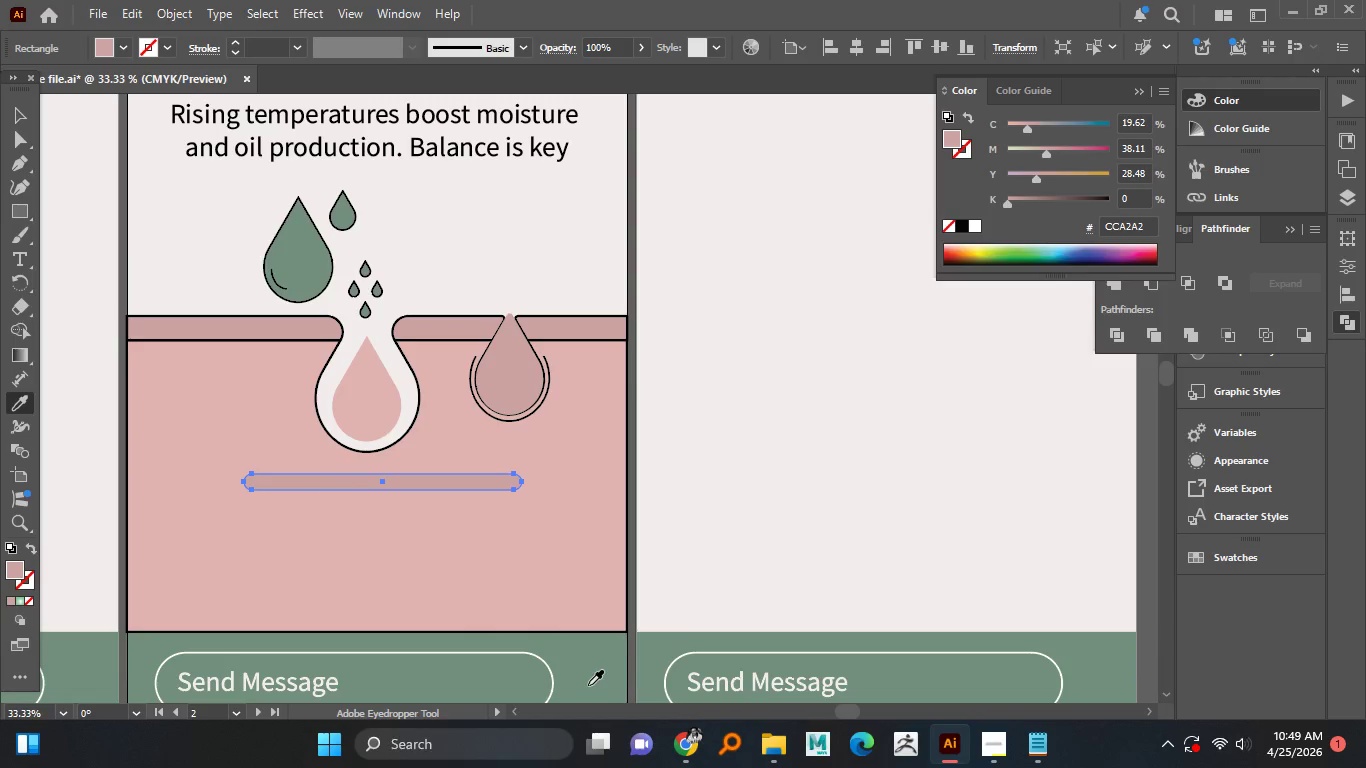 
left_click([580, 666])
 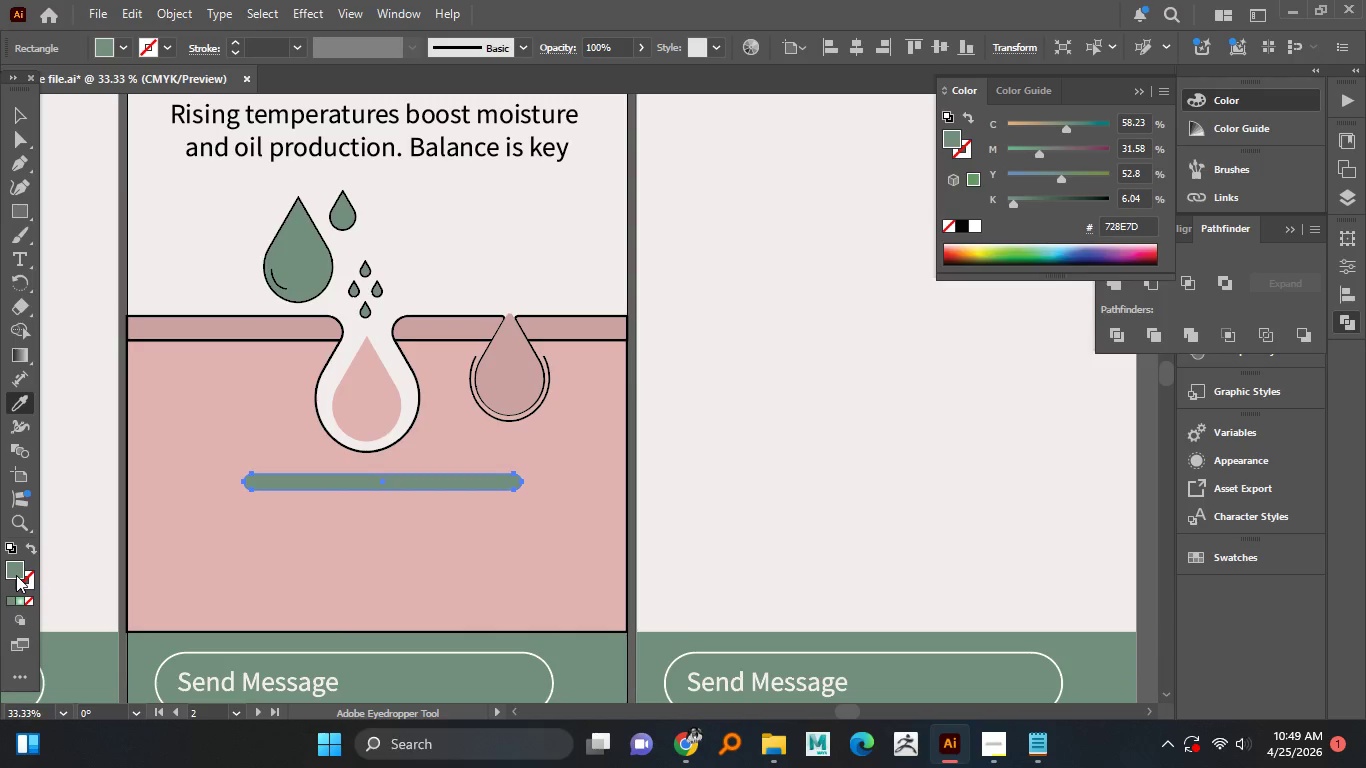 
double_click([16, 575])
 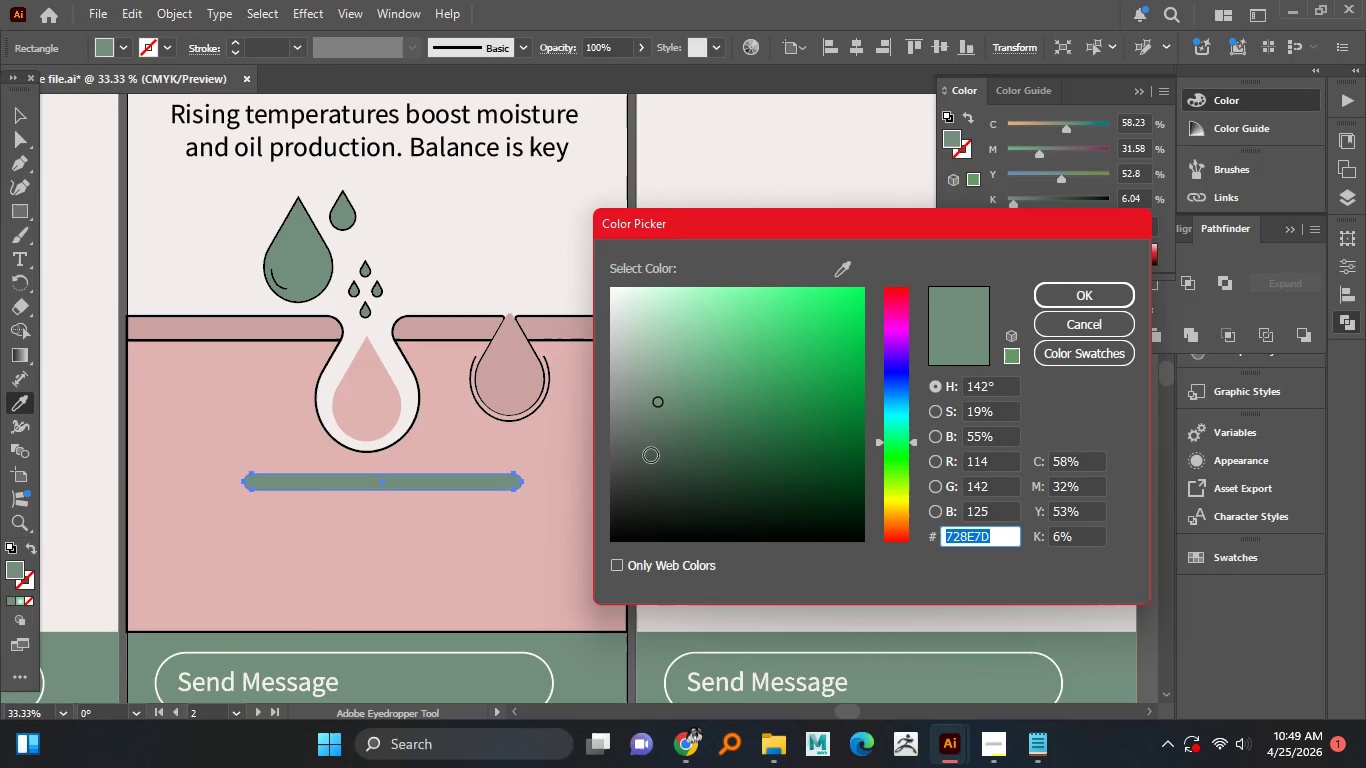 
left_click([651, 449])
 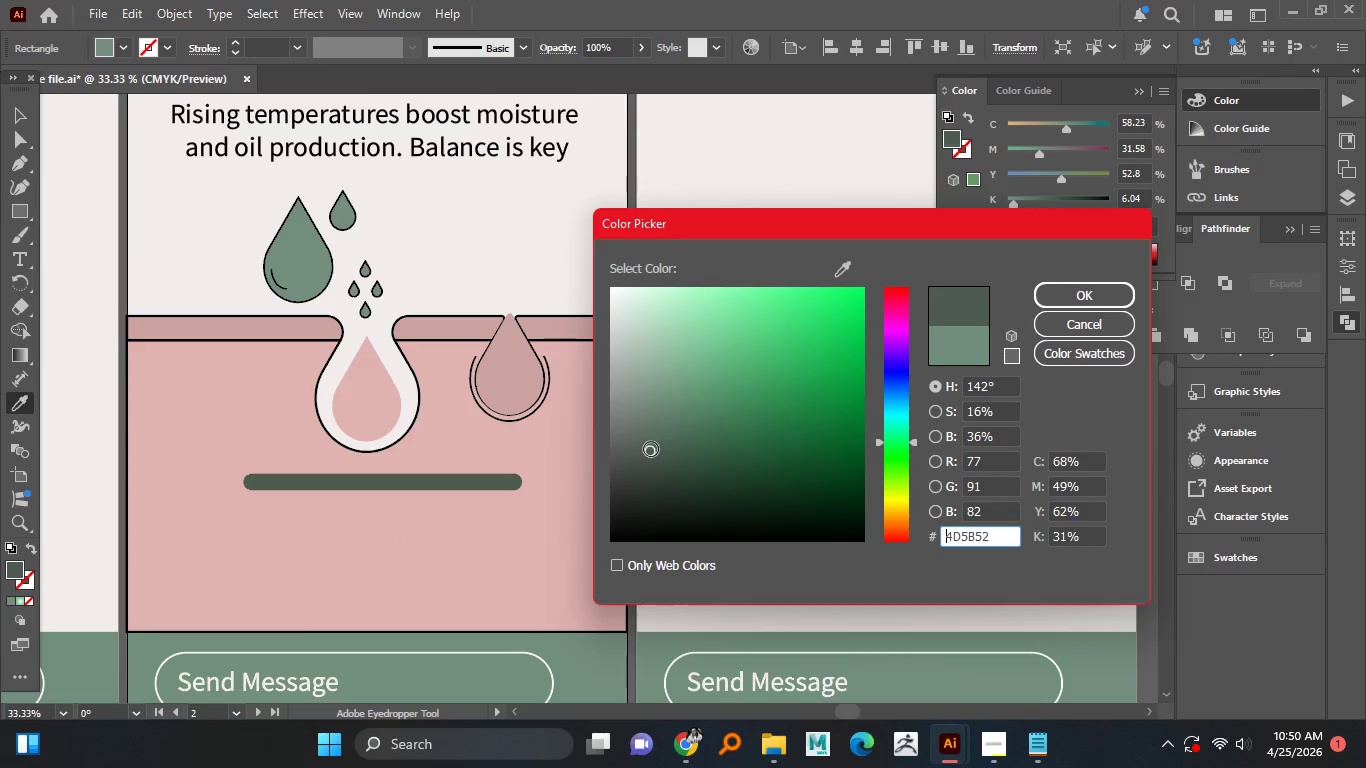 
left_click([652, 452])
 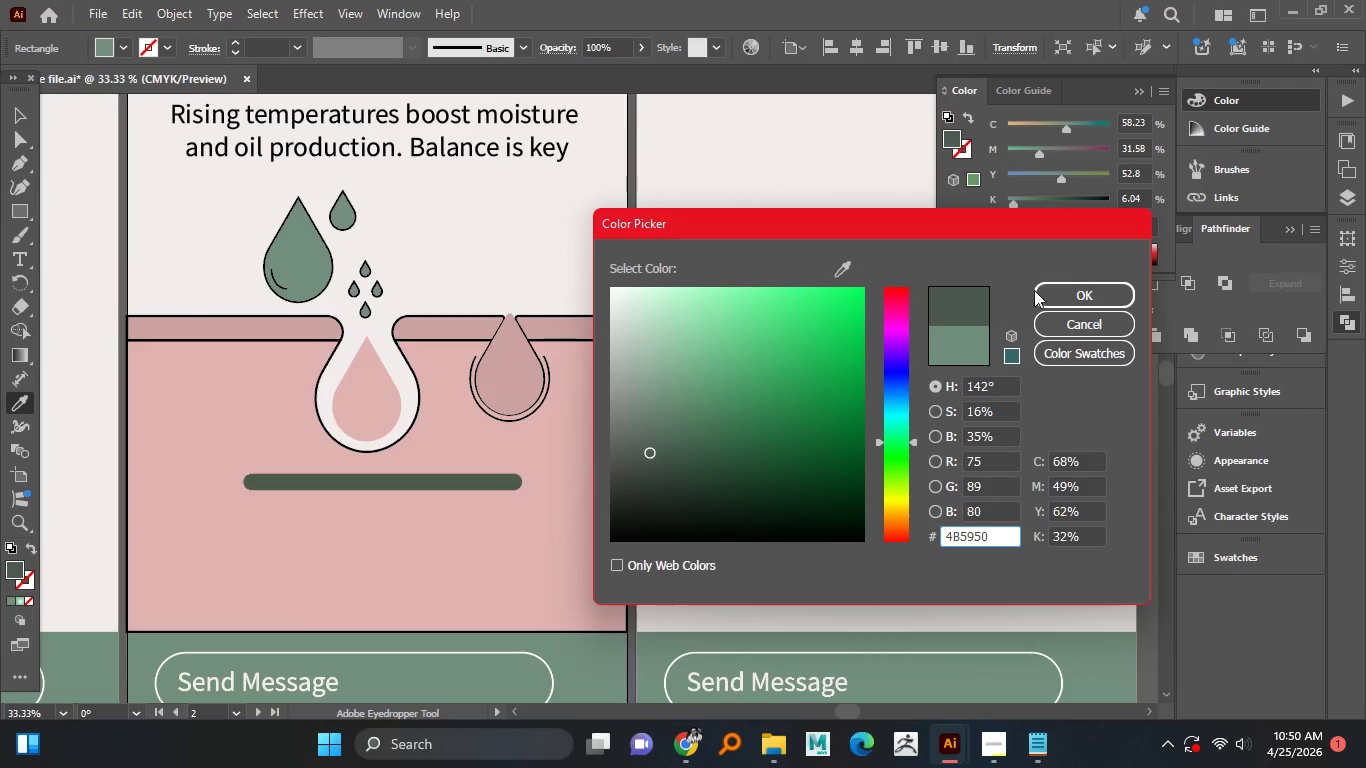 
left_click([1059, 290])
 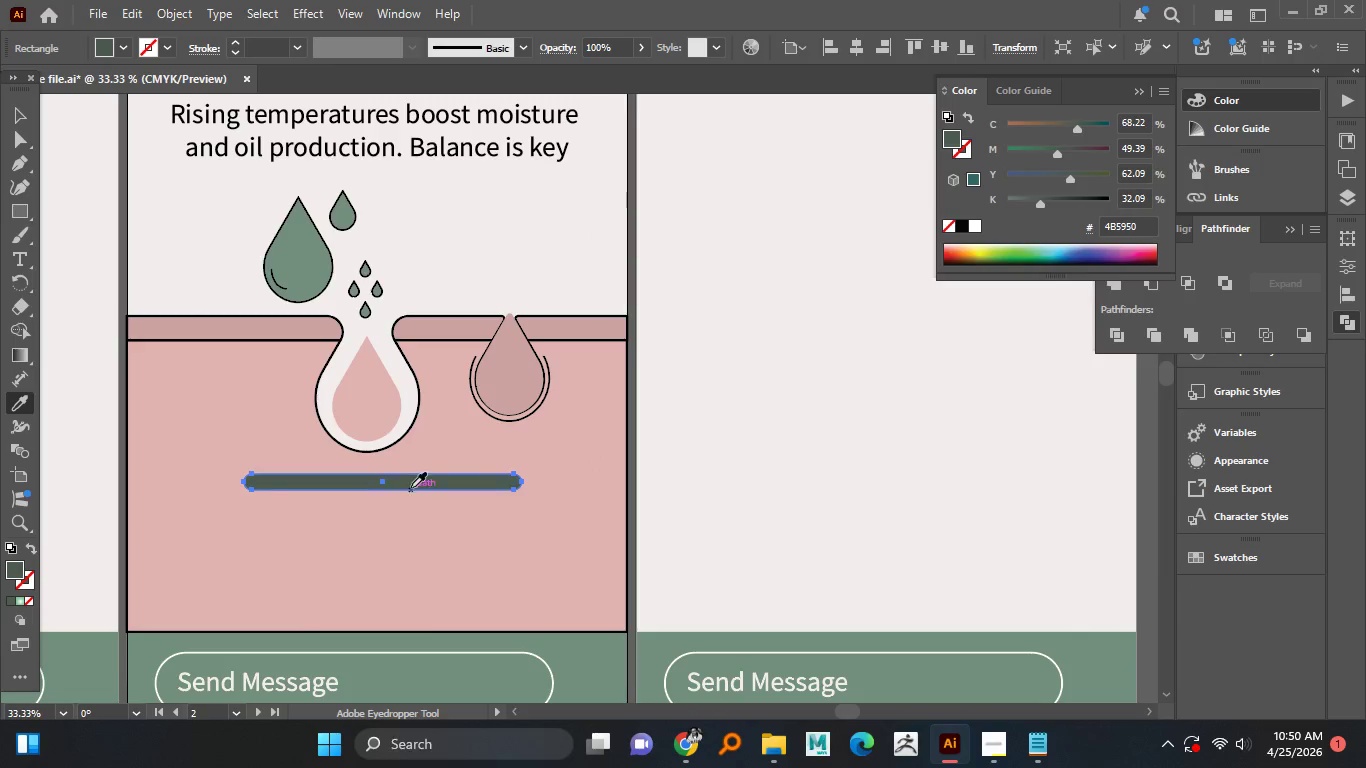 
key(V)
 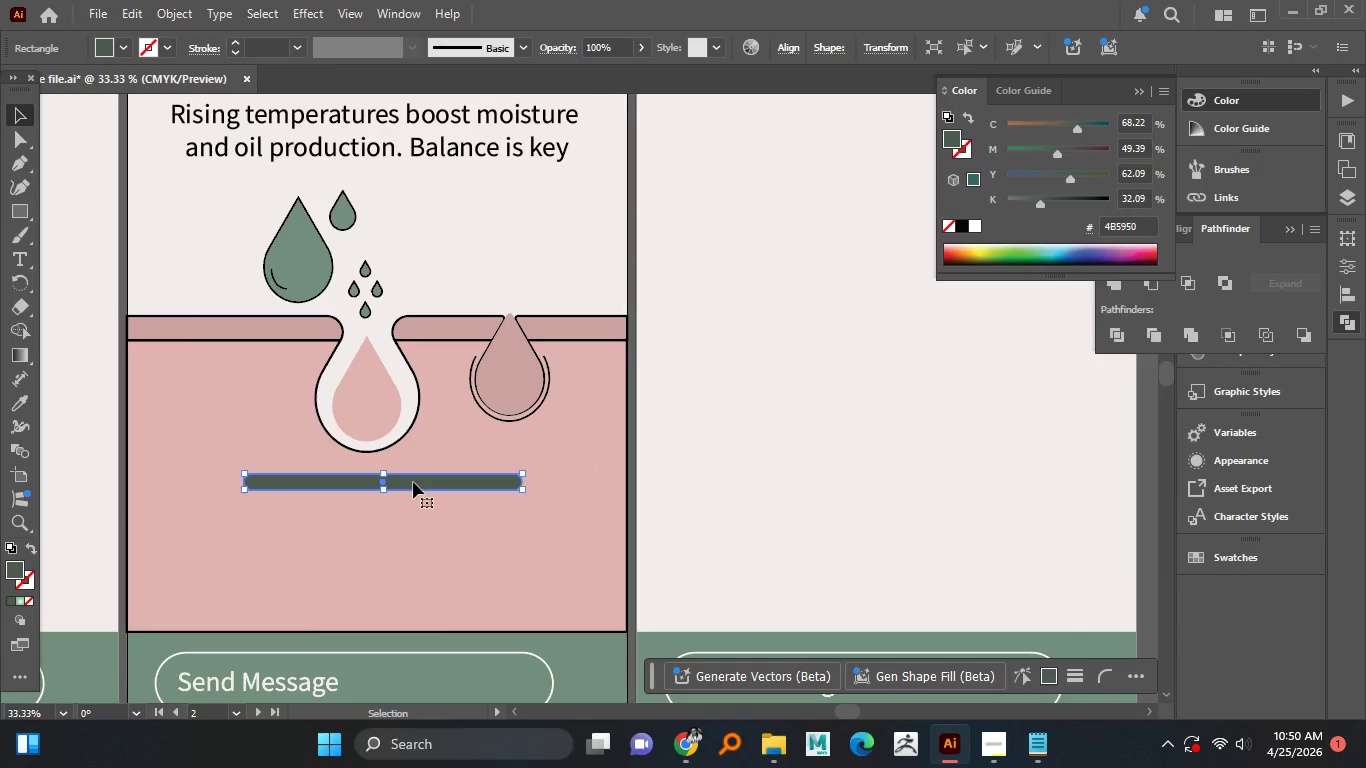 
left_click_drag(start_coordinate=[414, 482], to_coordinate=[418, 504])
 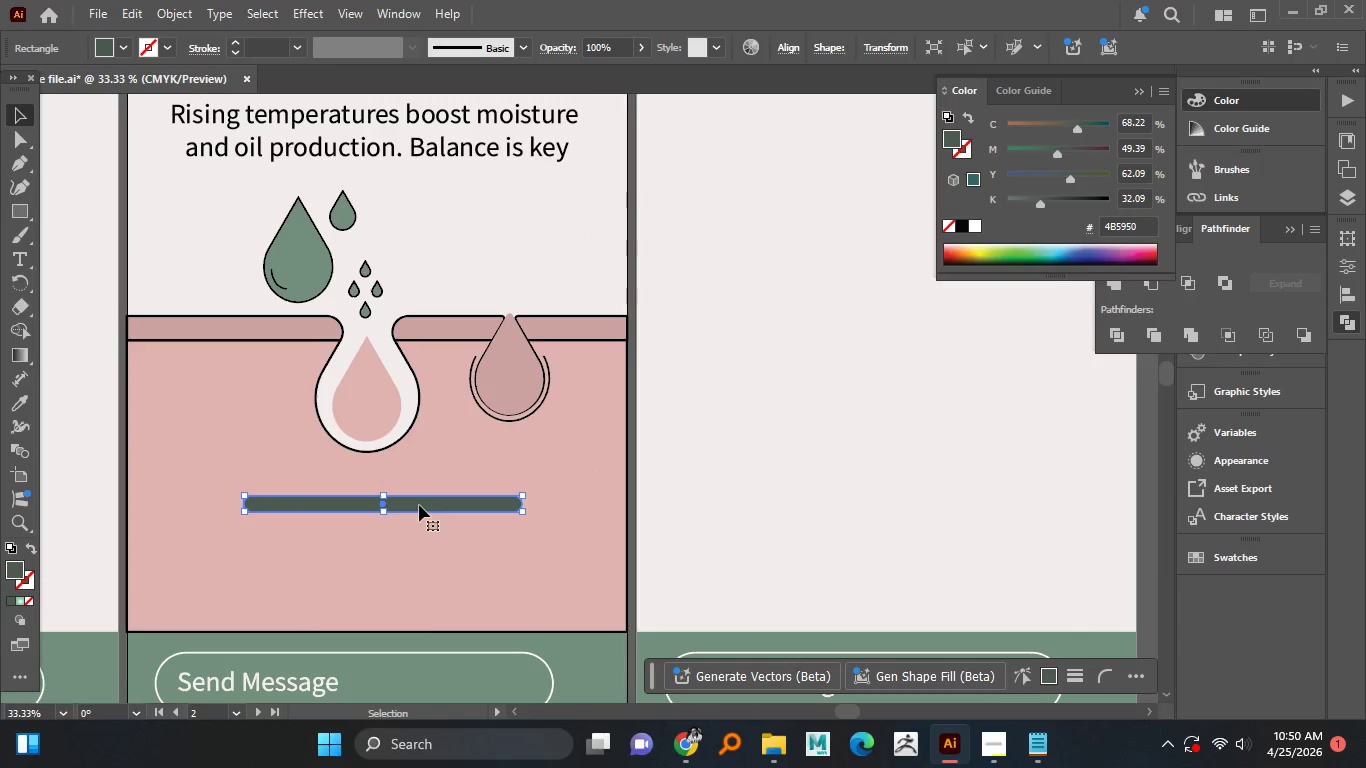 
hold_key(key=ShiftLeft, duration=1.5)
 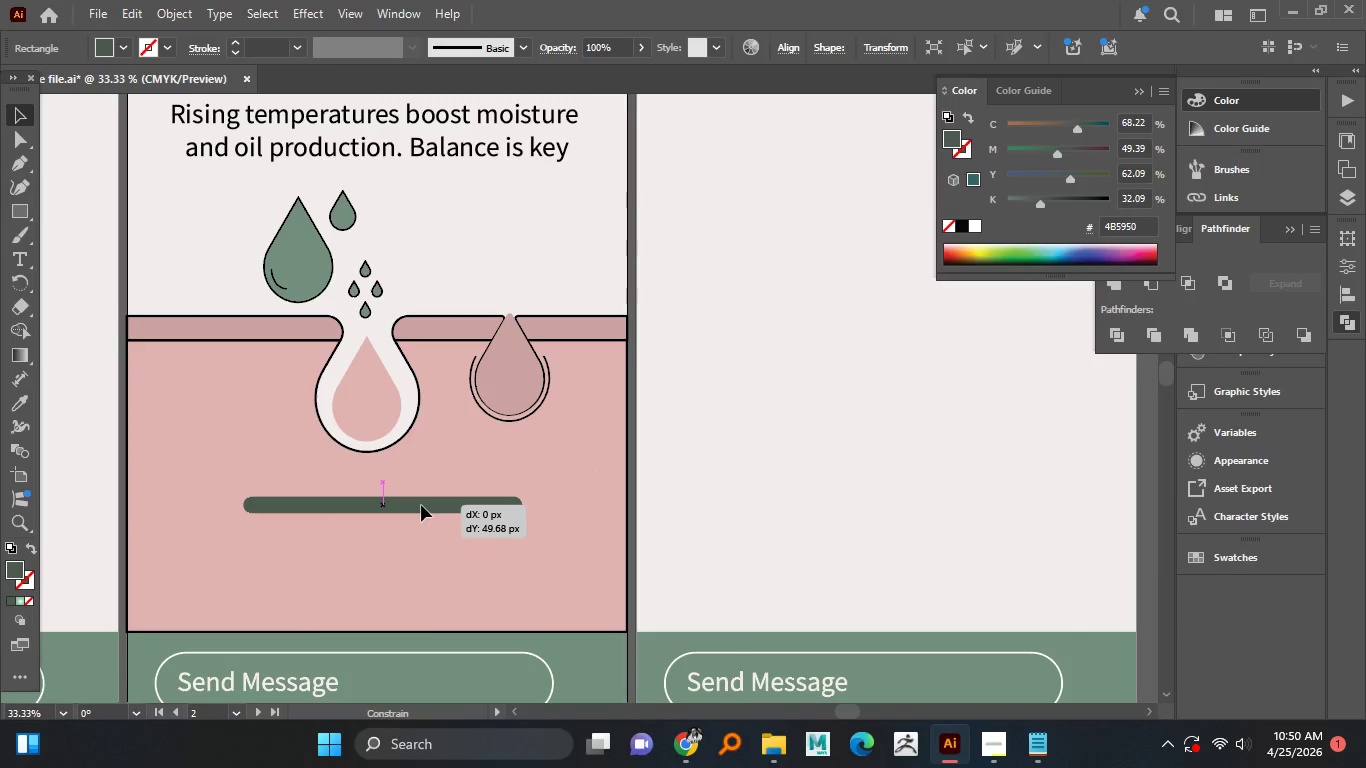 
hold_key(key=ShiftLeft, duration=1.5)
 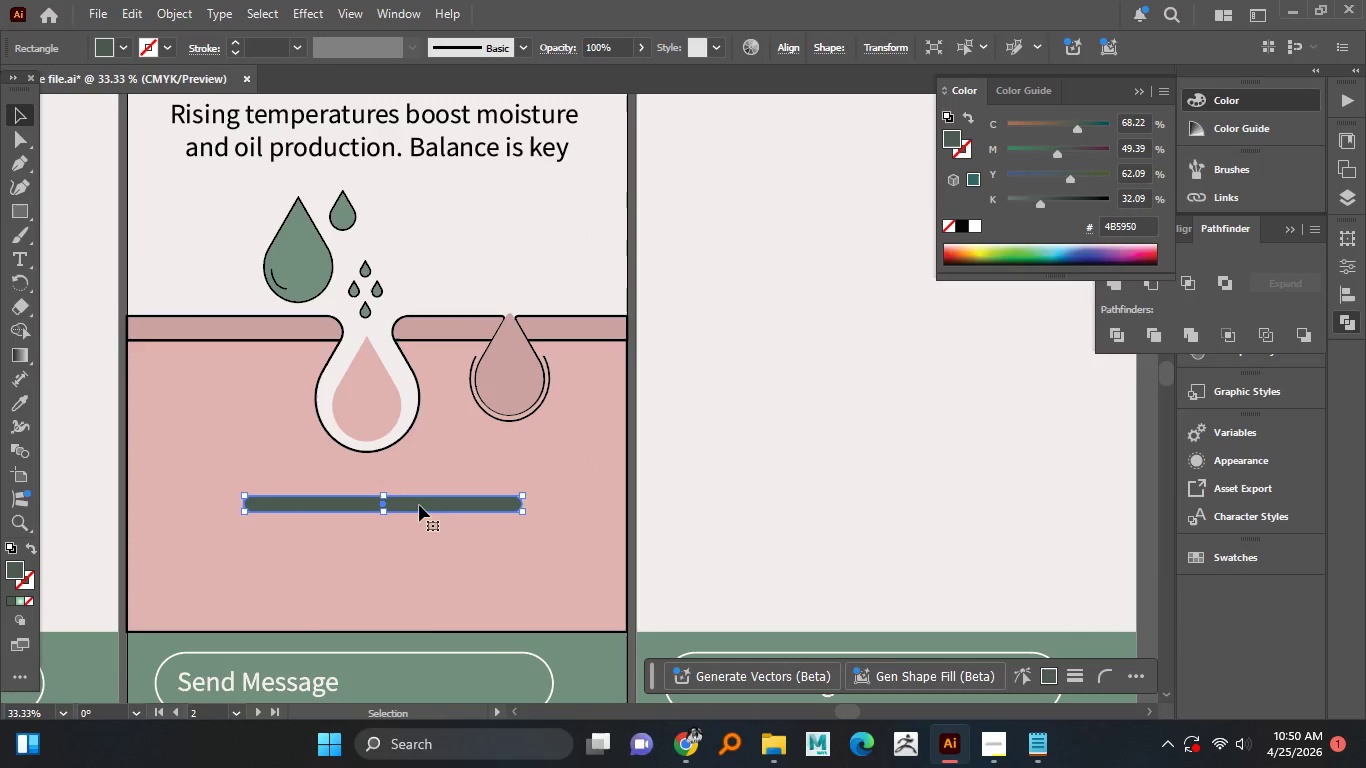 
hold_key(key=ShiftLeft, duration=0.36)
 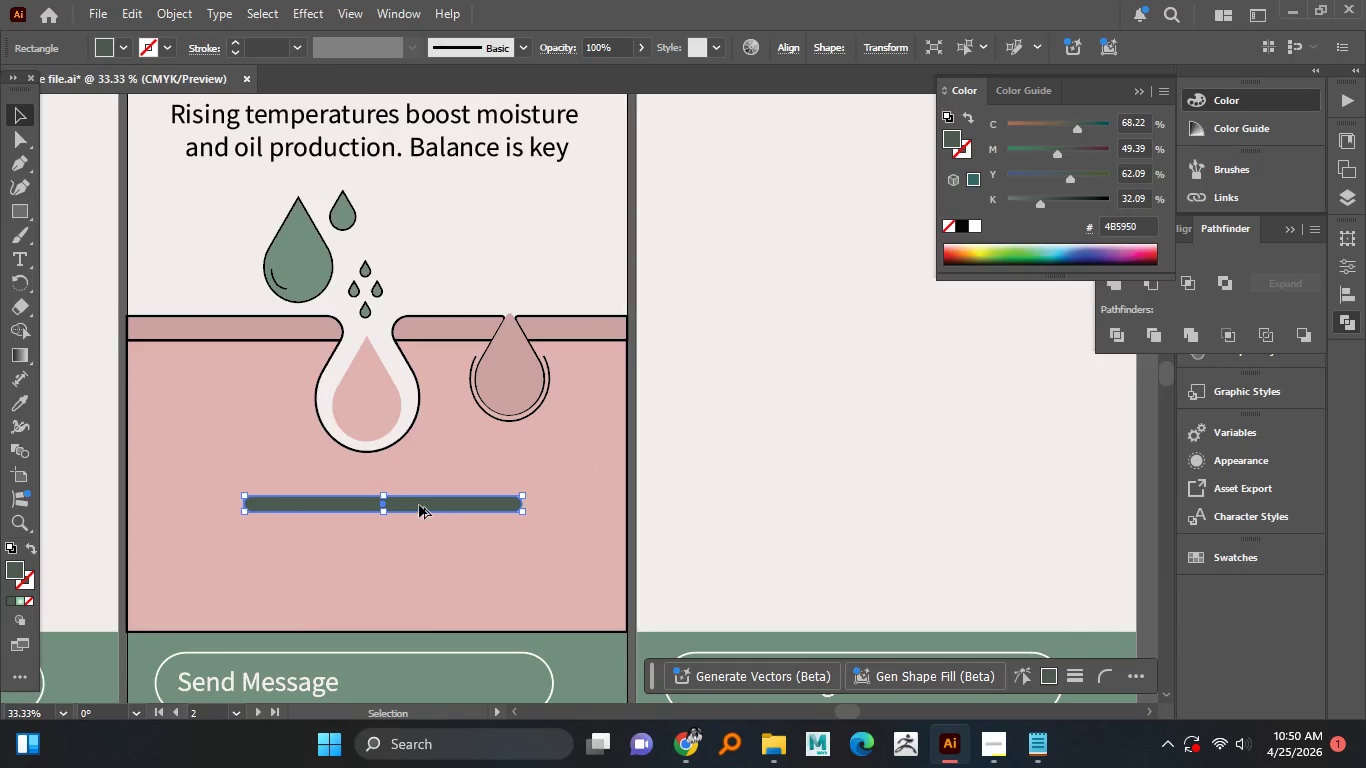 
hold_key(key=AltLeft, duration=0.75)
 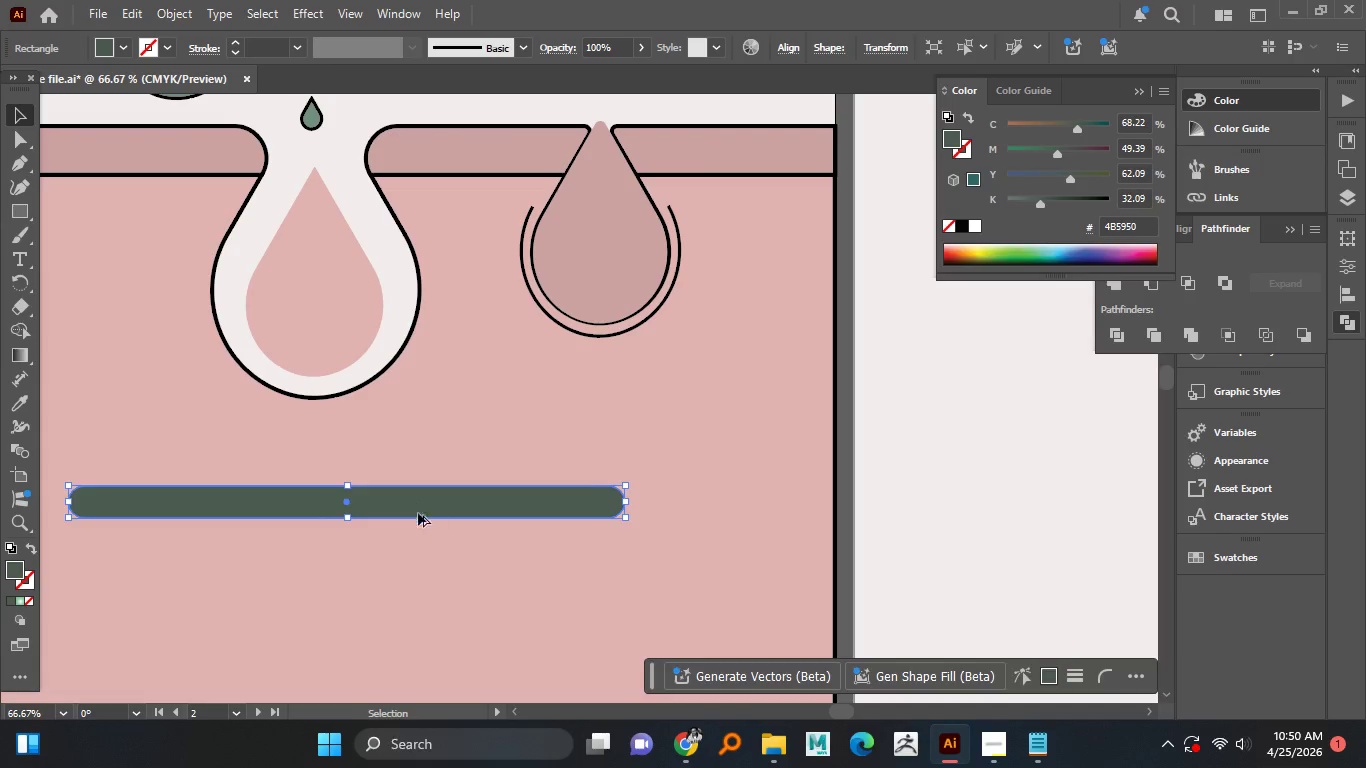 
hold_key(key=AltLeft, duration=0.97)
 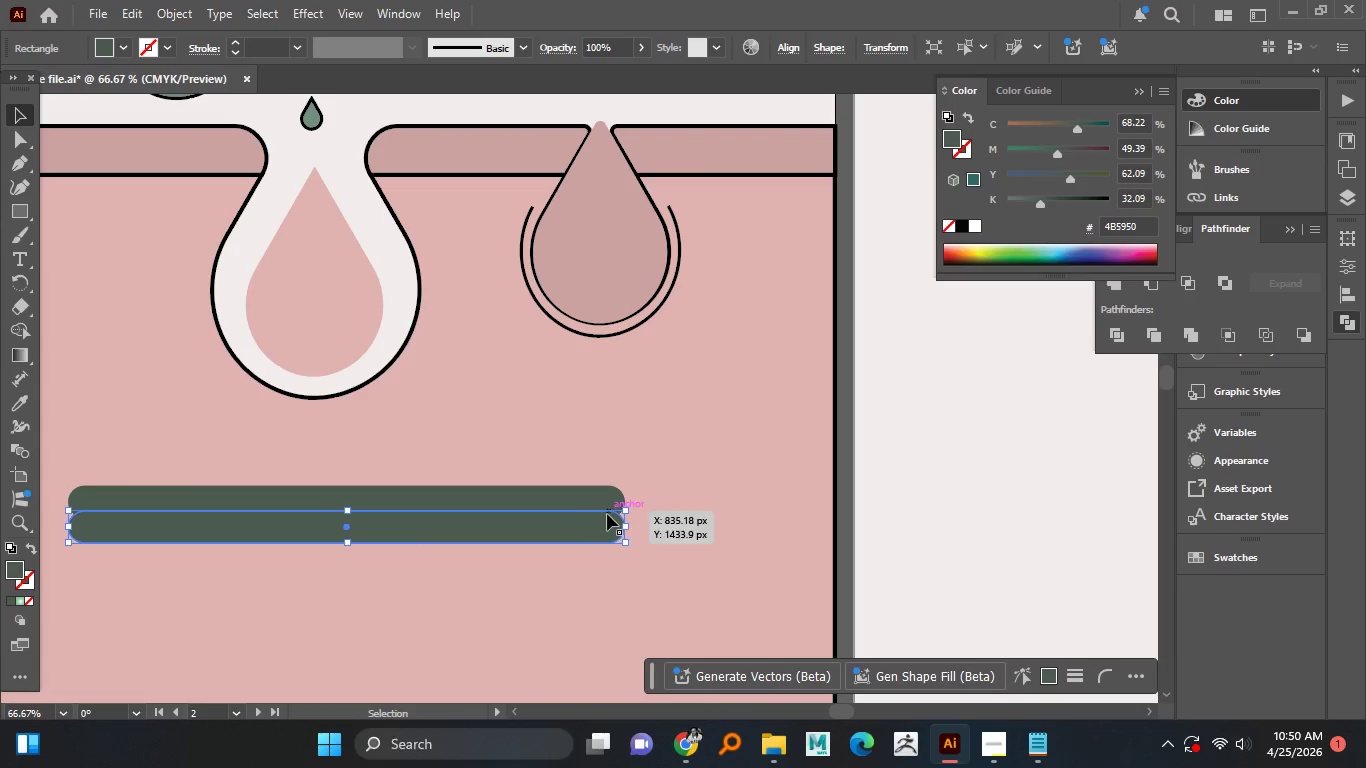 
scroll: coordinate [419, 505], scroll_direction: up, amount: 2.0
 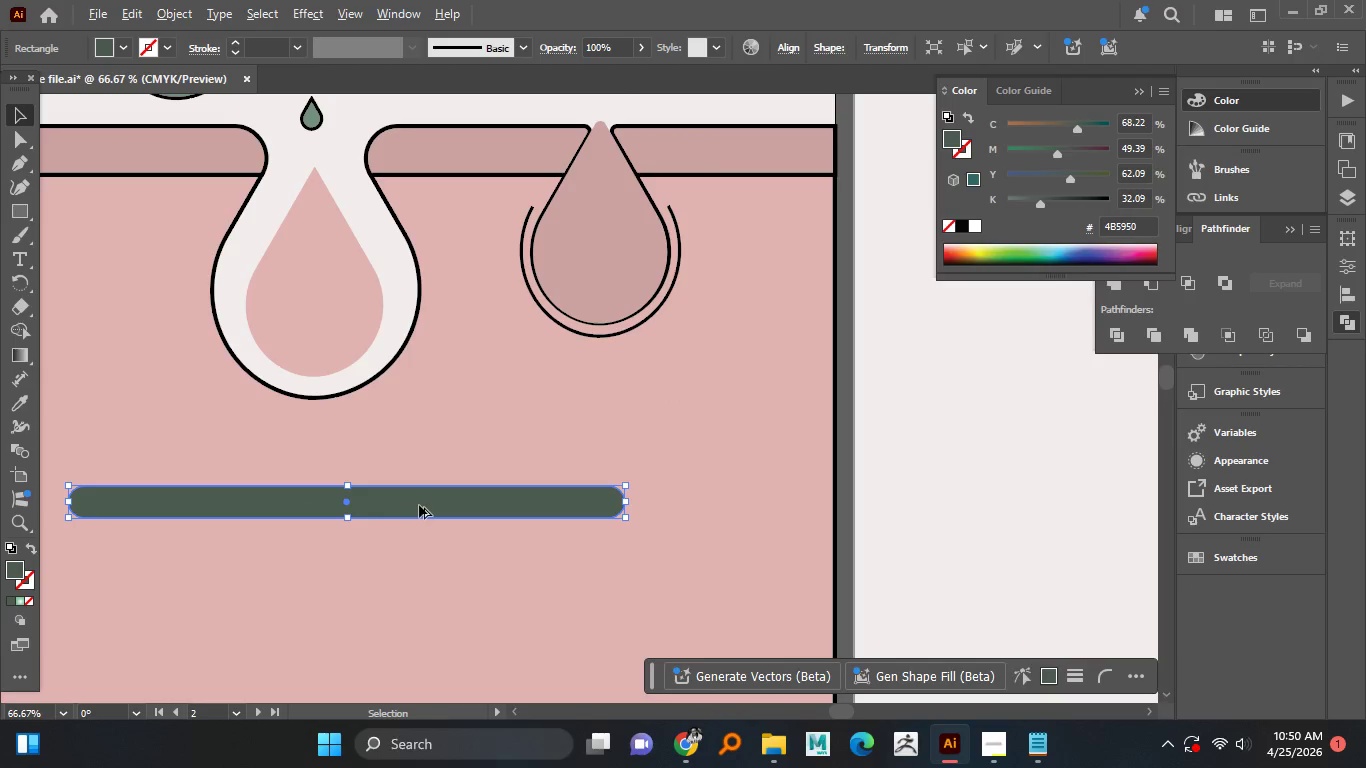 
hold_key(key=AltLeft, duration=0.59)
scroll: coordinate [613, 516], scroll_direction: up, amount: 3.0
 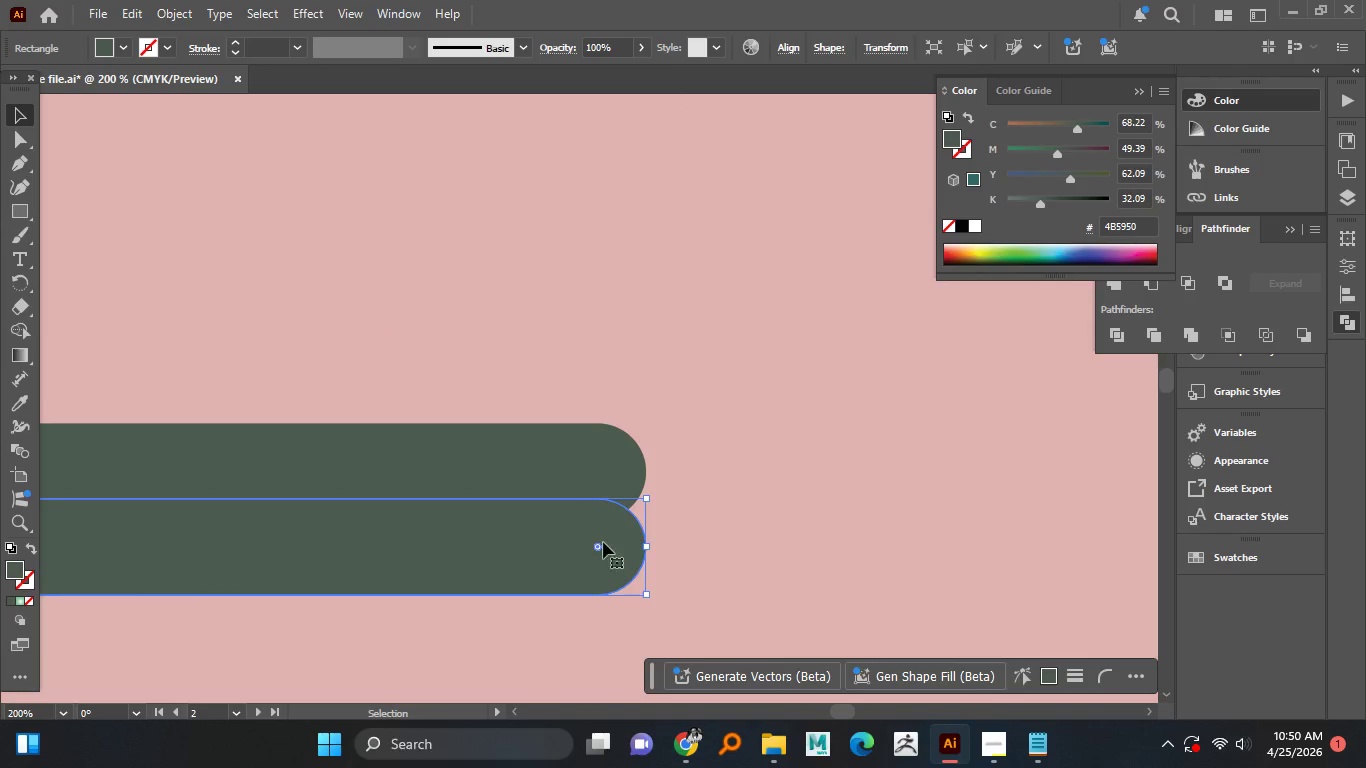 
left_click_drag(start_coordinate=[597, 546], to_coordinate=[701, 452])
 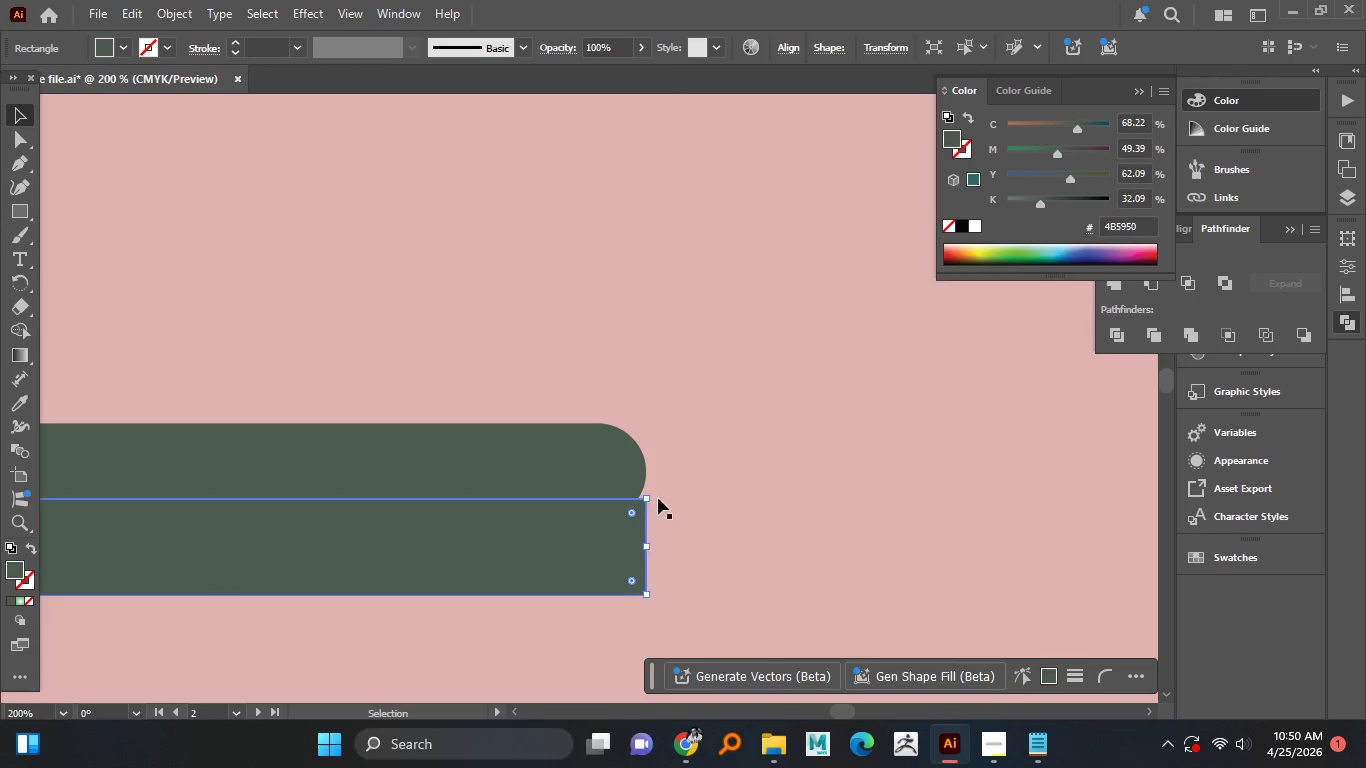 
hold_key(key=AltLeft, duration=0.8)
scroll: coordinate [632, 505], scroll_direction: down, amount: 2.0
 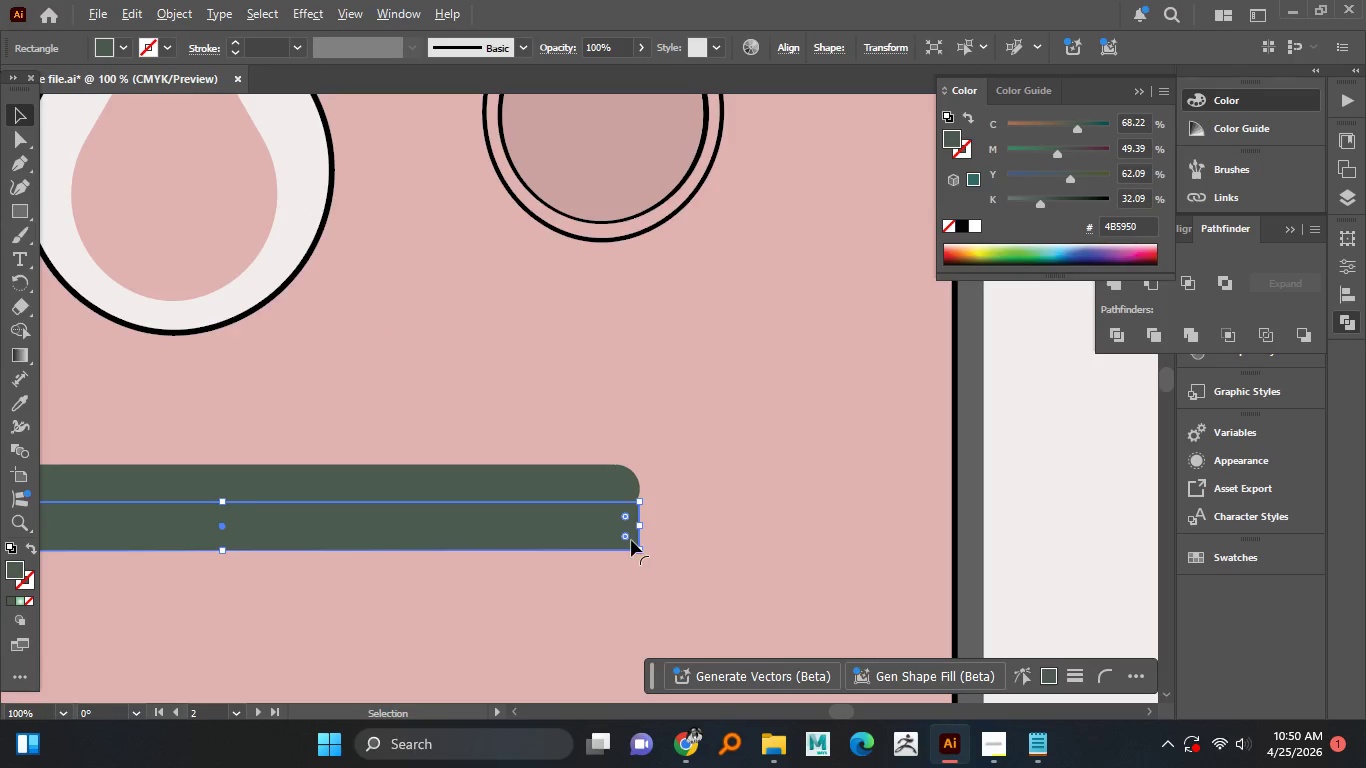 
key(Alt+AltLeft)
 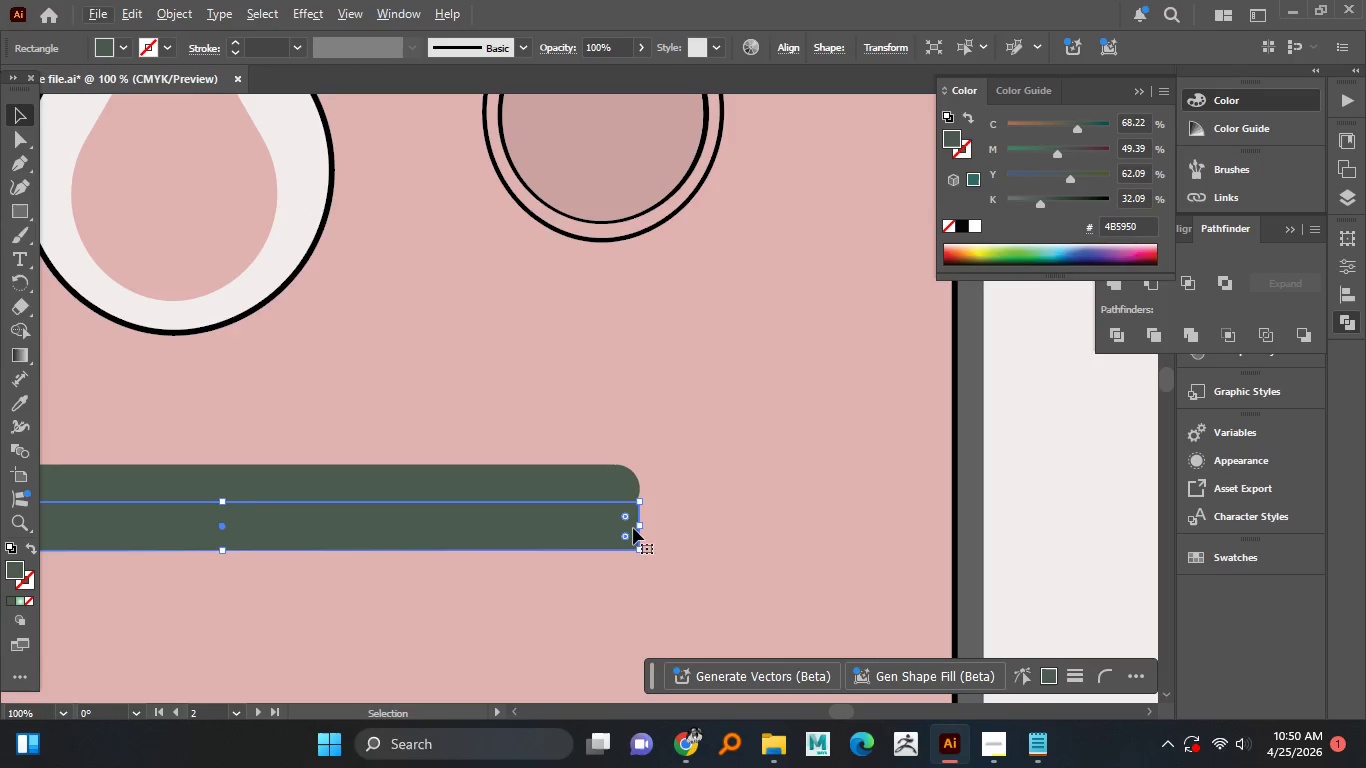 
hold_key(key=AltLeft, duration=1.5)
left_click_drag(start_coordinate=[640, 527], to_coordinate=[380, 503])
 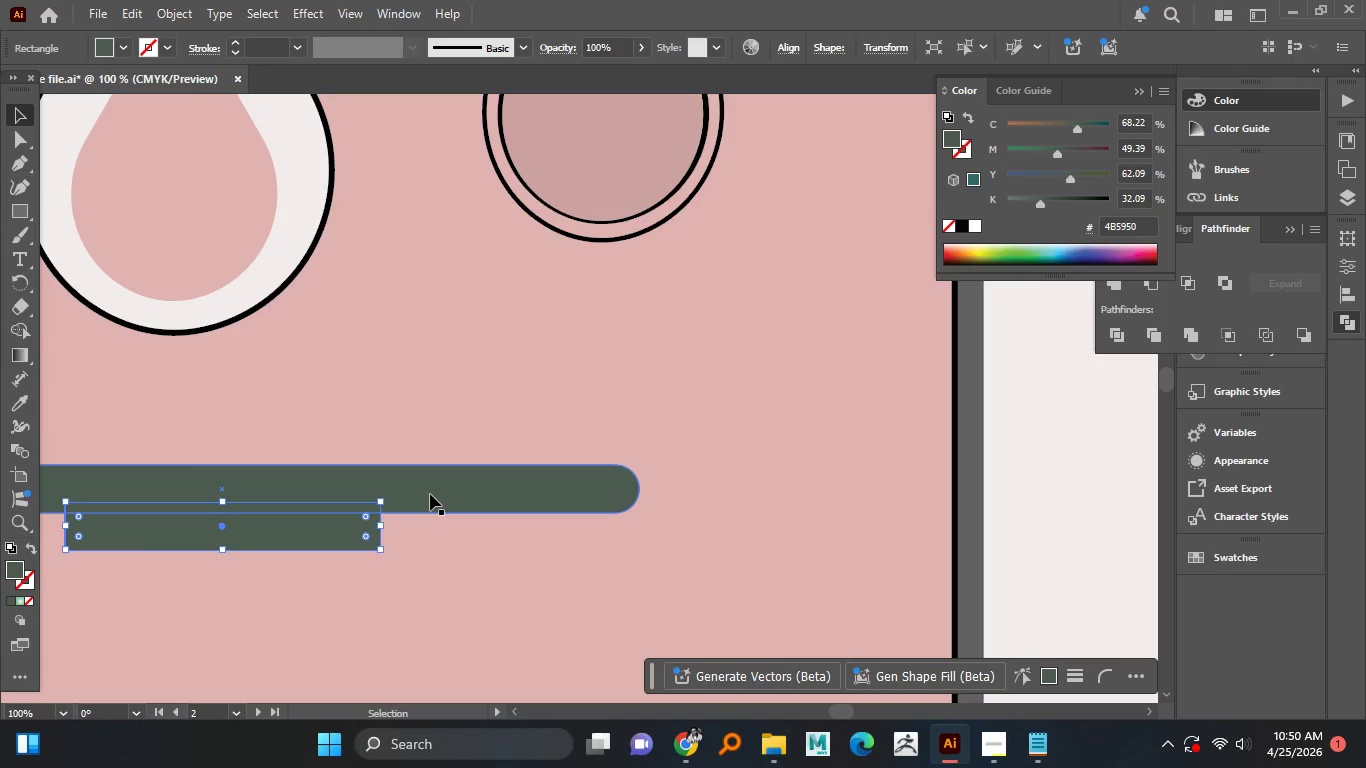 
hold_key(key=AltLeft, duration=0.8)
 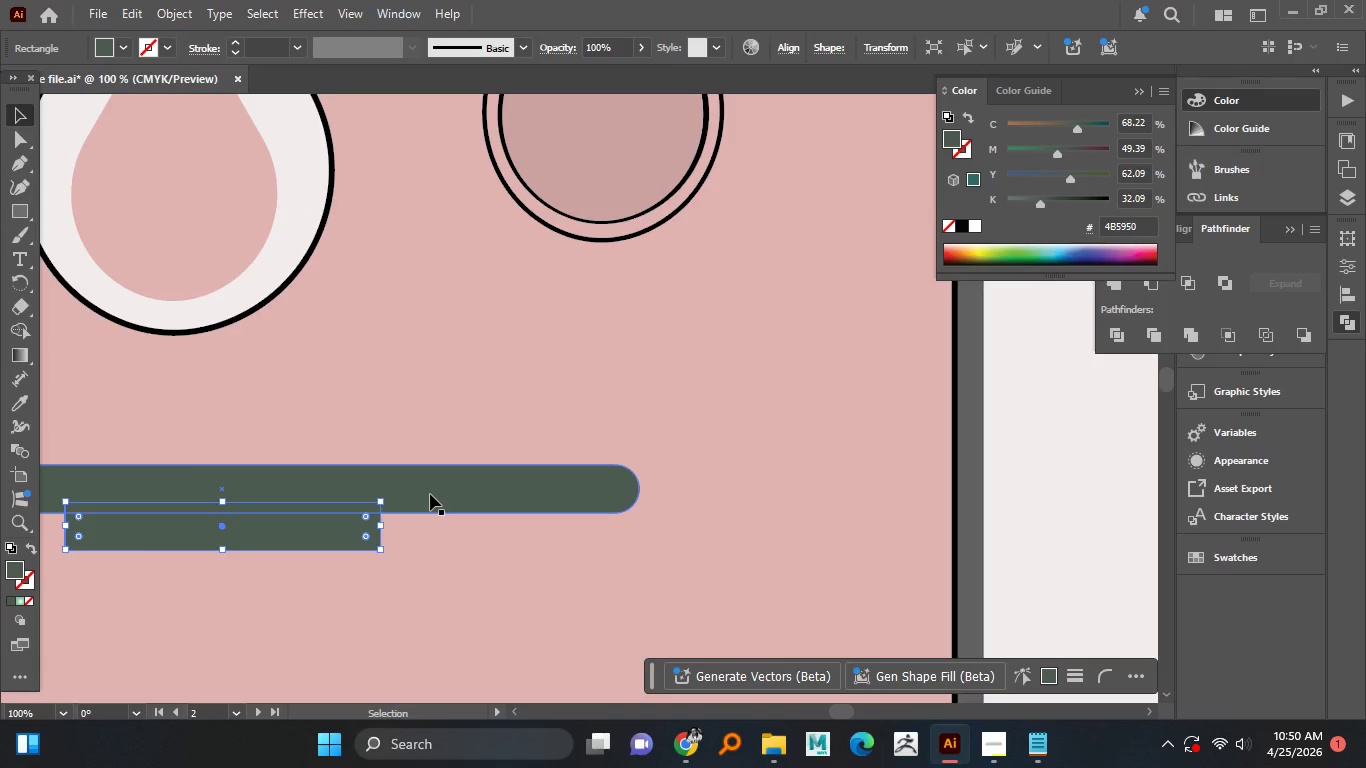 
hold_key(key=AltLeft, duration=1.52)
scroll: coordinate [411, 472], scroll_direction: down, amount: 2.0
 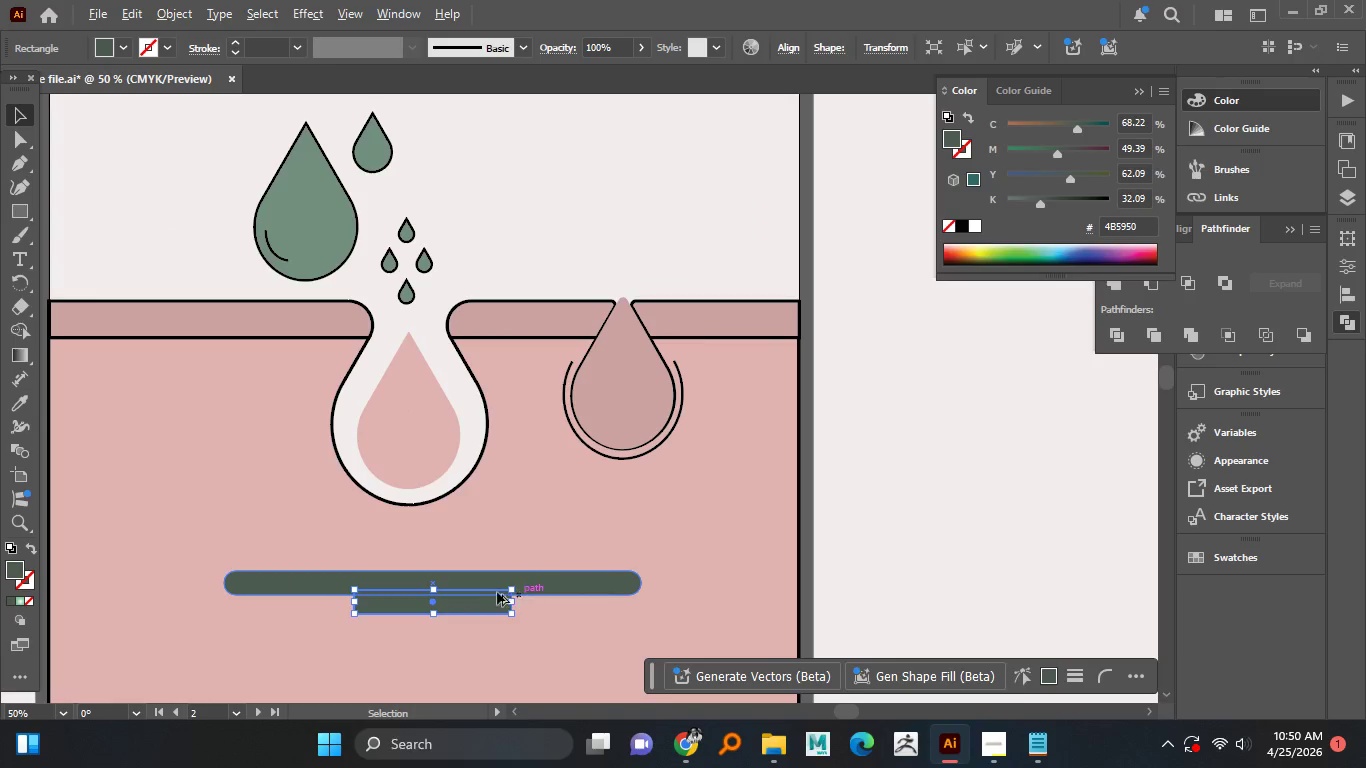 
hold_key(key=AltLeft, duration=1.5)
 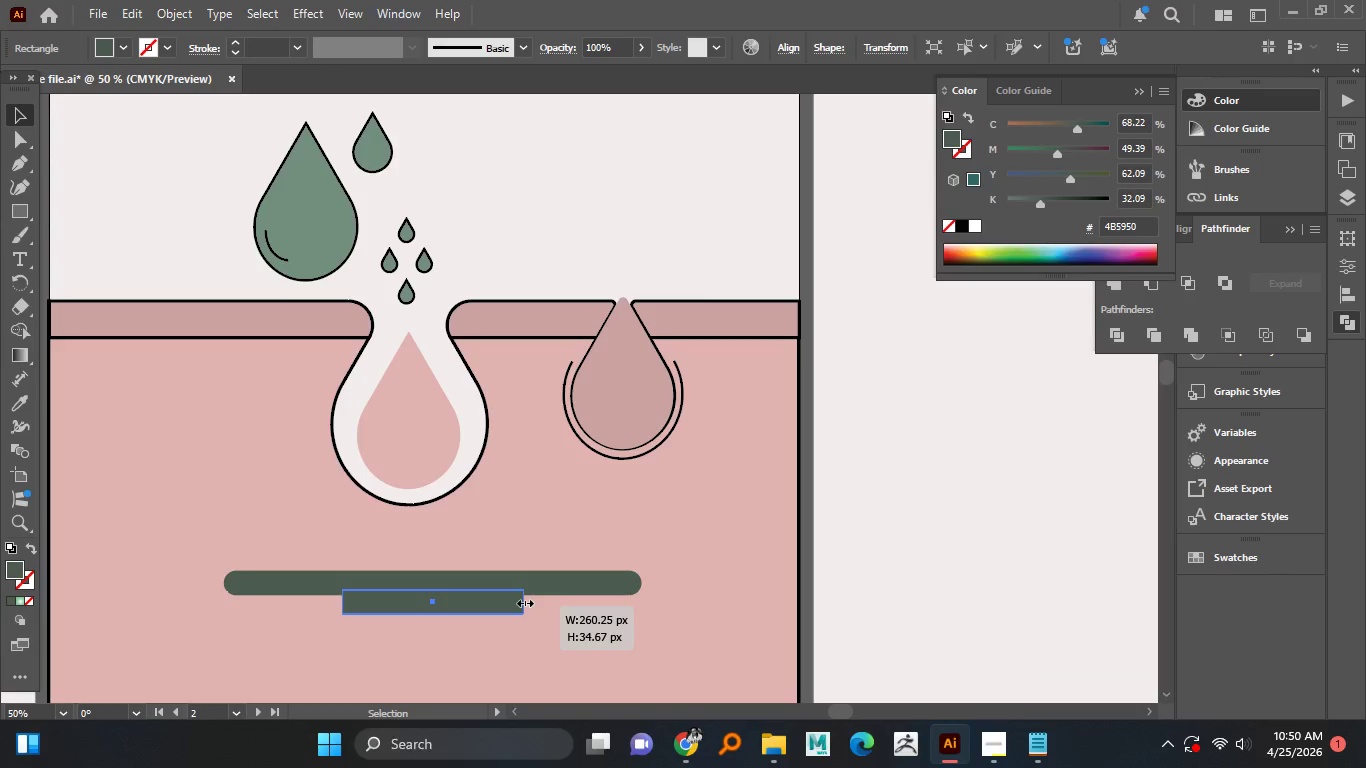 
hold_key(key=AltLeft, duration=1.5)
left_click_drag(start_coordinate=[511, 601], to_coordinate=[526, 600])
 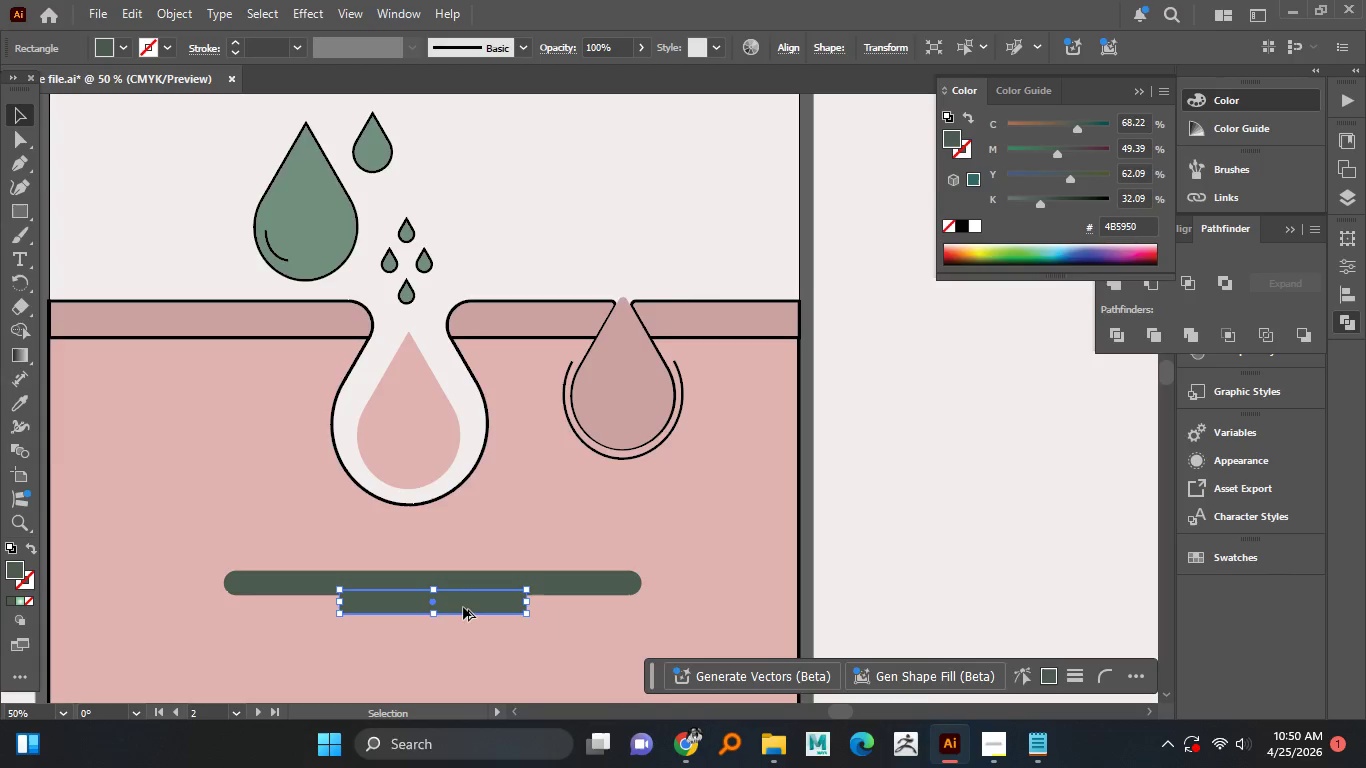 
hold_key(key=AltLeft, duration=0.62)
scroll: coordinate [456, 607], scroll_direction: up, amount: 2.0
 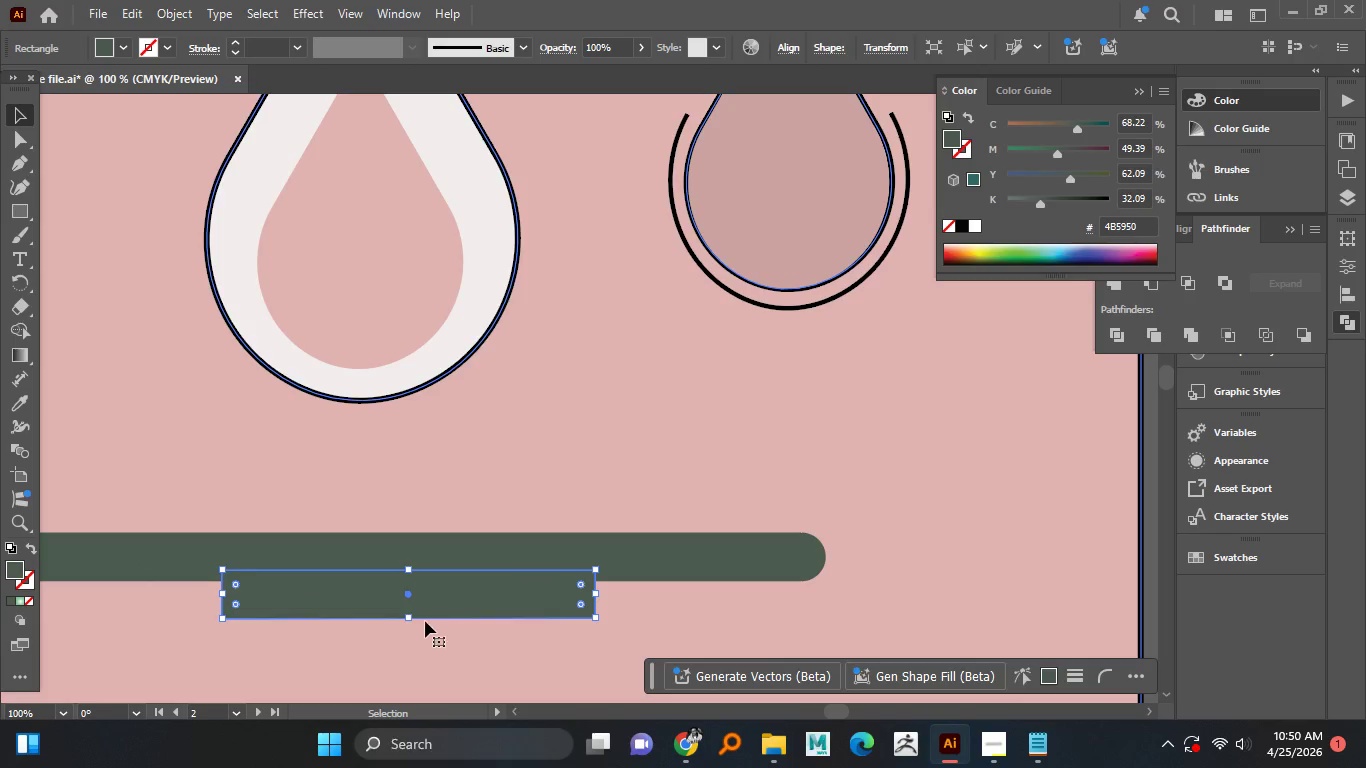 
hold_key(key=AltLeft, duration=1.5)
left_click_drag(start_coordinate=[412, 621], to_coordinate=[410, 610])
 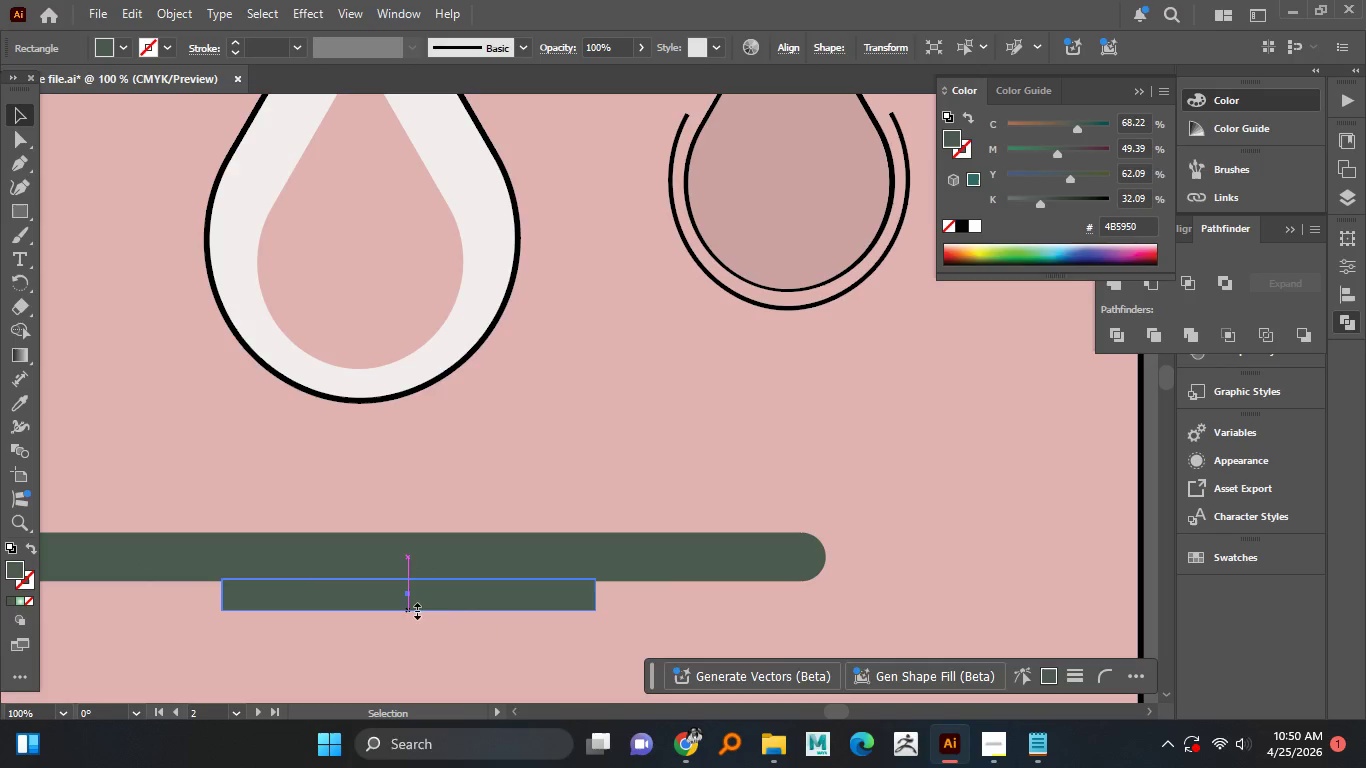 
key(Alt+AltLeft)
 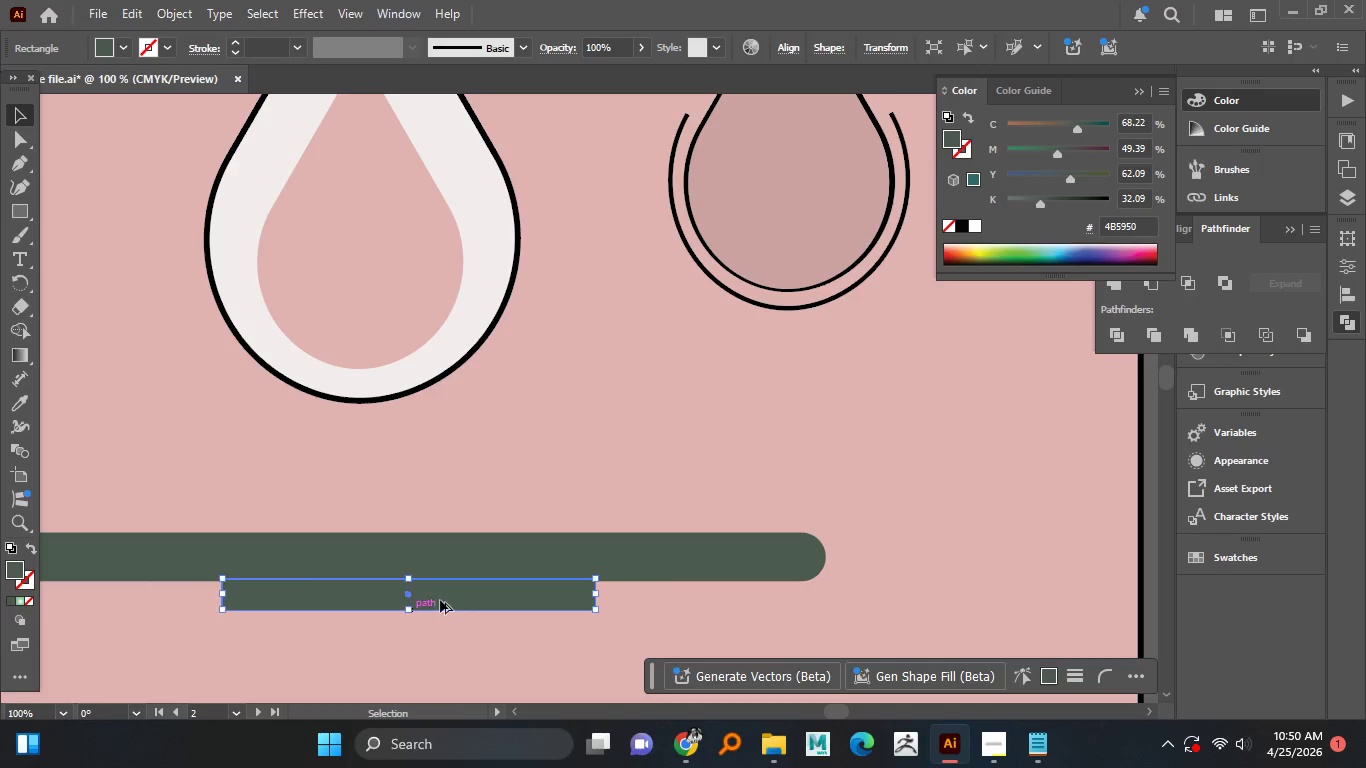 
key(Alt+AltLeft)
 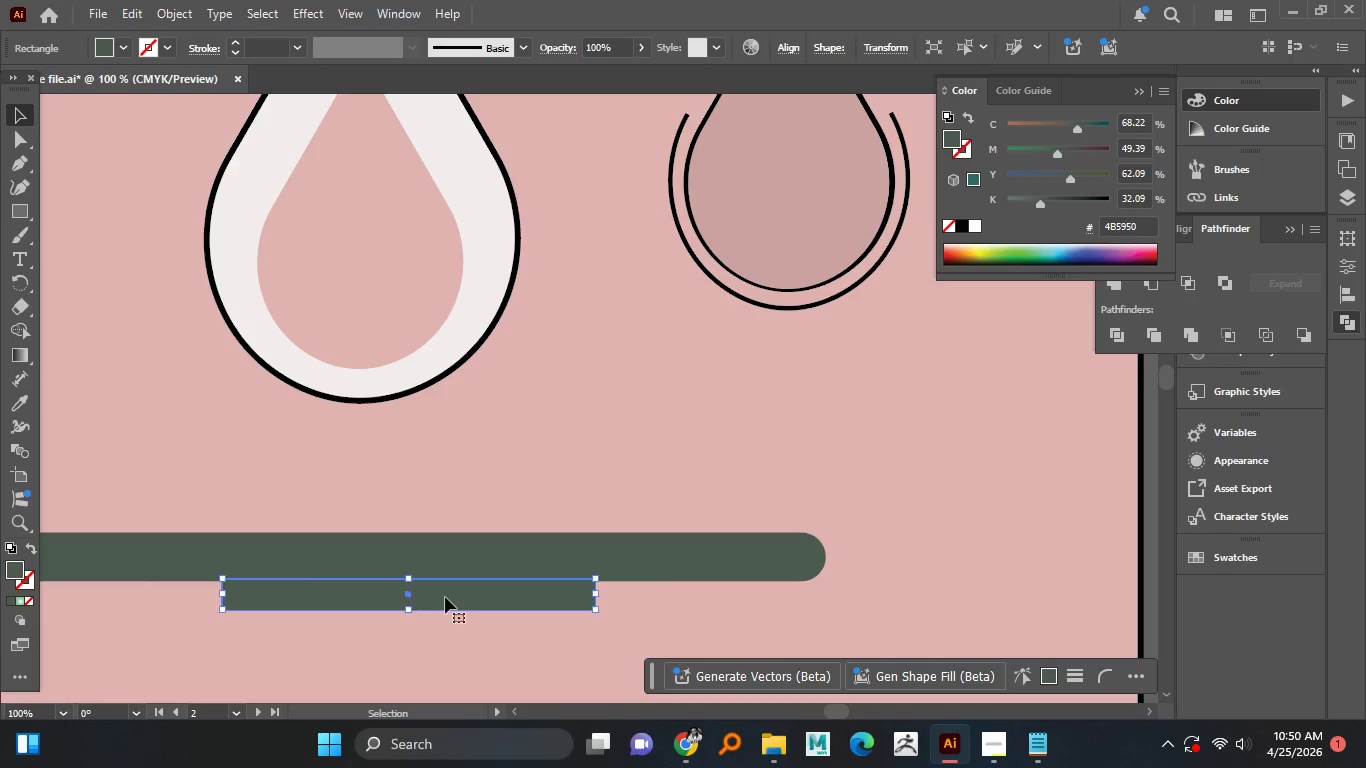 
key(Alt+AltLeft)
 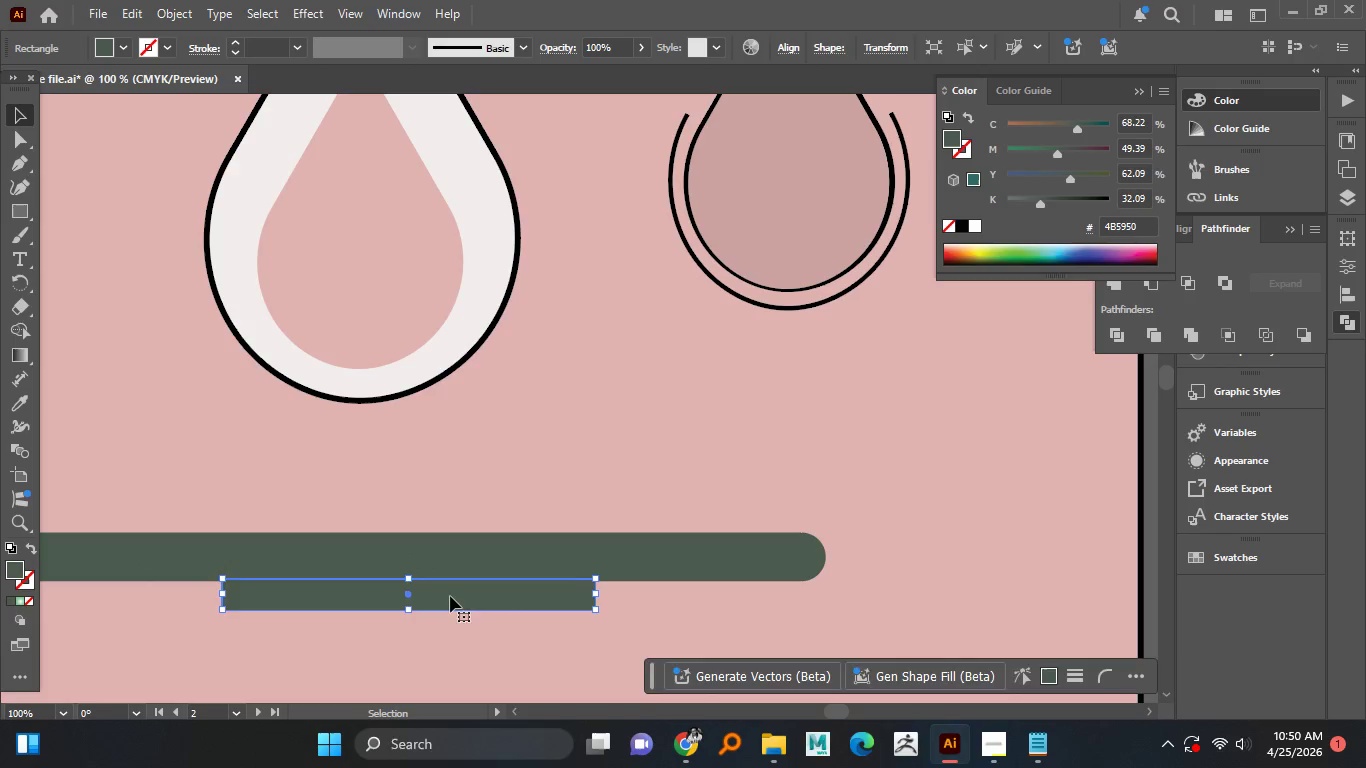 
left_click_drag(start_coordinate=[450, 596], to_coordinate=[450, 565])
 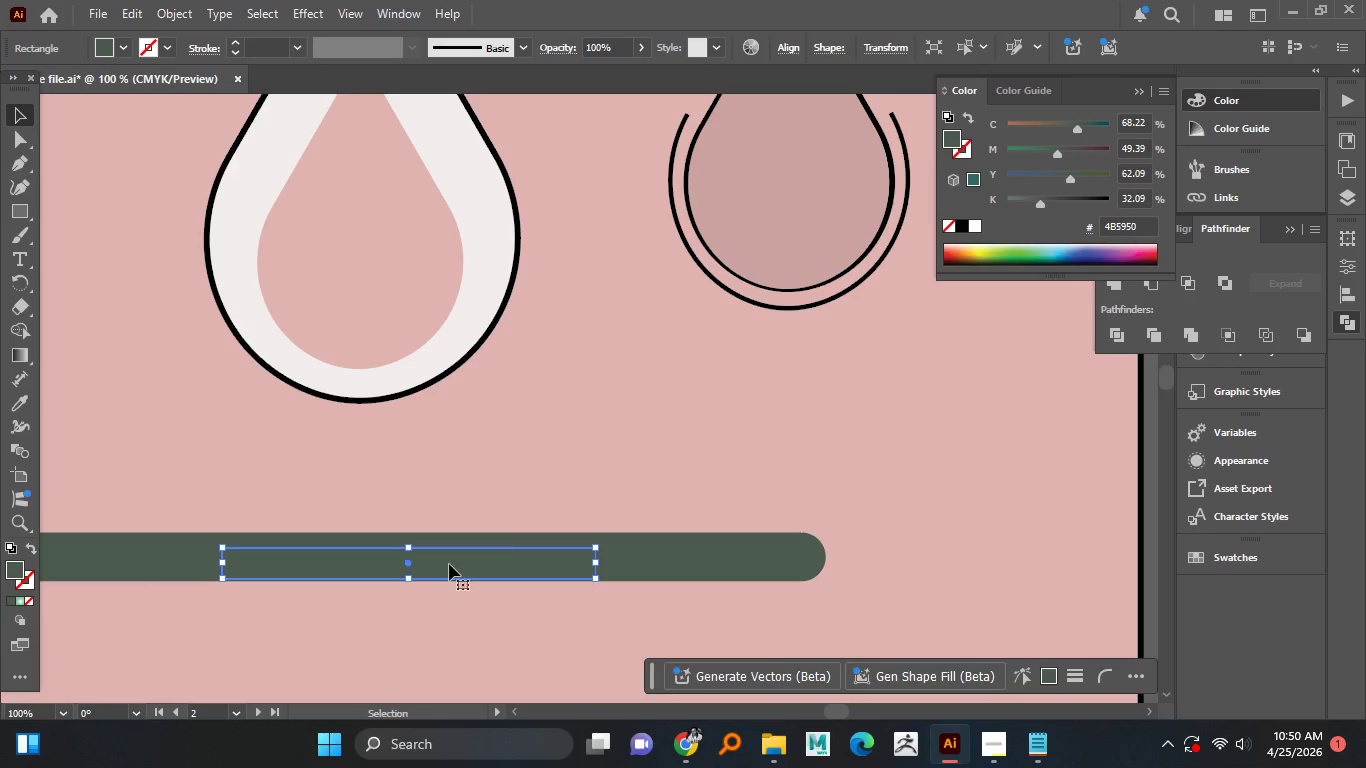 
hold_key(key=ShiftLeft, duration=1.52)
 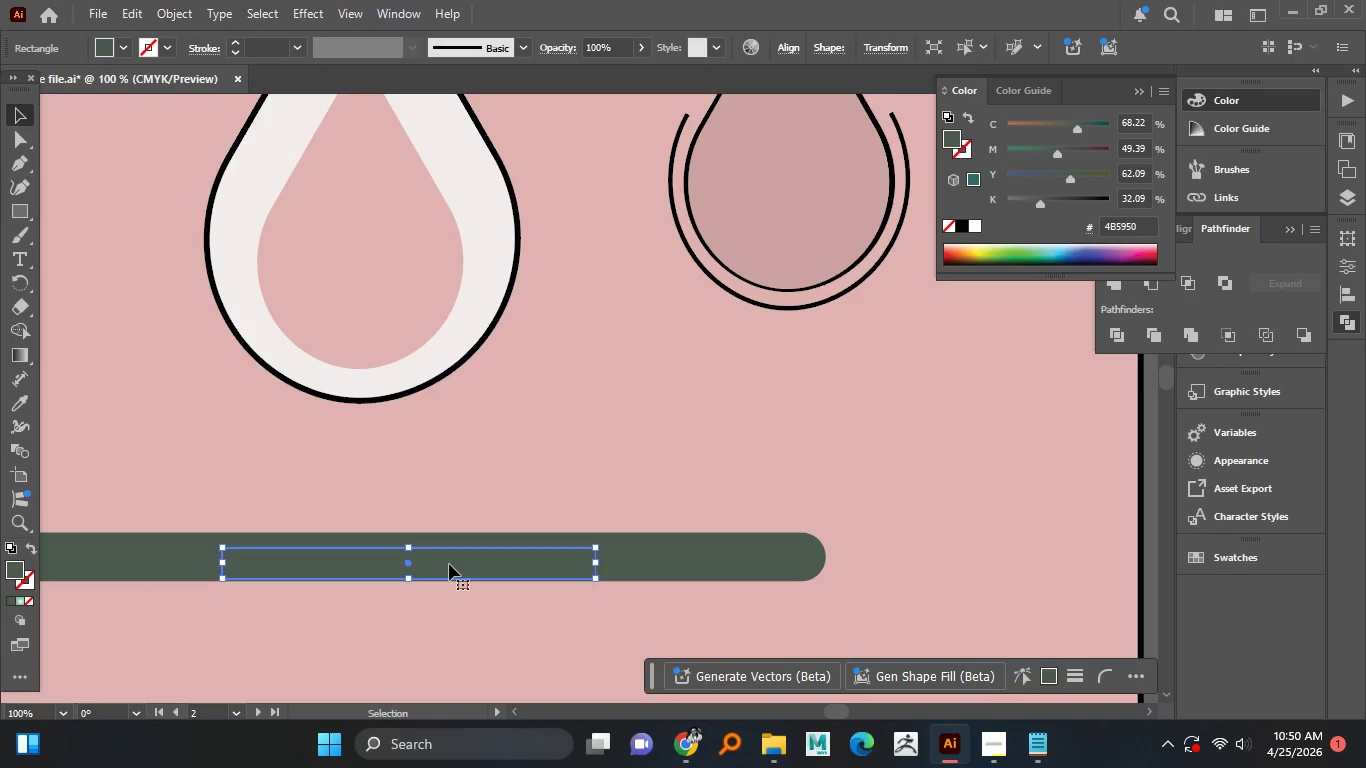 
key(Shift+ShiftLeft)
 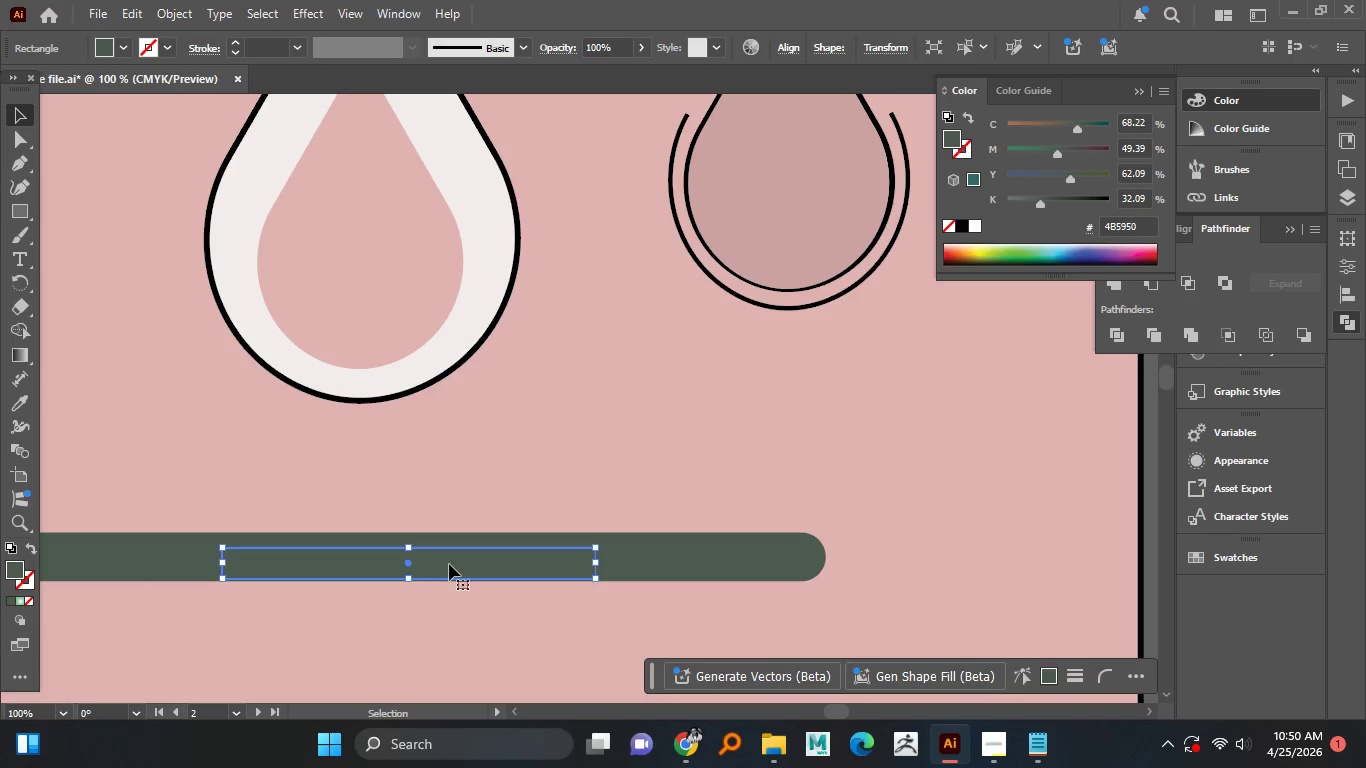 
hold_key(key=ShiftLeft, duration=9.3)
hold_key(key=AltLeft, duration=1.52)
scroll: coordinate [268, 471], scroll_direction: down, amount: 3.0
 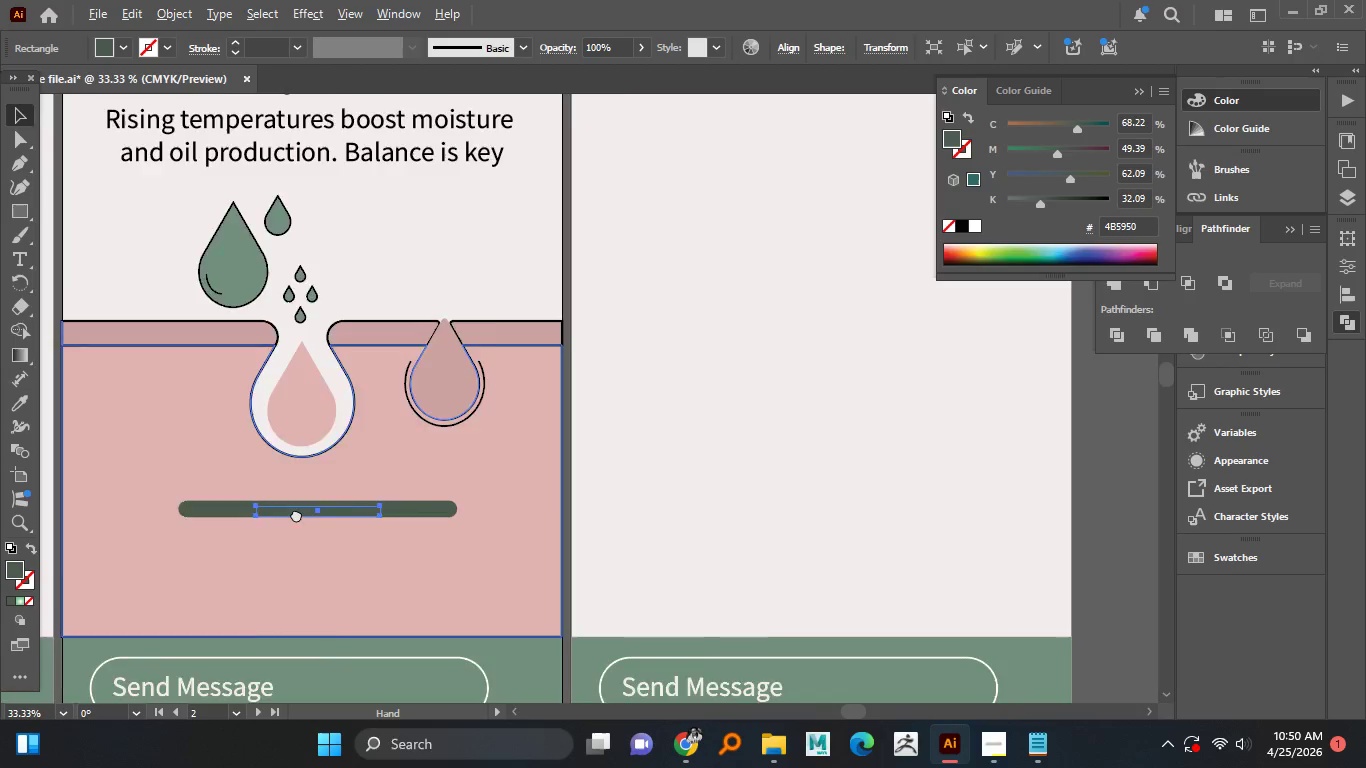 
key(Alt+AltLeft)
 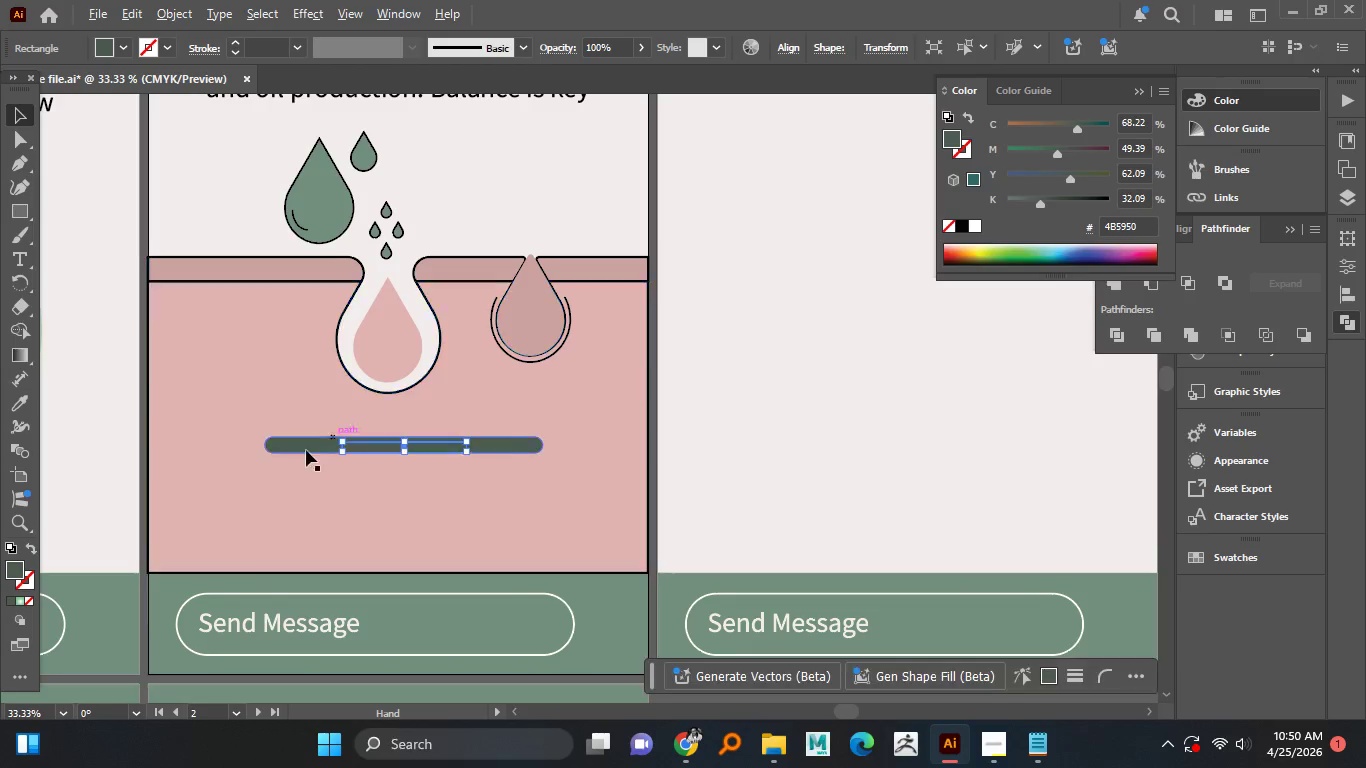 
key(Alt+AltLeft)
 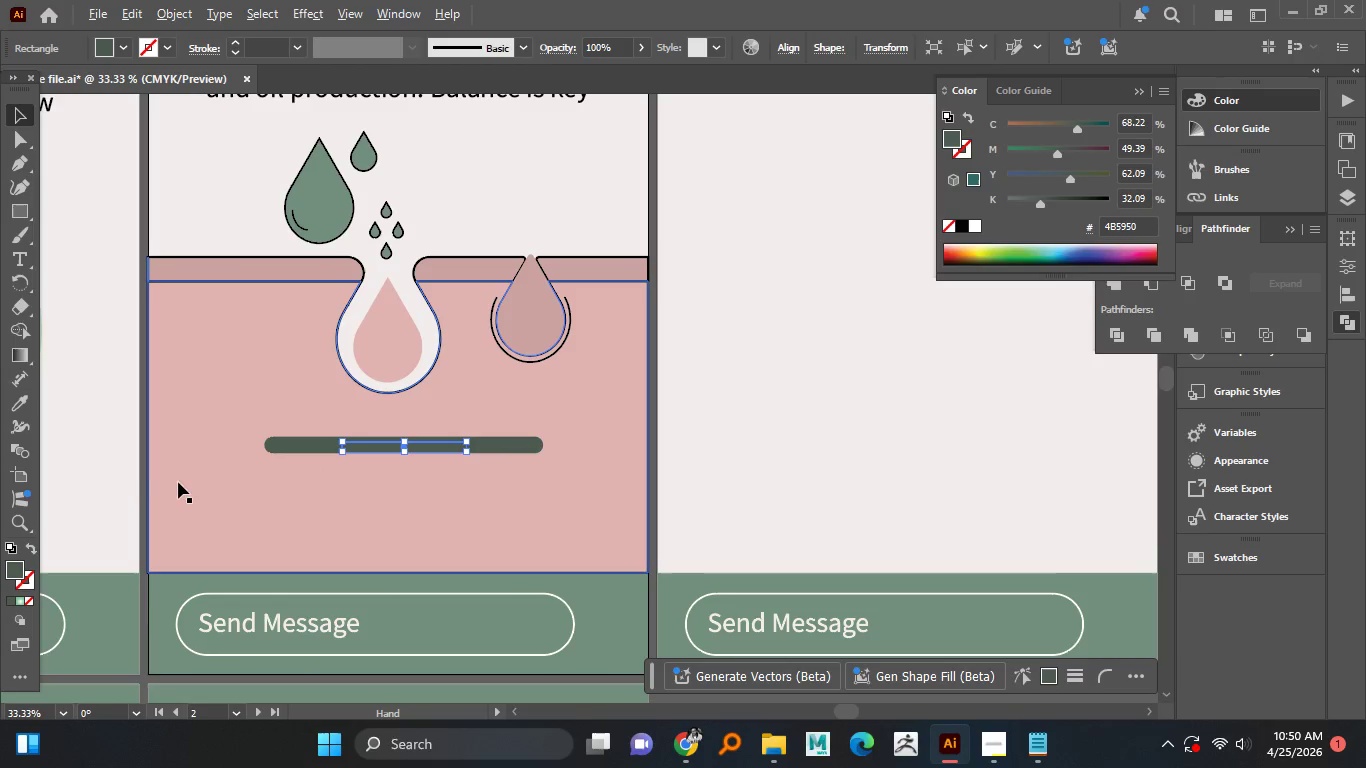 
key(Alt+AltLeft)
 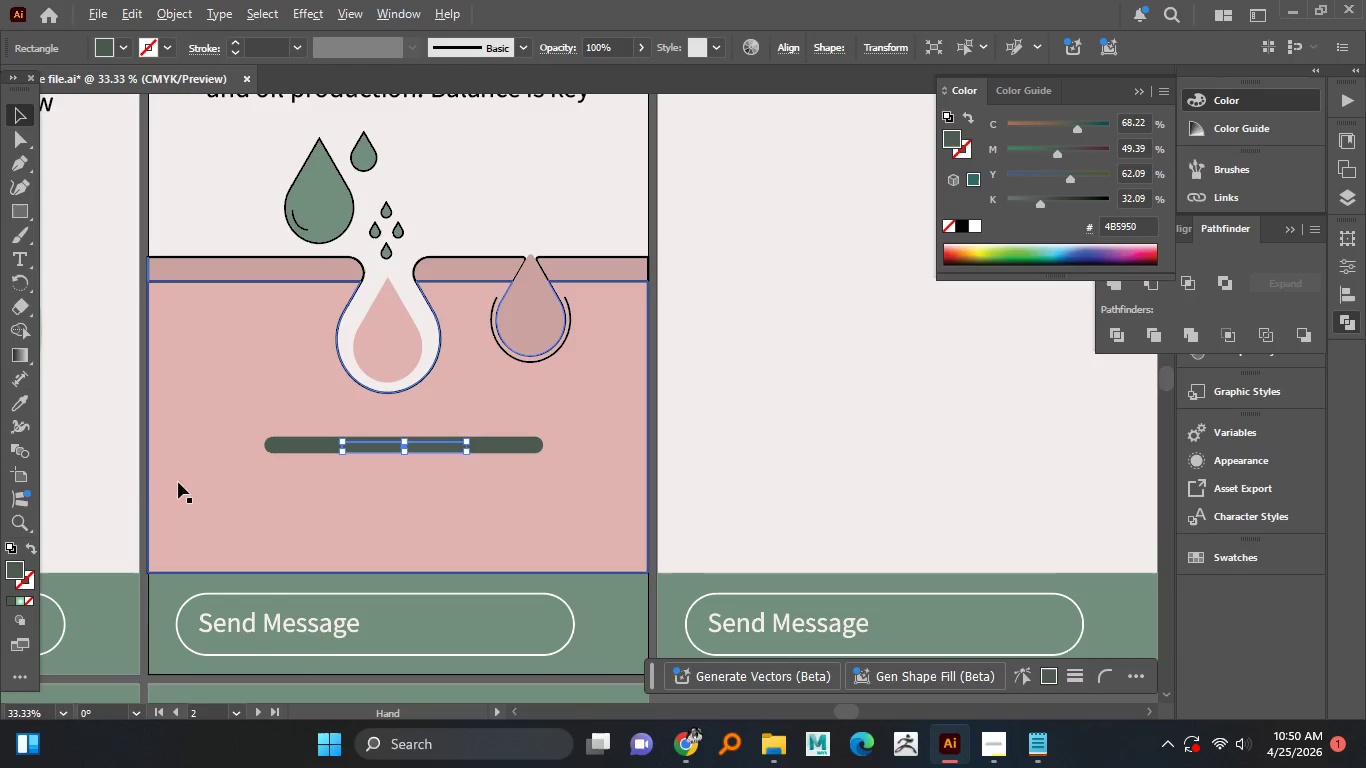 
key(Alt+AltLeft)
 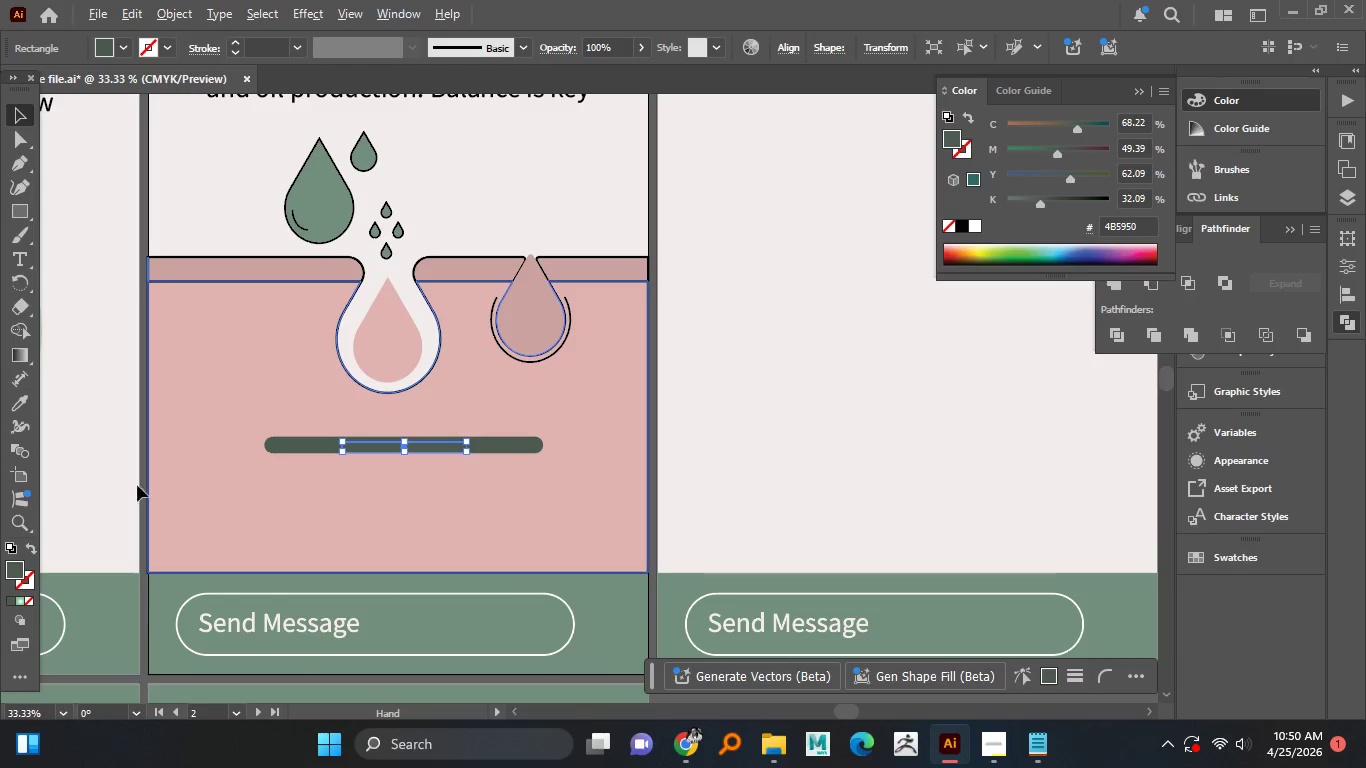 
key(Alt+AltLeft)
 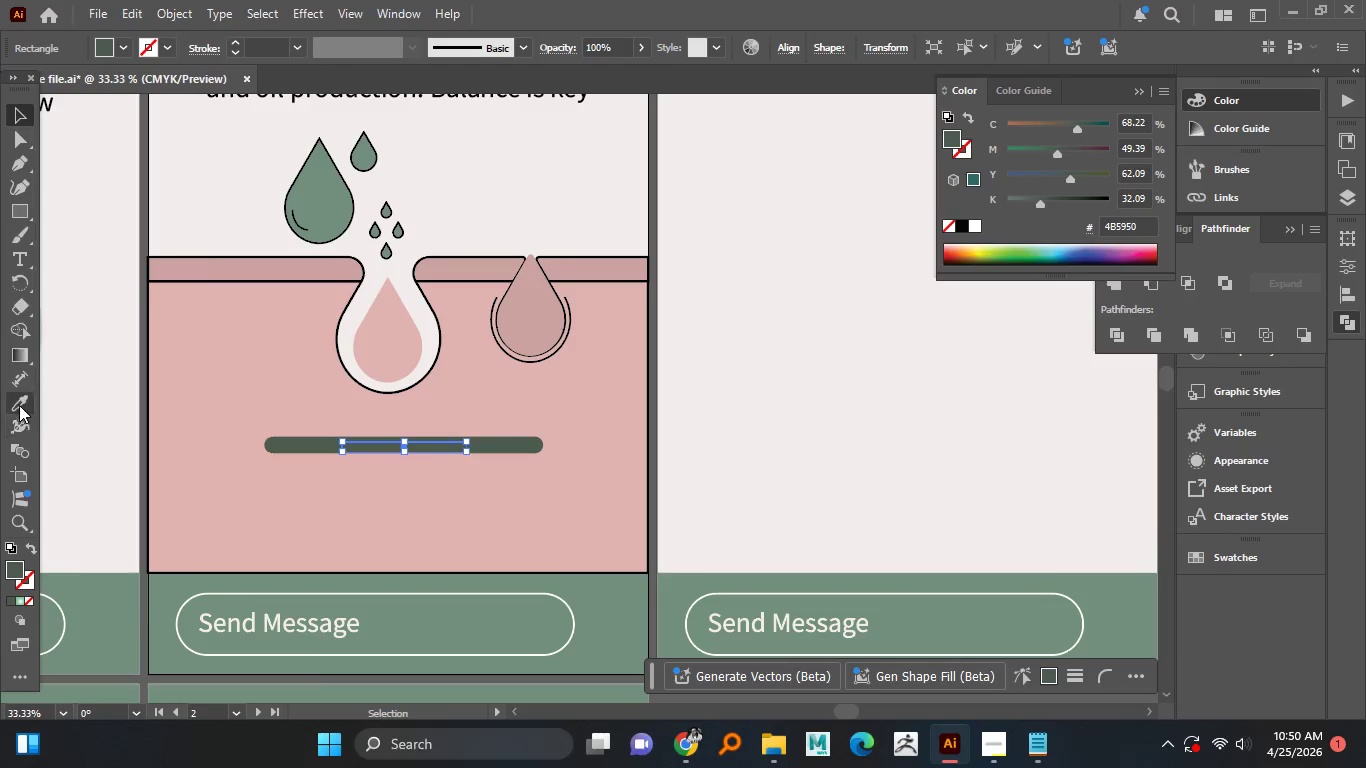 
left_click([18, 400])
 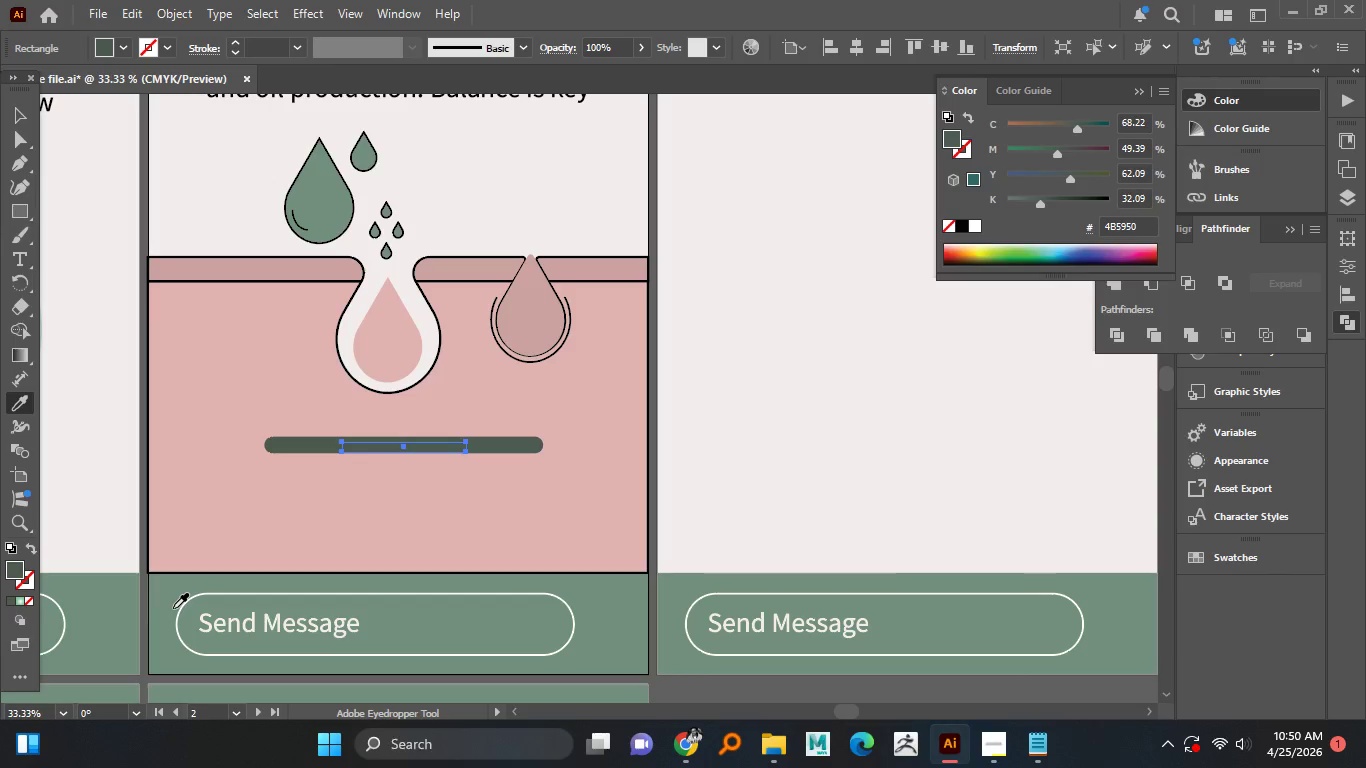 
left_click([173, 606])
 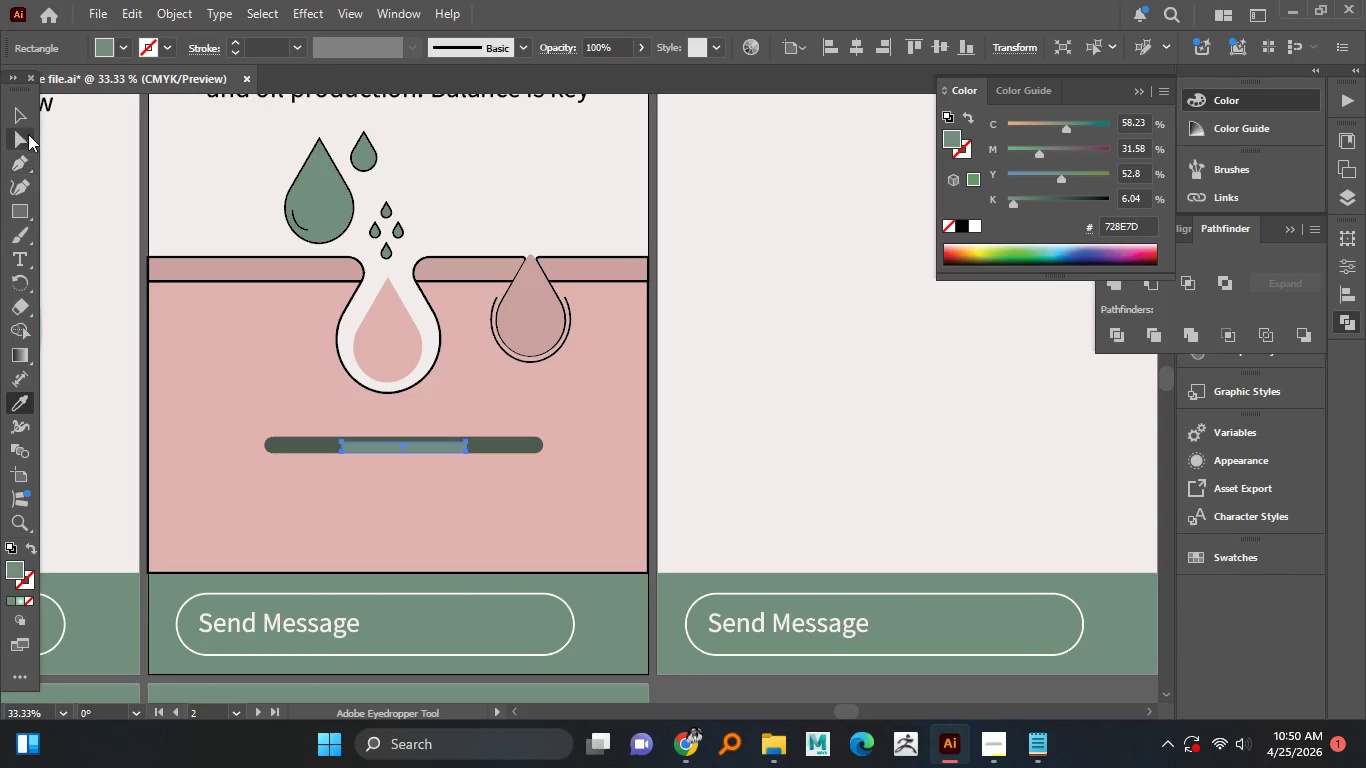 
left_click([16, 115])
 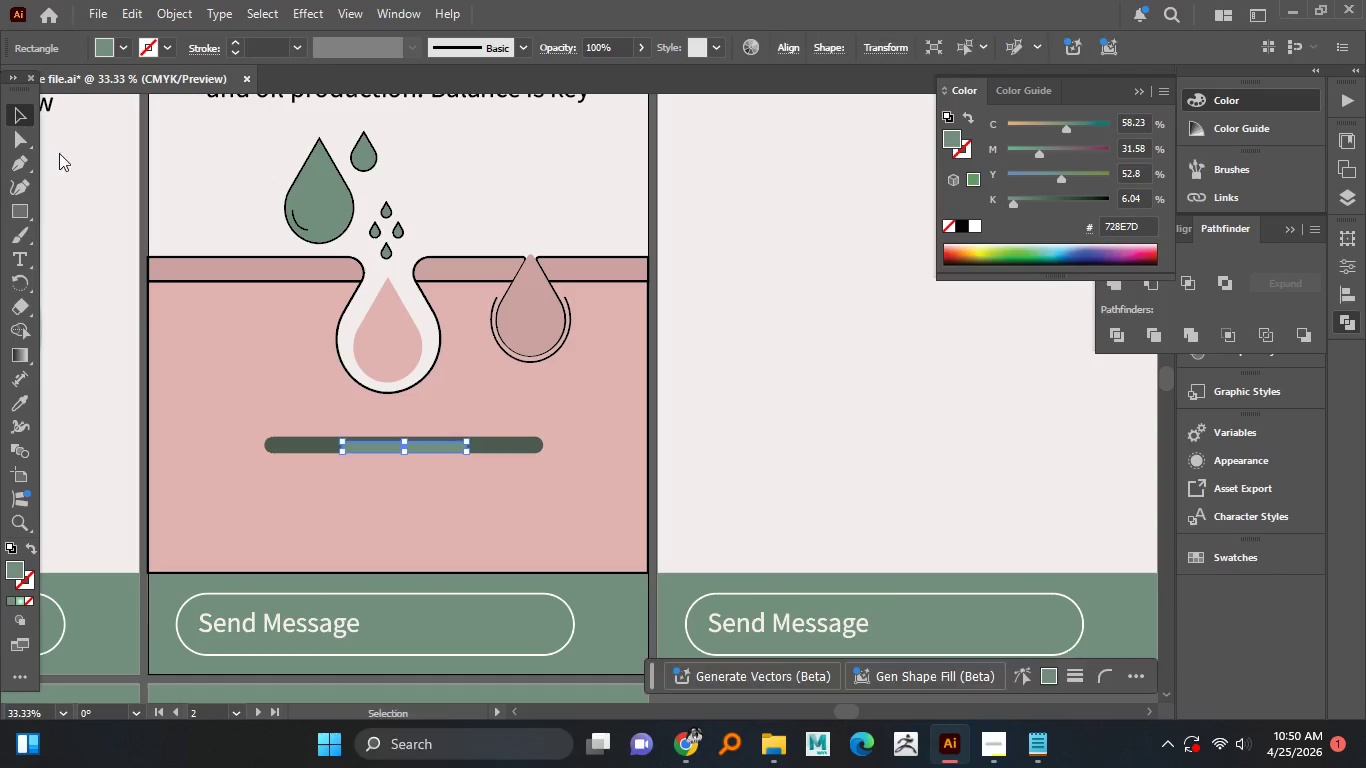 
hold_key(key=AltLeft, duration=1.5)
scroll: coordinate [434, 534], scroll_direction: up, amount: 5.0
 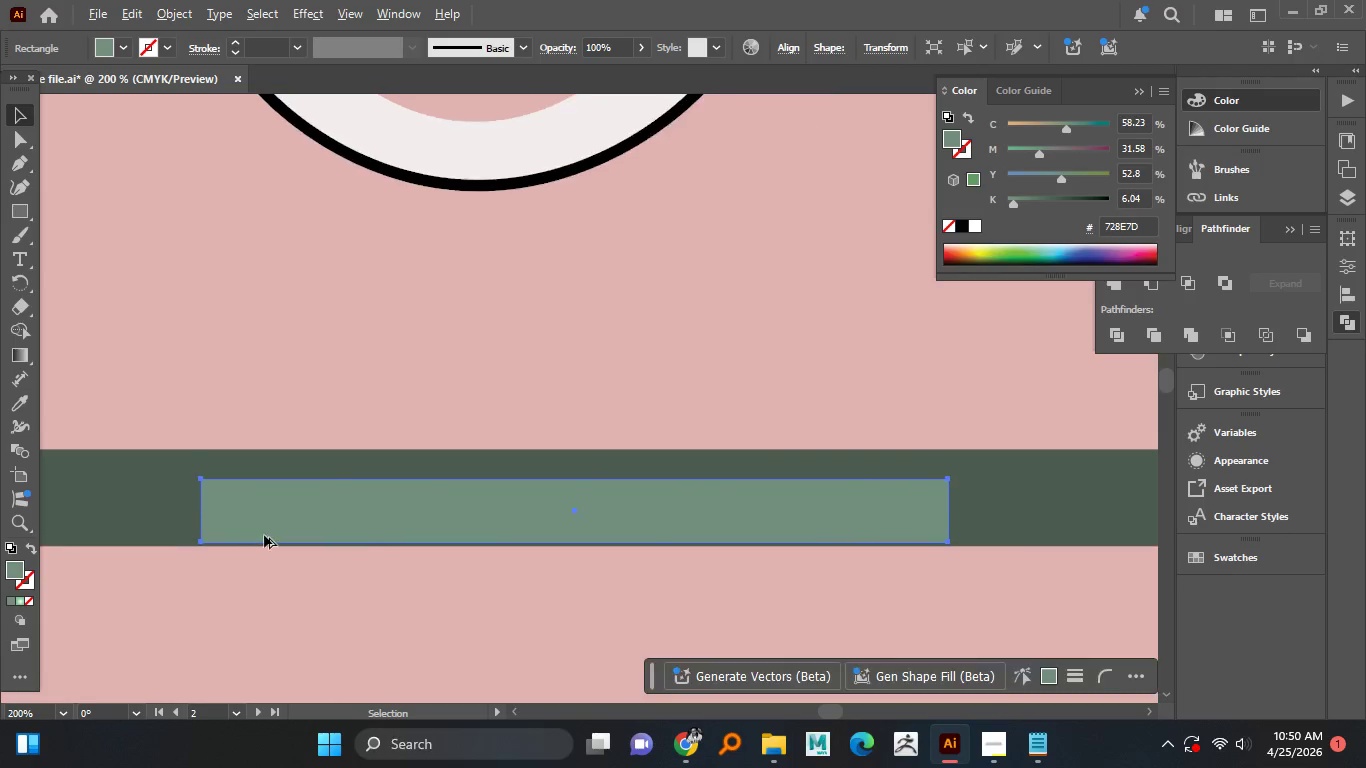 
key(Alt+AltLeft)
 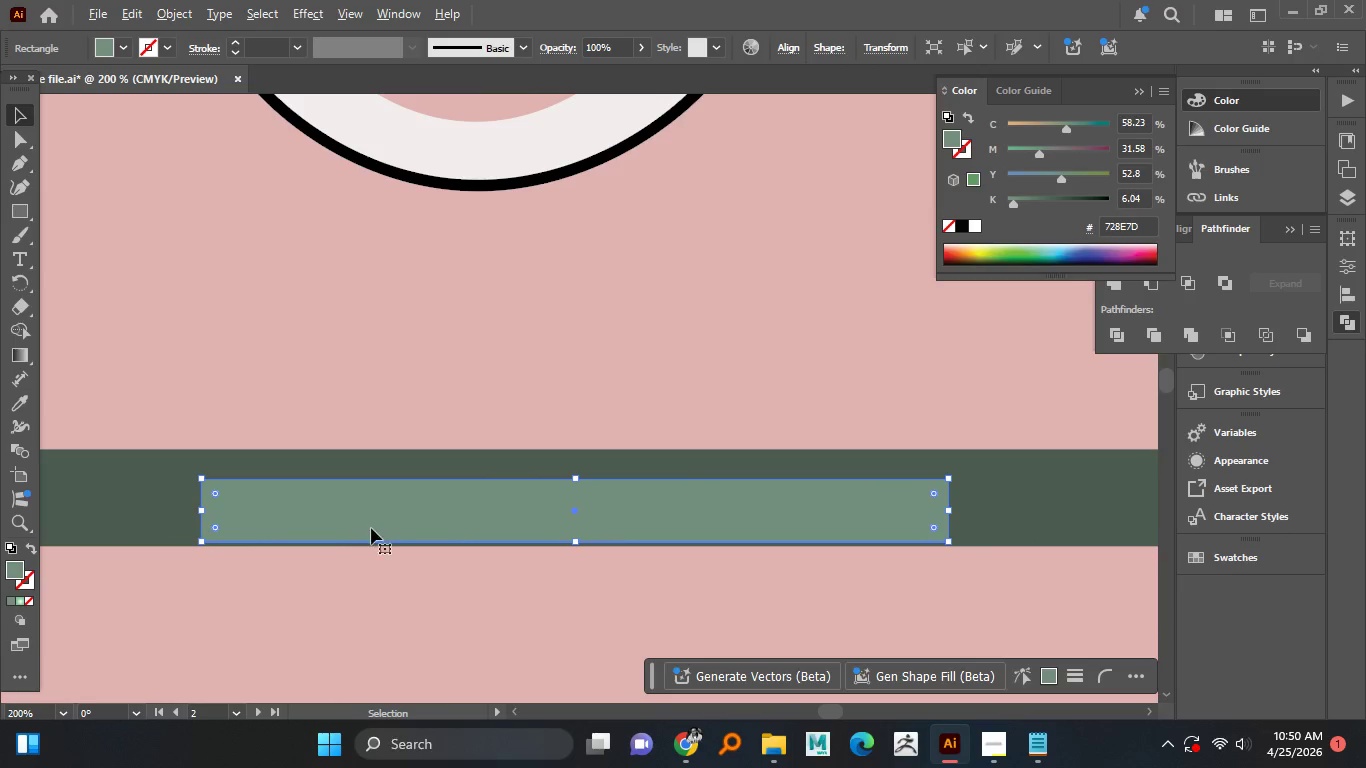 
key(Alt+AltLeft)
 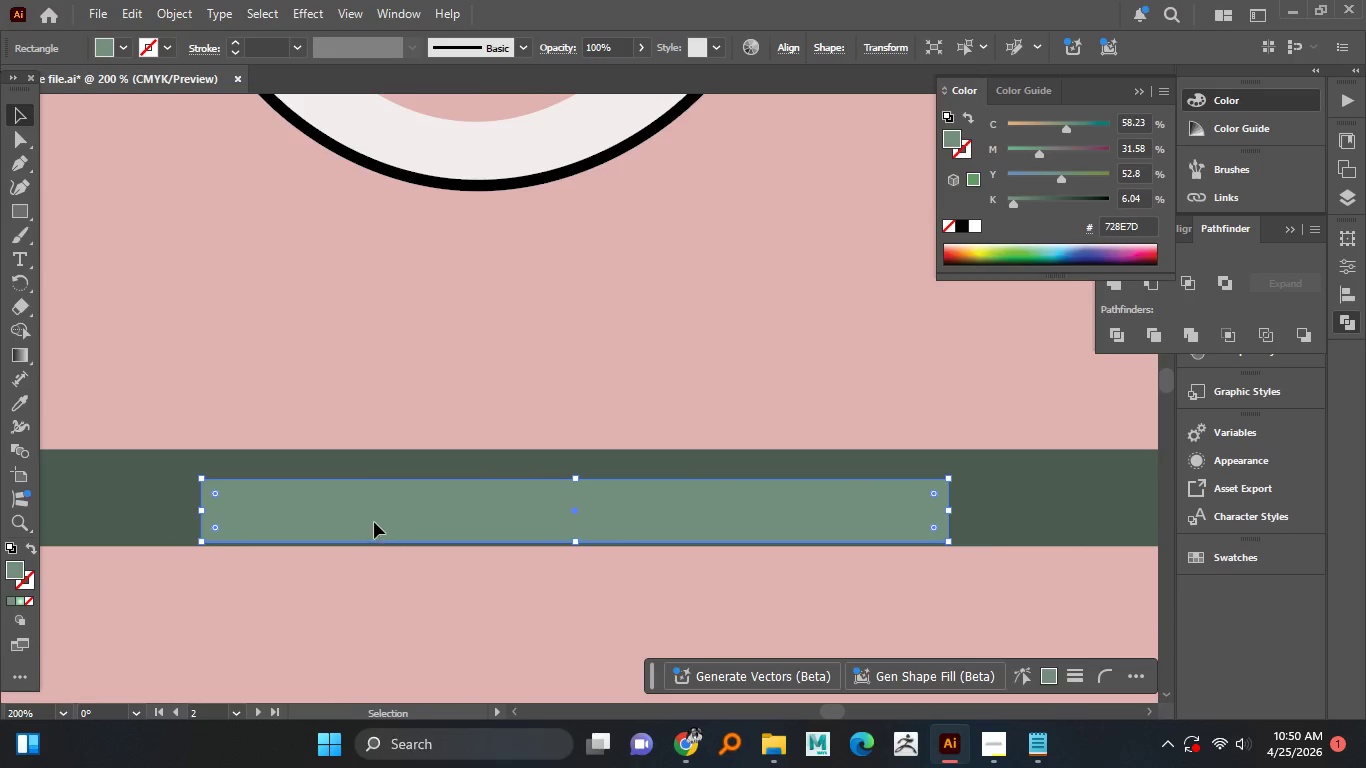 
left_click_drag(start_coordinate=[374, 523], to_coordinate=[371, 512])
 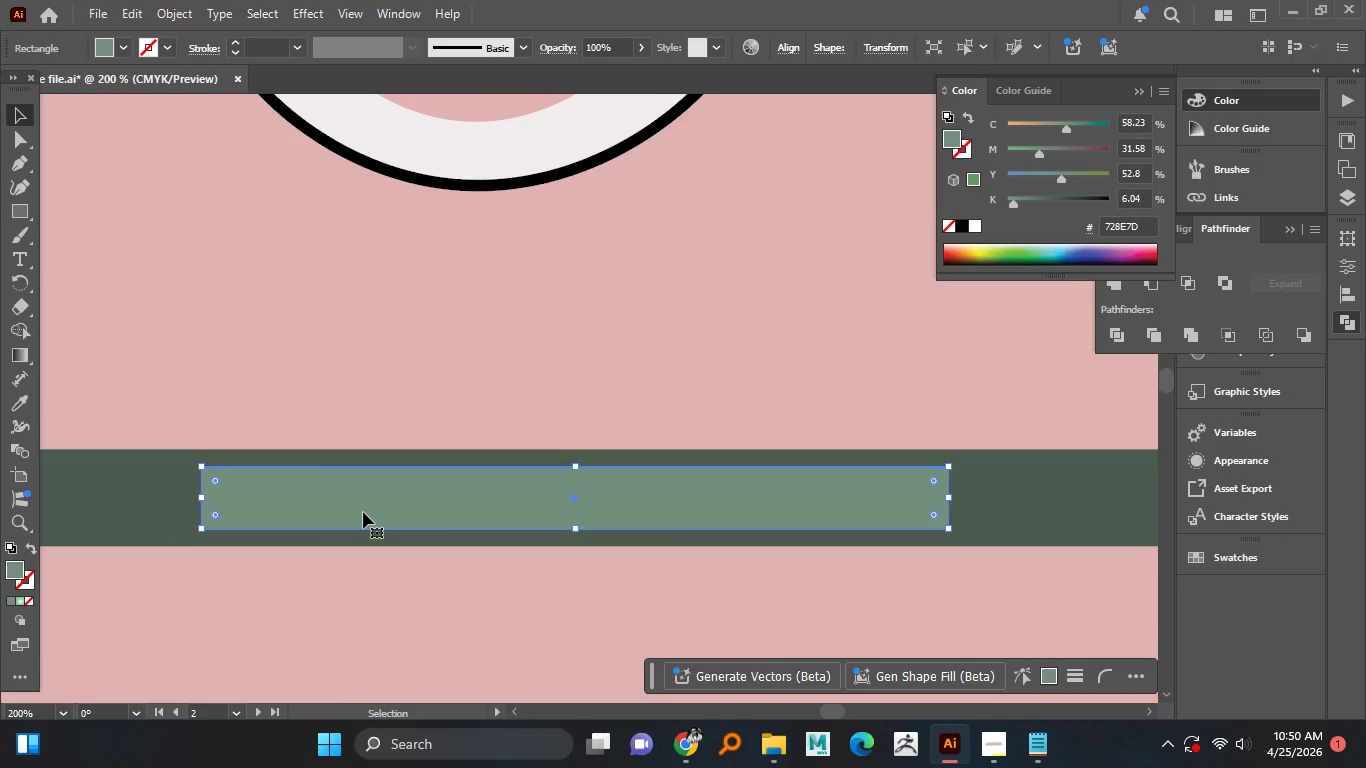 
hold_key(key=ShiftLeft, duration=1.17)
 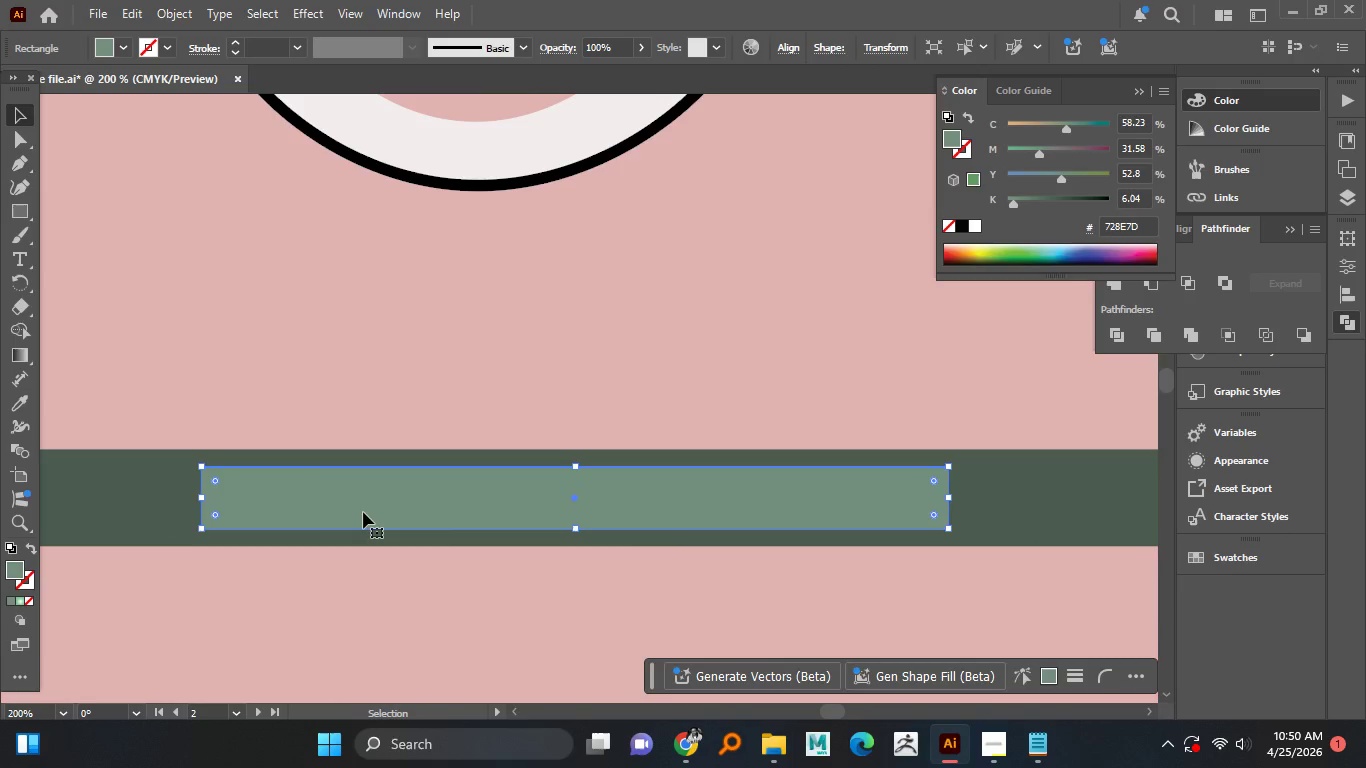 
hold_key(key=AltLeft, duration=0.66)
scroll: coordinate [370, 495], scroll_direction: down, amount: 3.0
 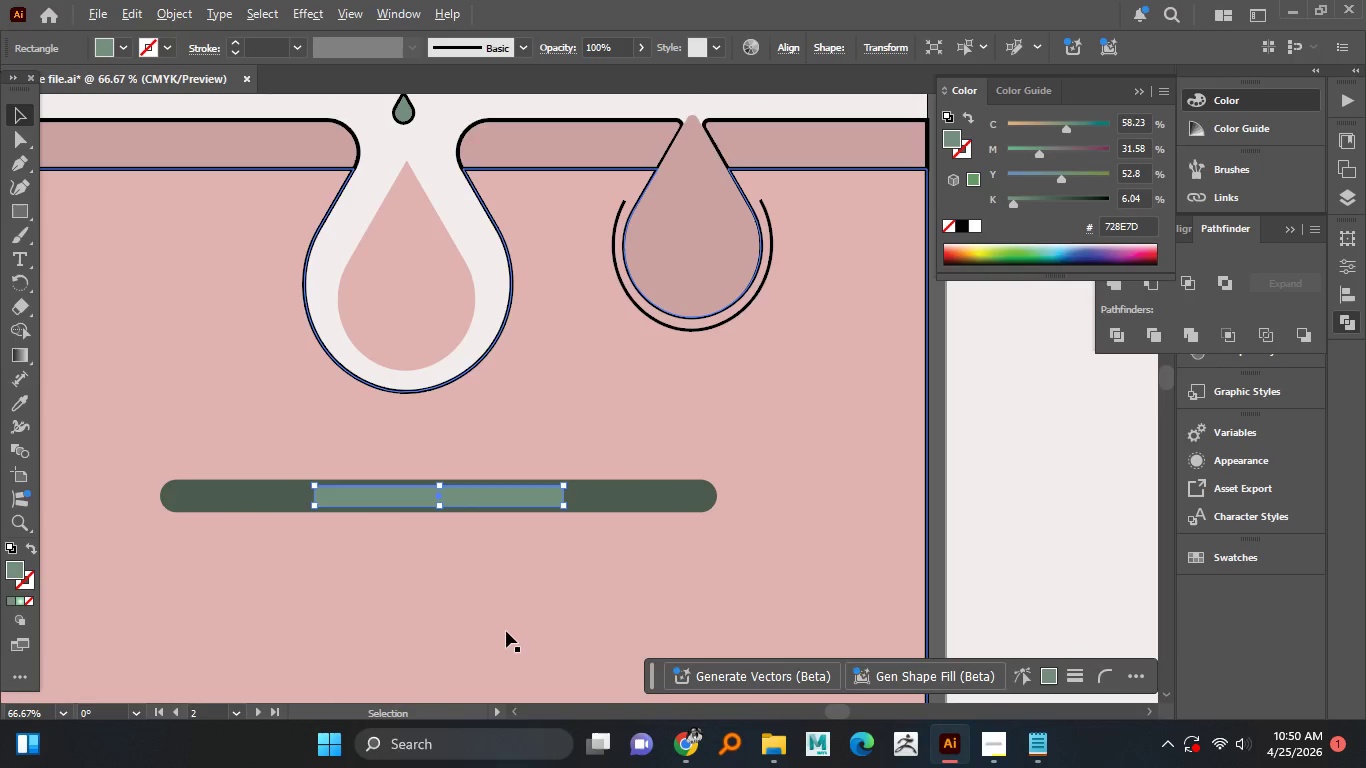 
left_click([504, 626])
 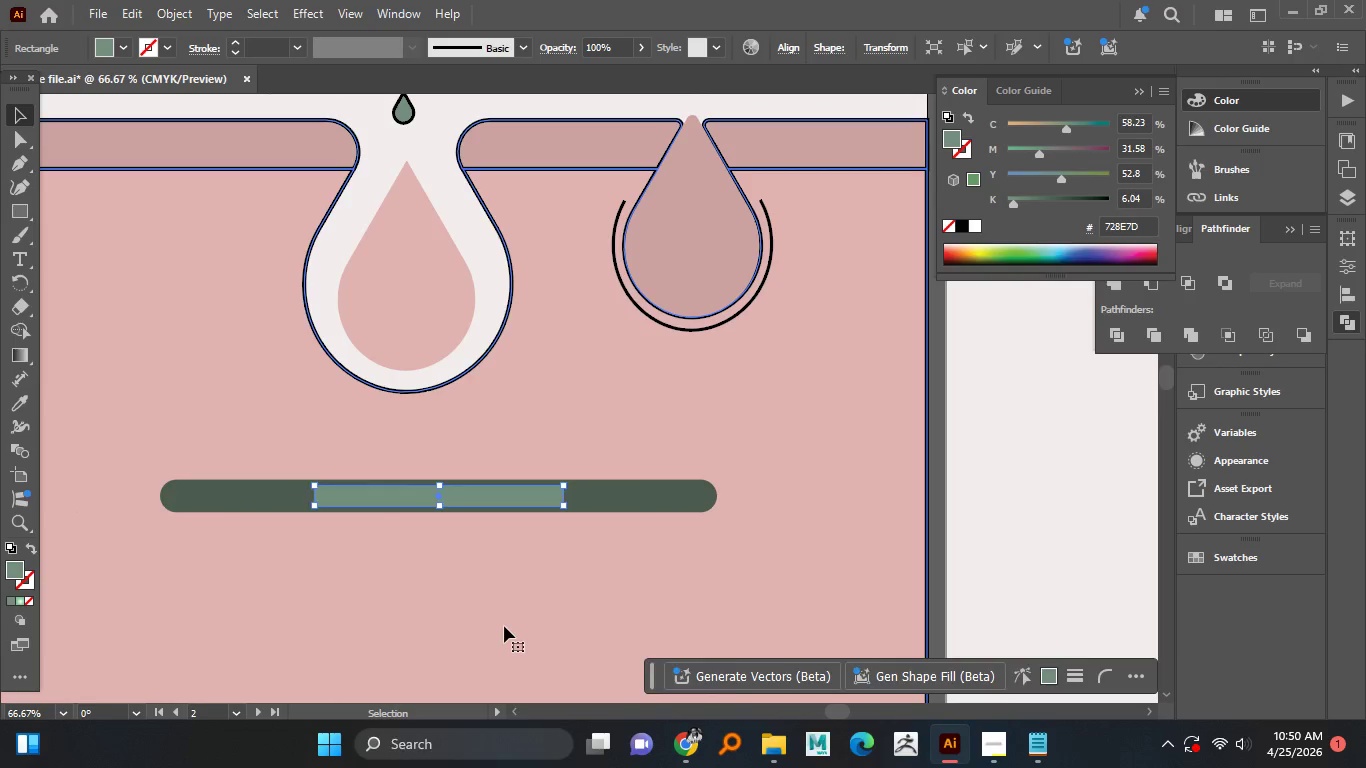 
hold_key(key=AltLeft, duration=1.53)
scroll: coordinate [494, 619], scroll_direction: down, amount: 2.0
 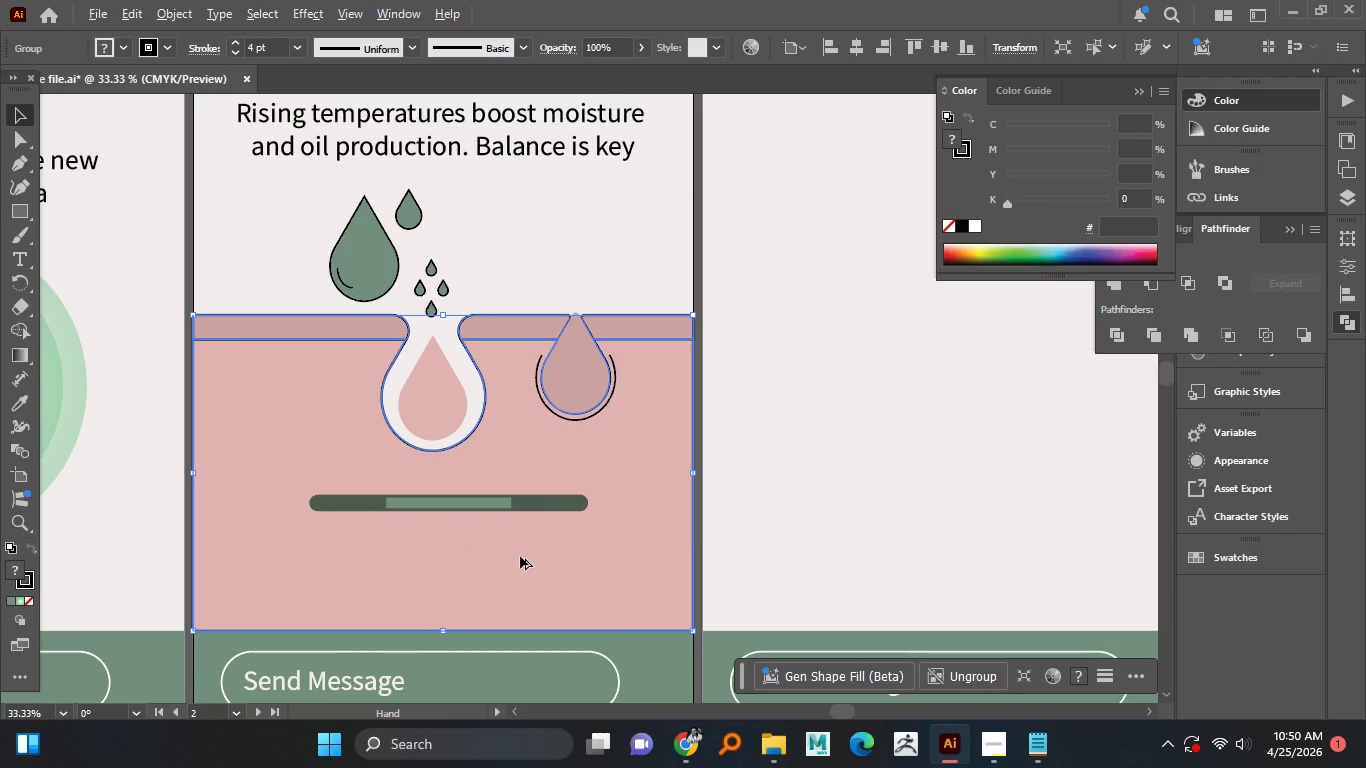 
key(Alt+AltLeft)
 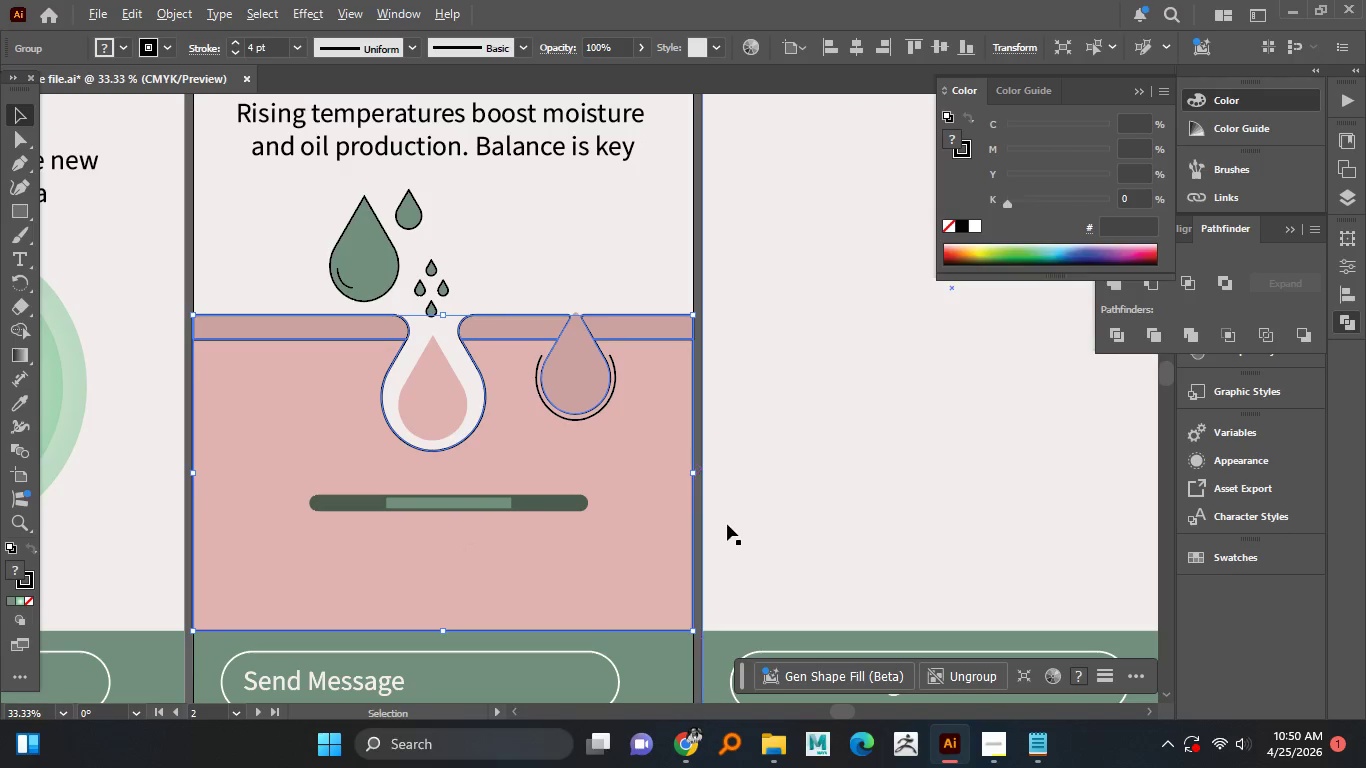 
key(Alt+AltLeft)
 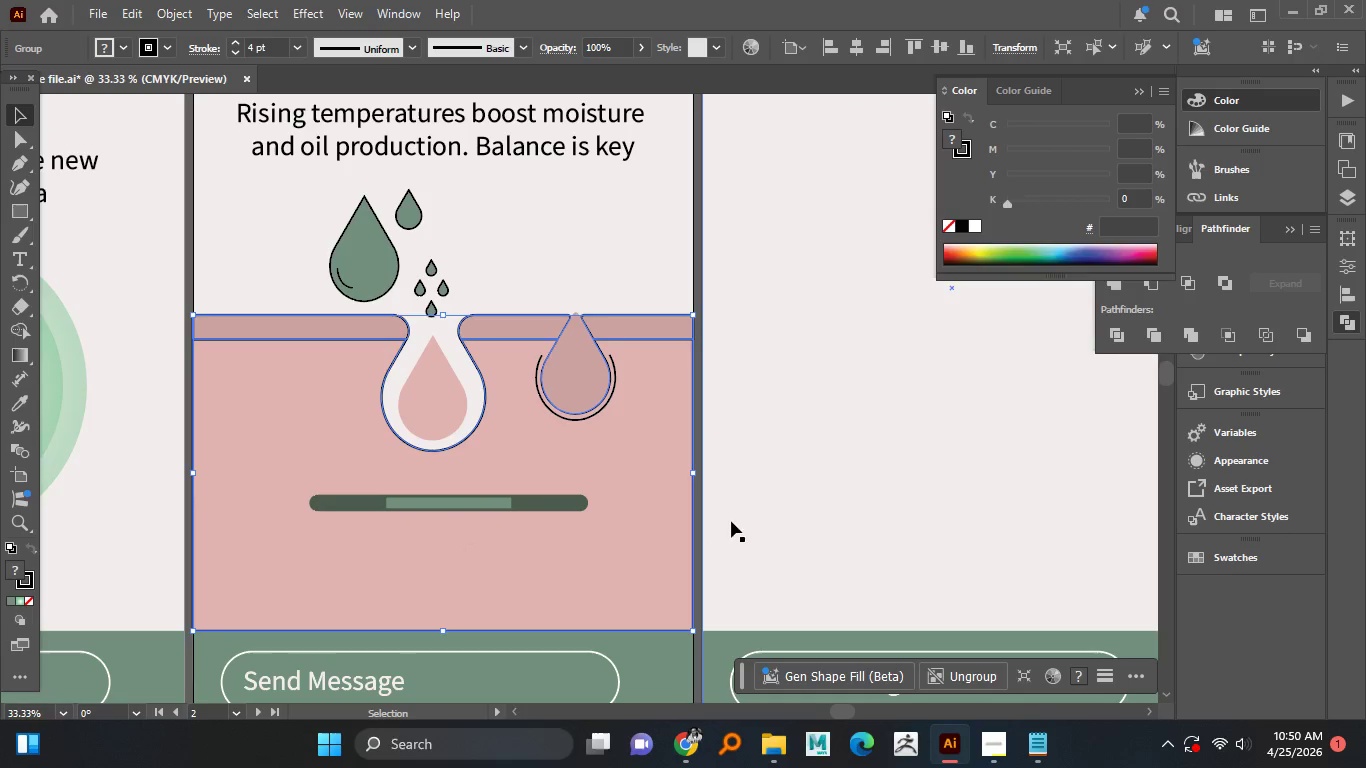 
left_click([731, 521])
 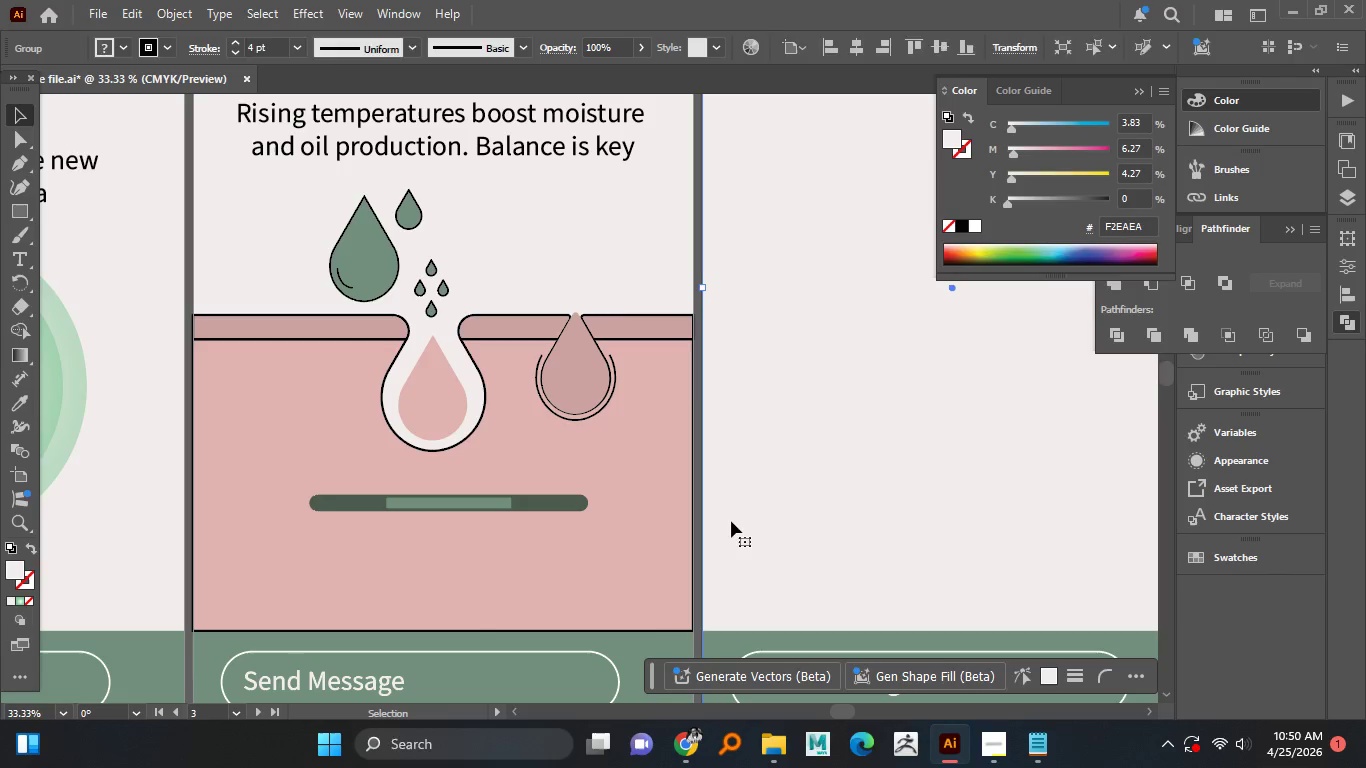 
hold_key(key=AltLeft, duration=0.52)
 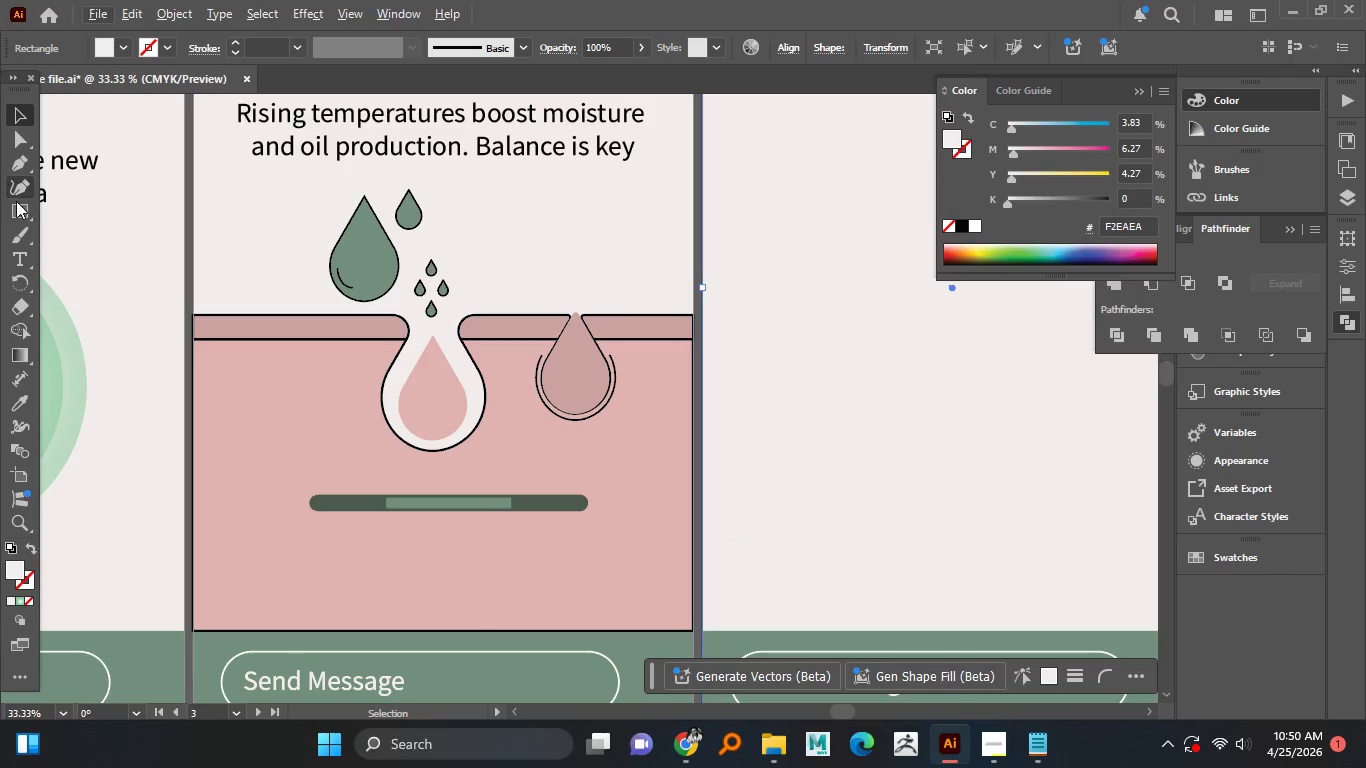 
wait(6.44)
 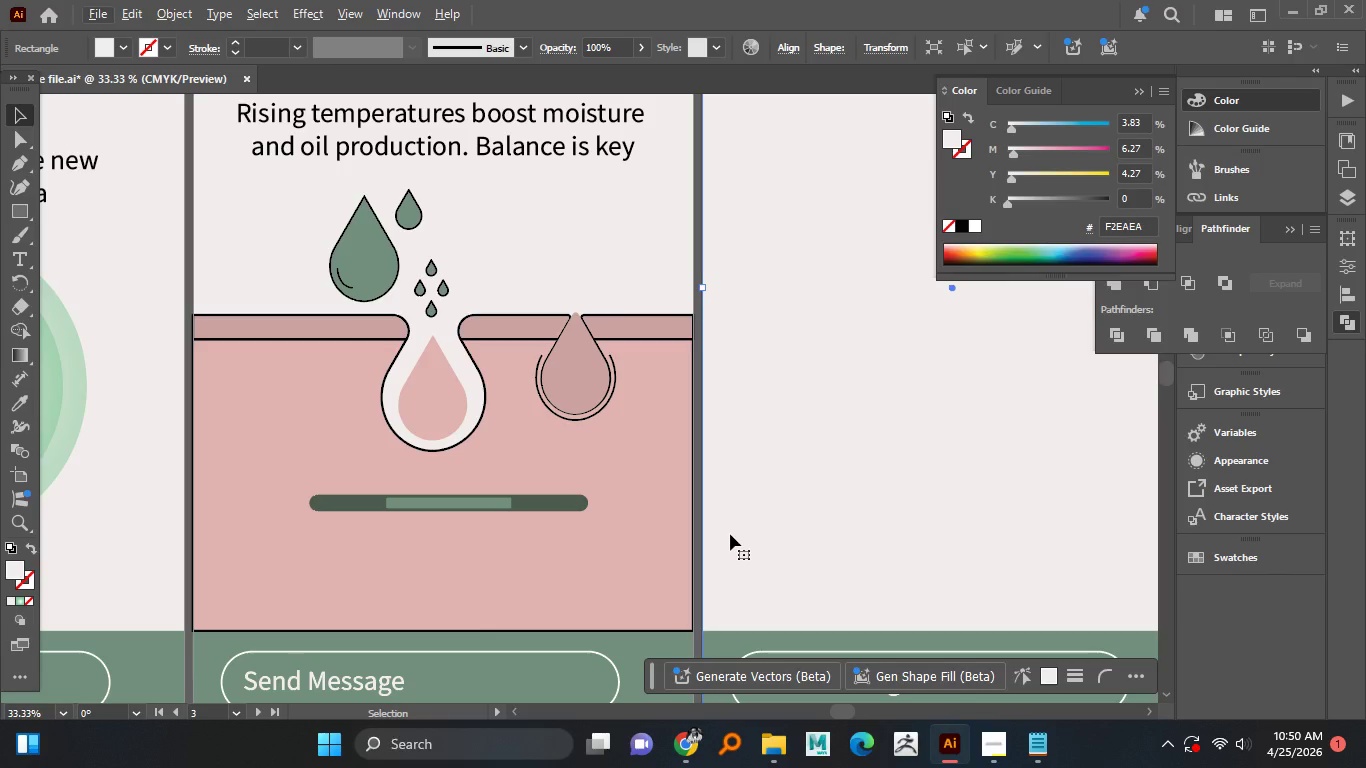 
right_click([25, 206])
 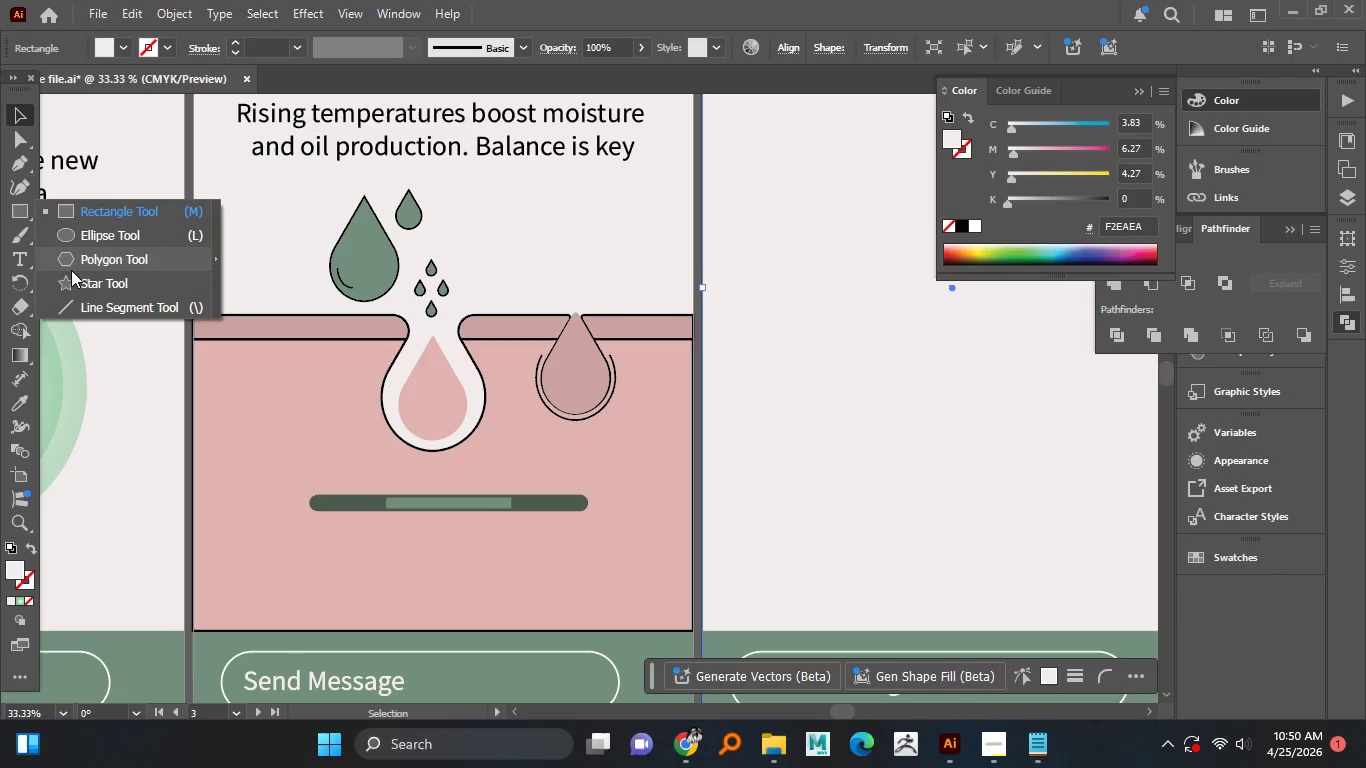 
left_click([77, 262])
 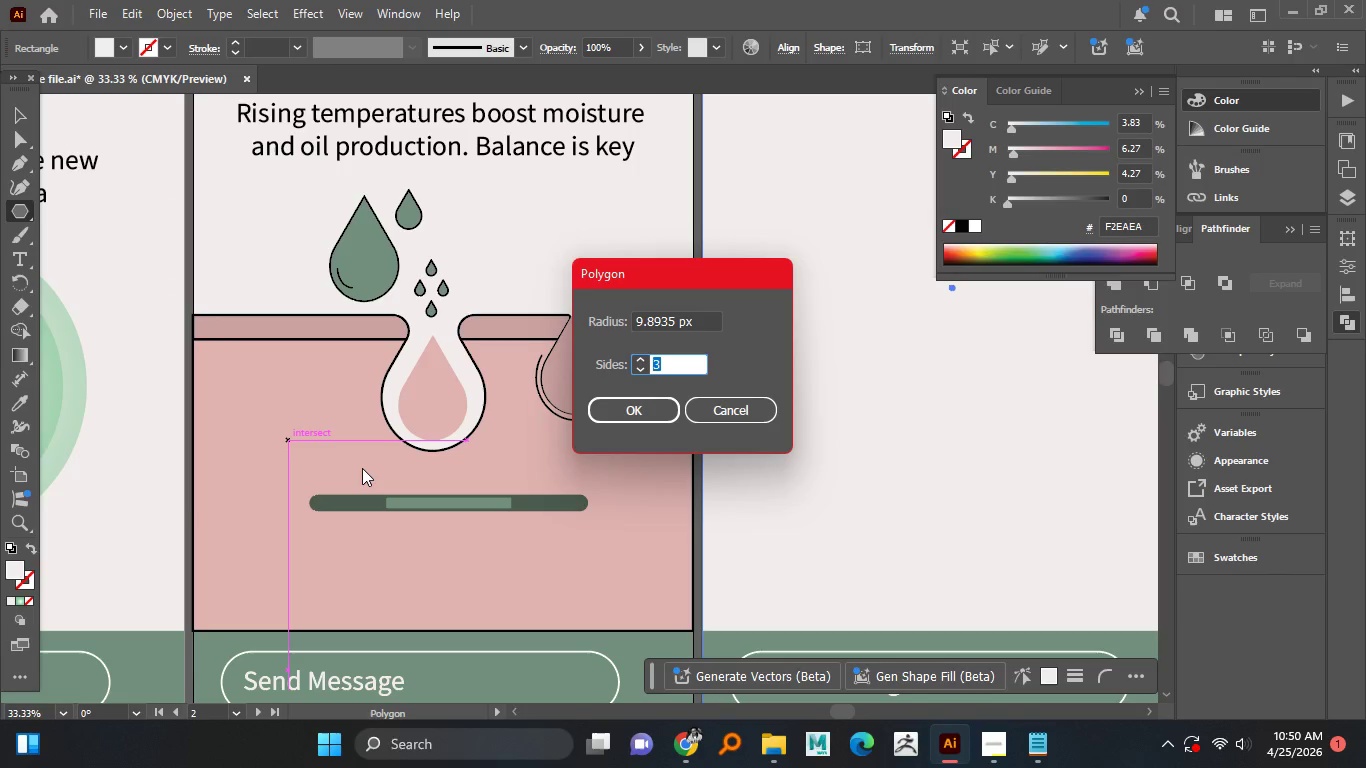 
key(NumpadEnter)
 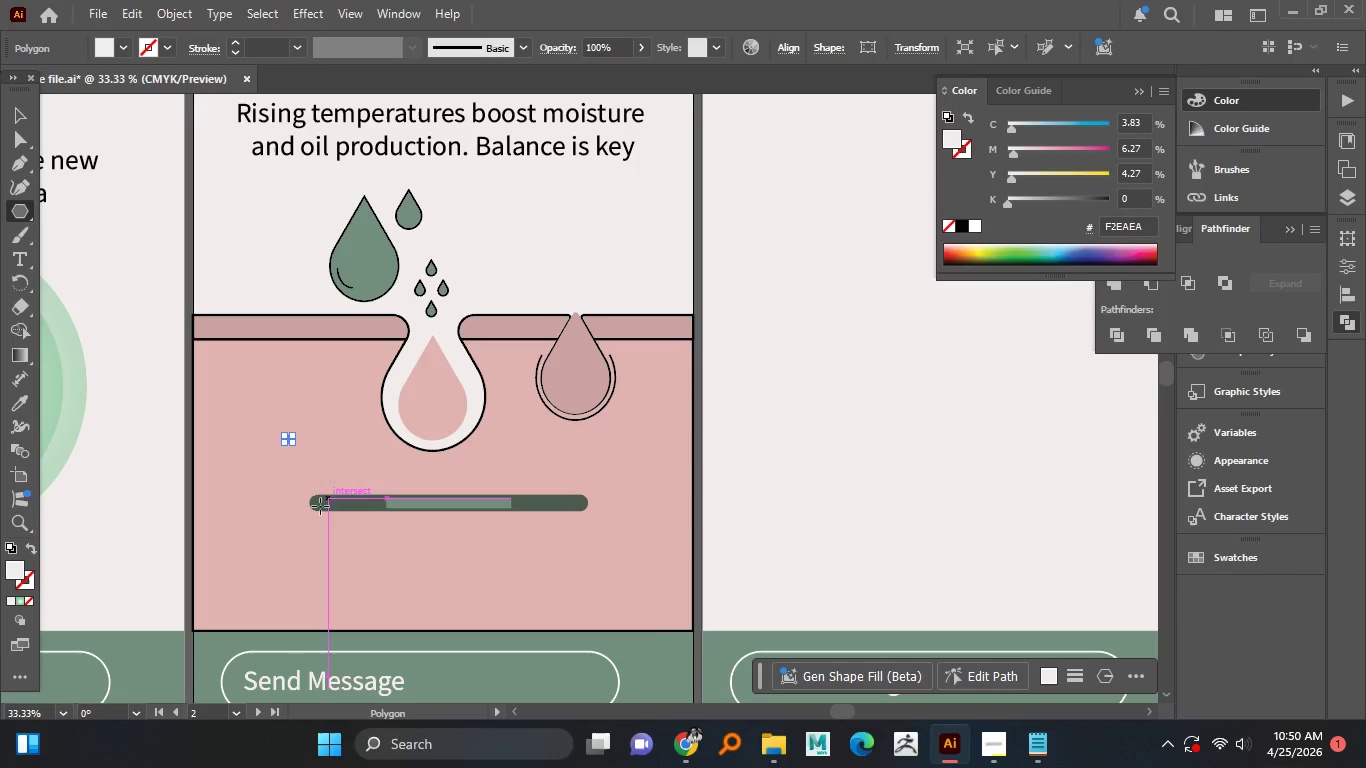 
hold_key(key=AltLeft, duration=1.52)
 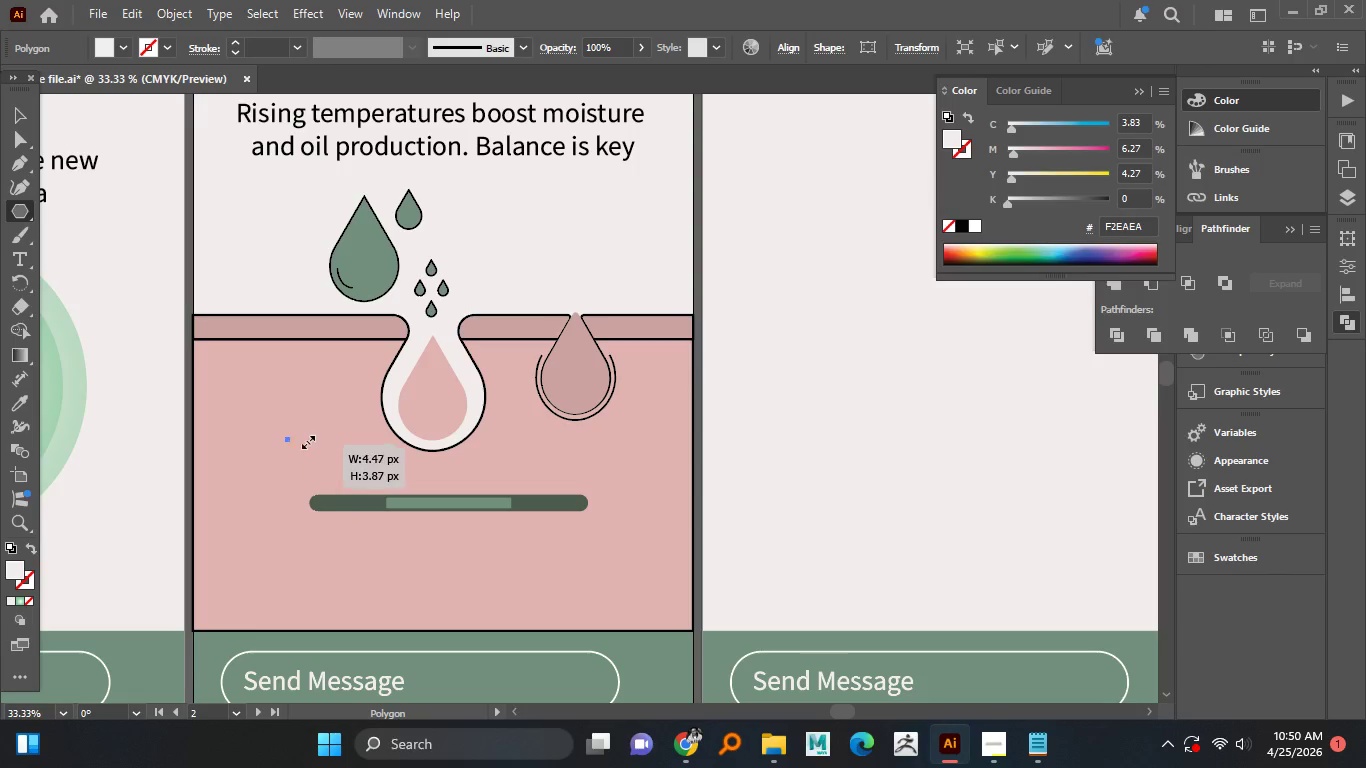 
hold_key(key=AltLeft, duration=2.53)
left_click_drag(start_coordinate=[292, 439], to_coordinate=[391, 442])
 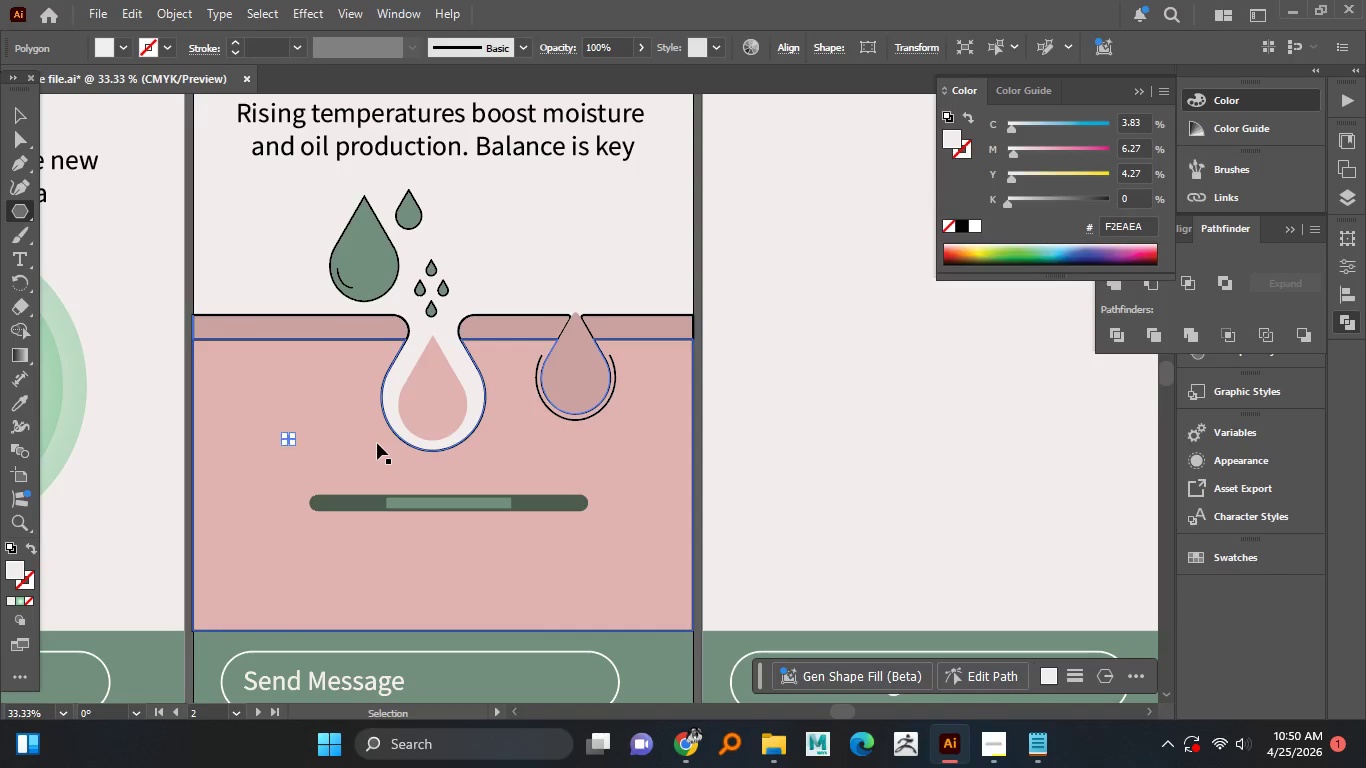 
hold_key(key=ShiftLeft, duration=1.52)
 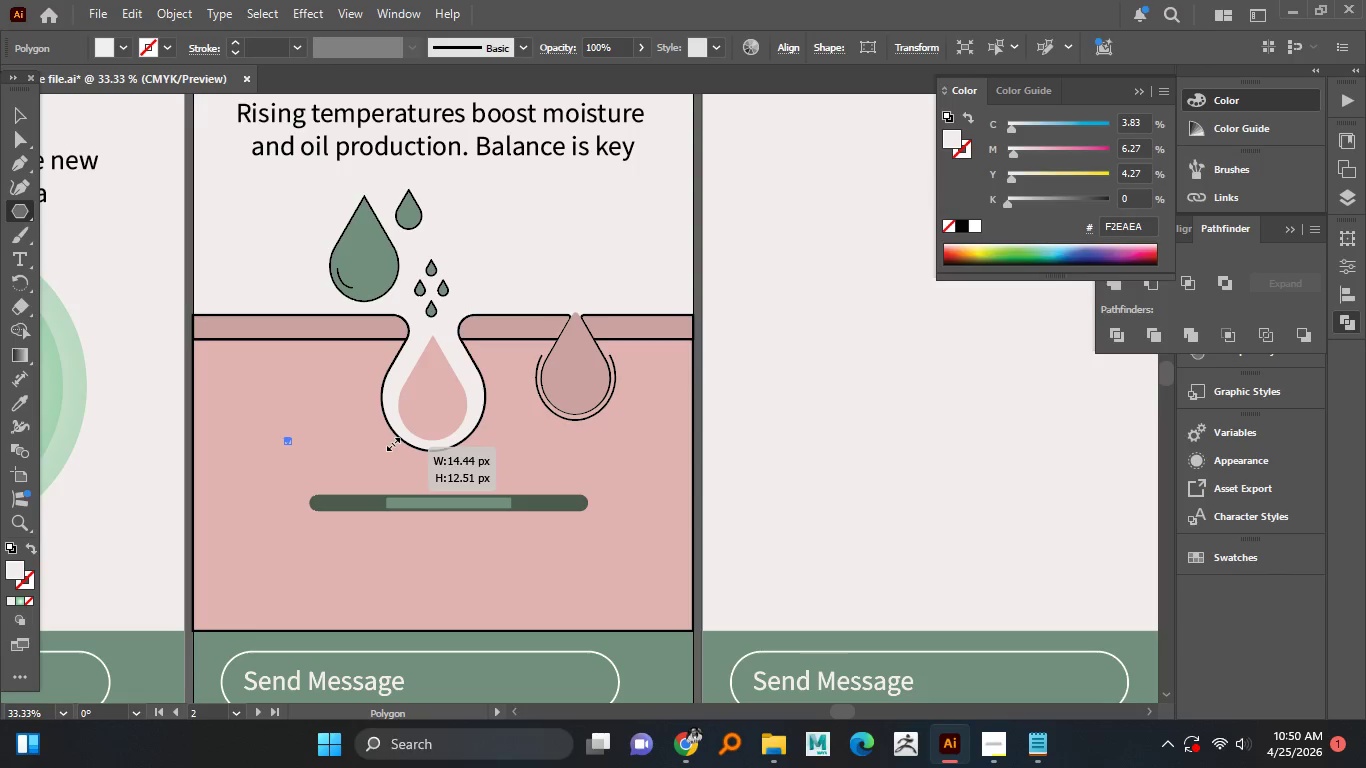 
hold_key(key=ShiftLeft, duration=0.59)
 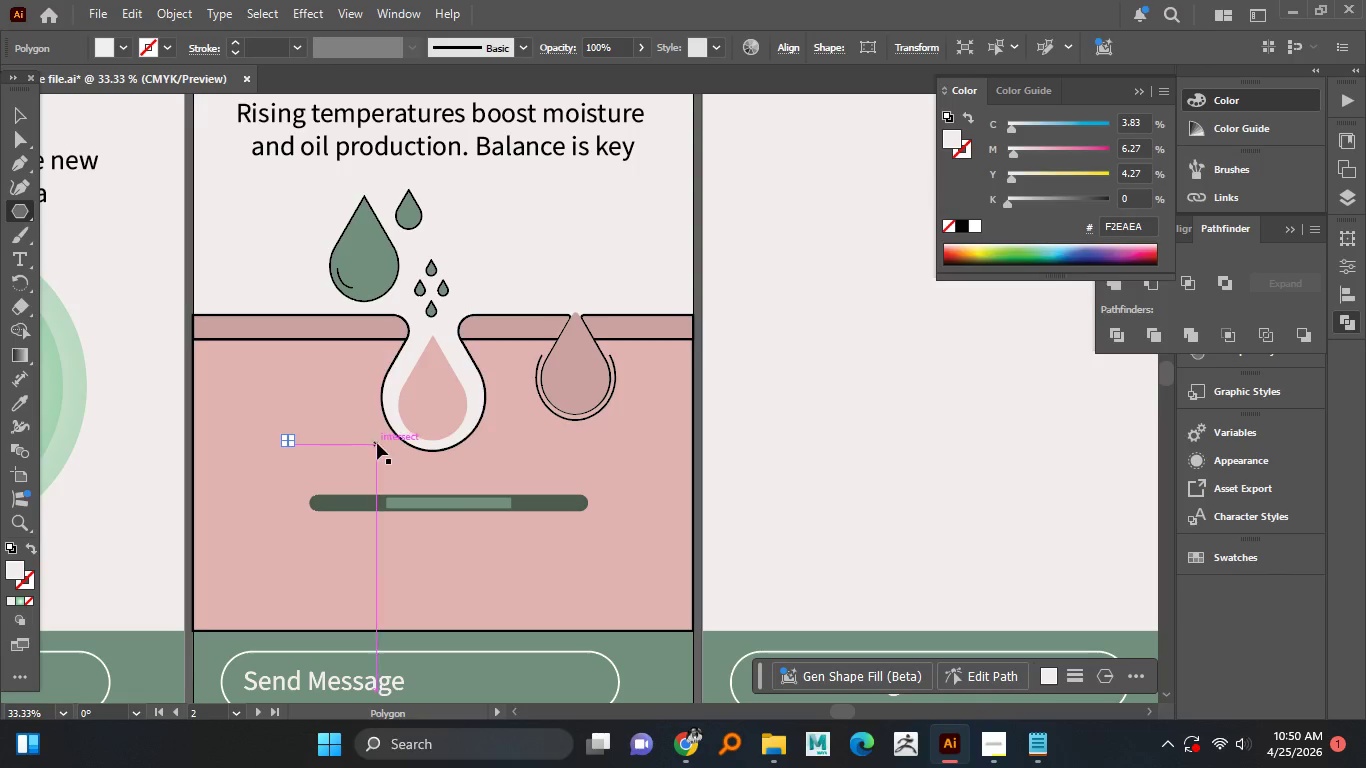 
key(Control+Z)
 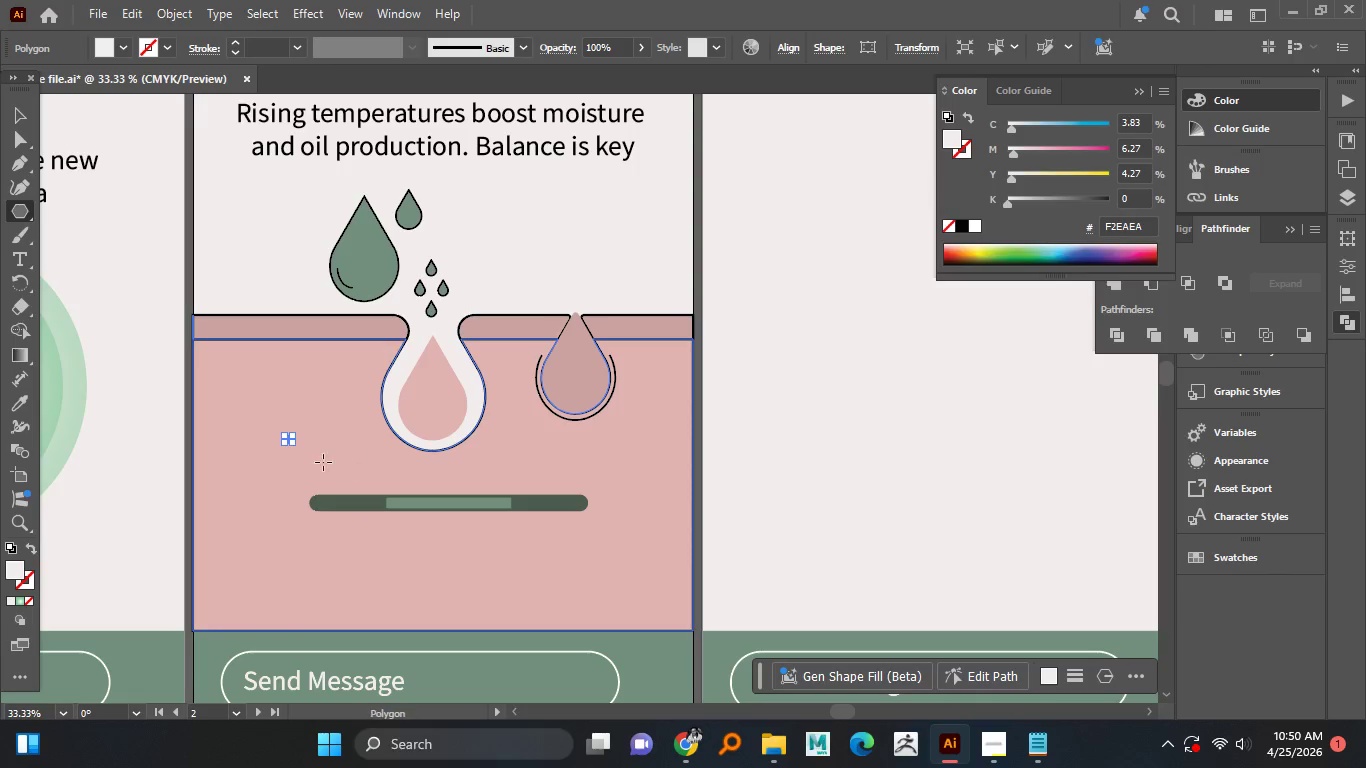 
hold_key(key=AltLeft, duration=3.14)
scroll: coordinate [295, 429], scroll_direction: up, amount: 4.0
 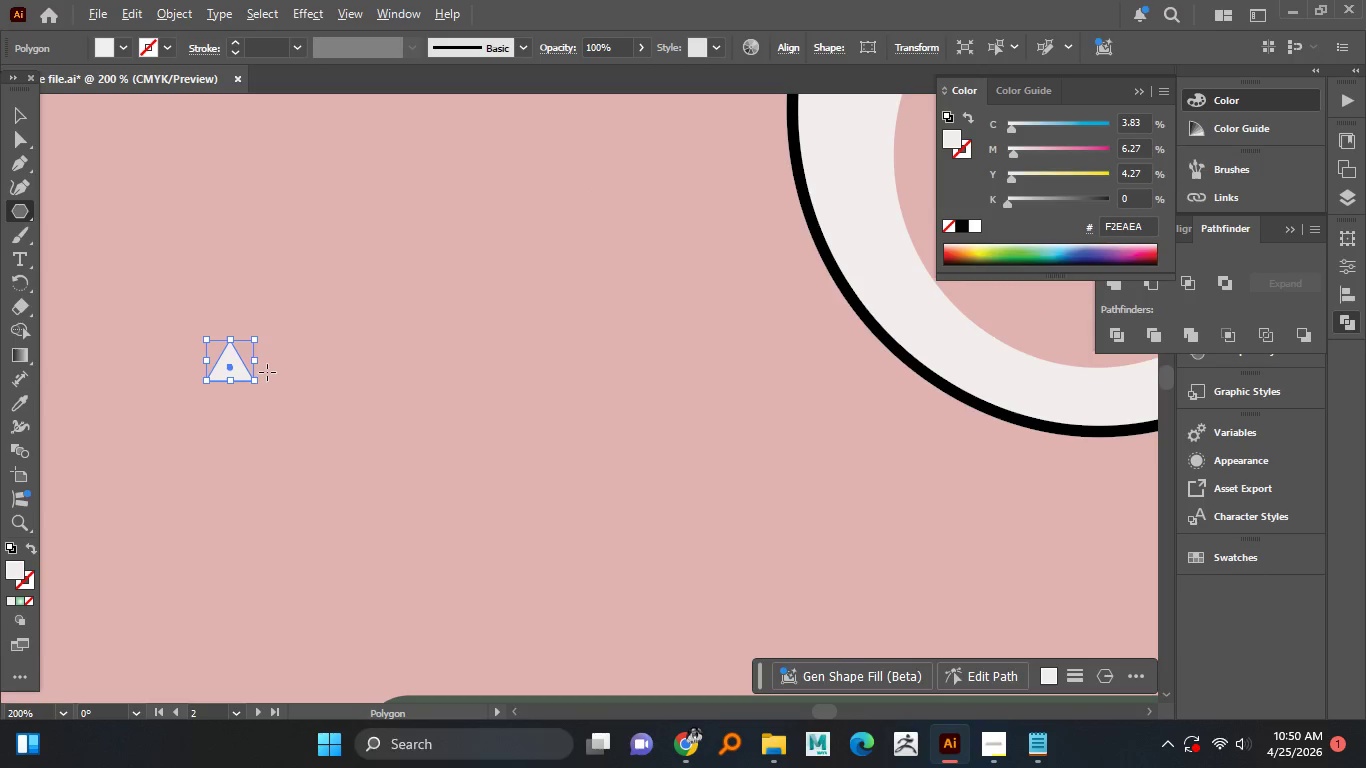 
hold_key(key=ShiftLeft, duration=1.01)
left_click_drag(start_coordinate=[257, 364], to_coordinate=[459, 380])
 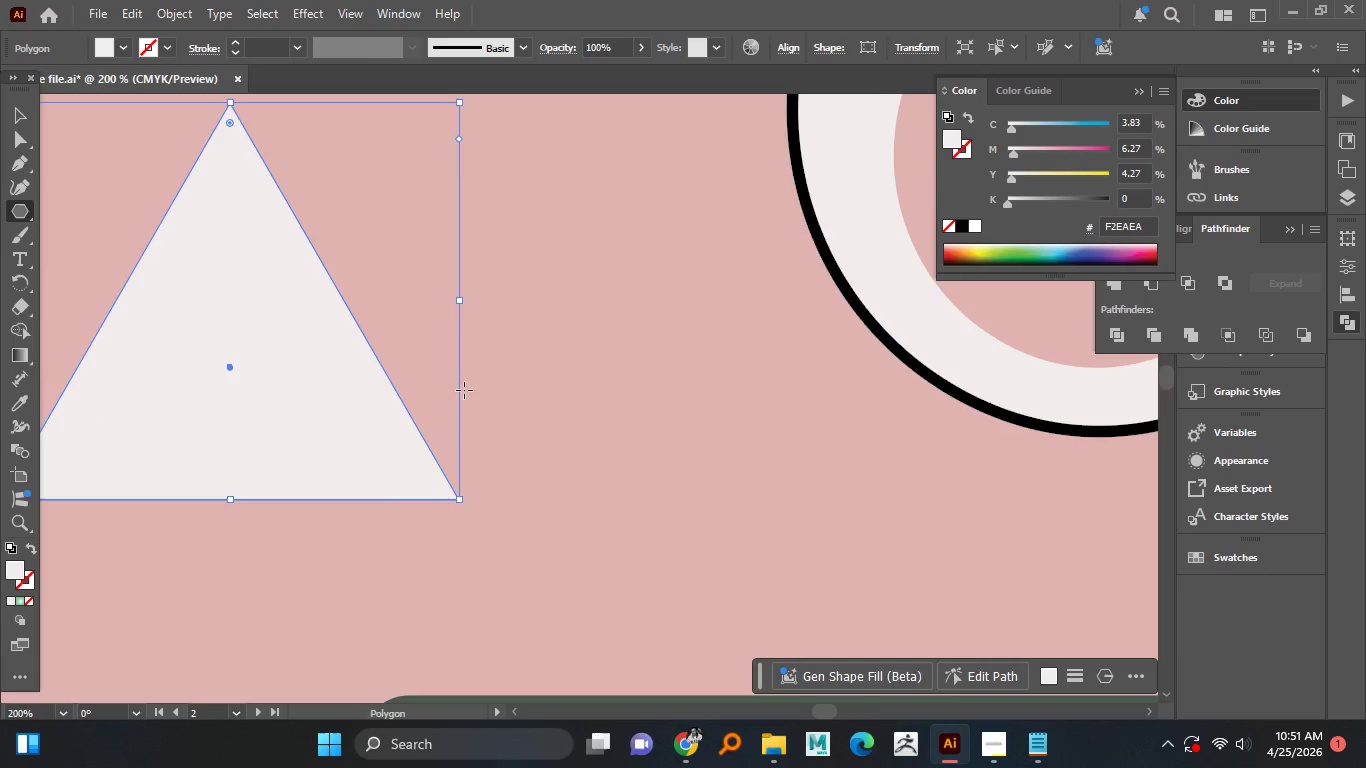 
scroll: coordinate [458, 398], scroll_direction: down, amount: 4.0
 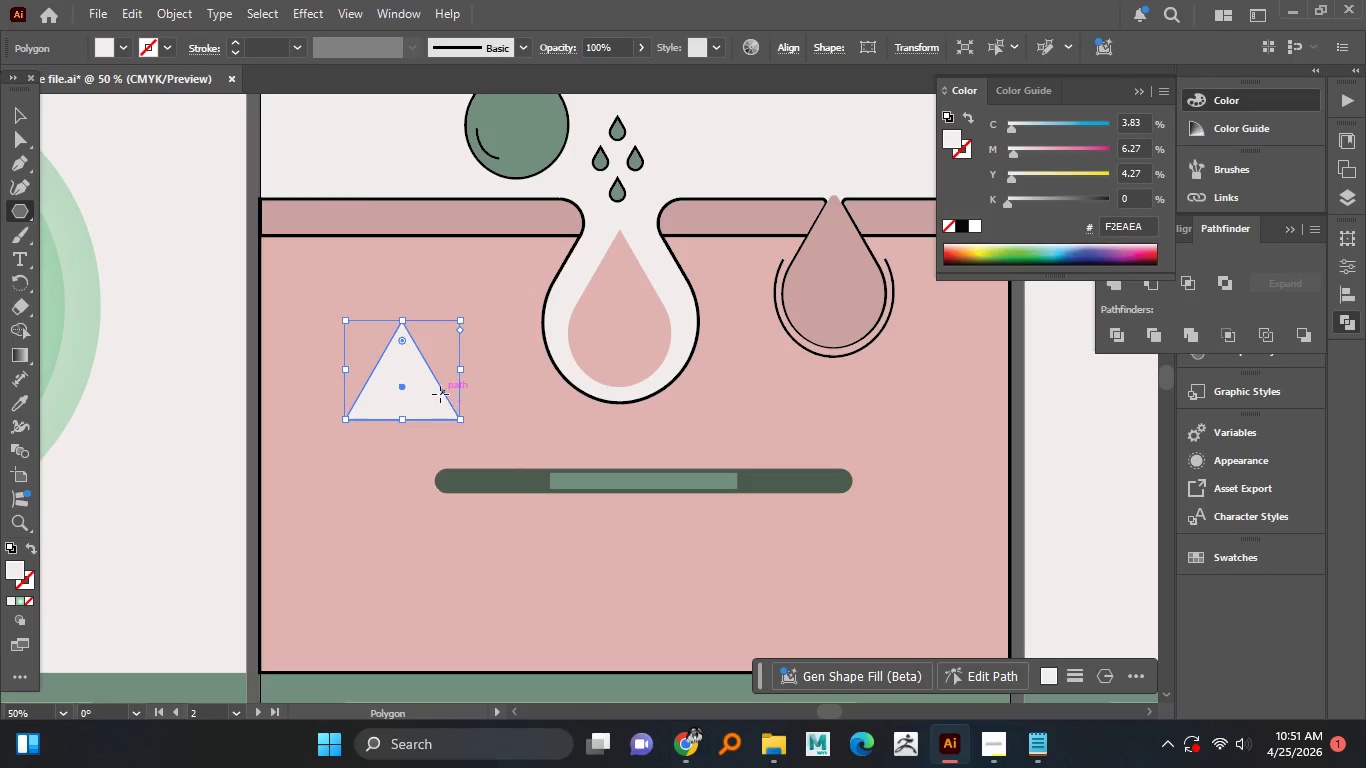 
key(V)
 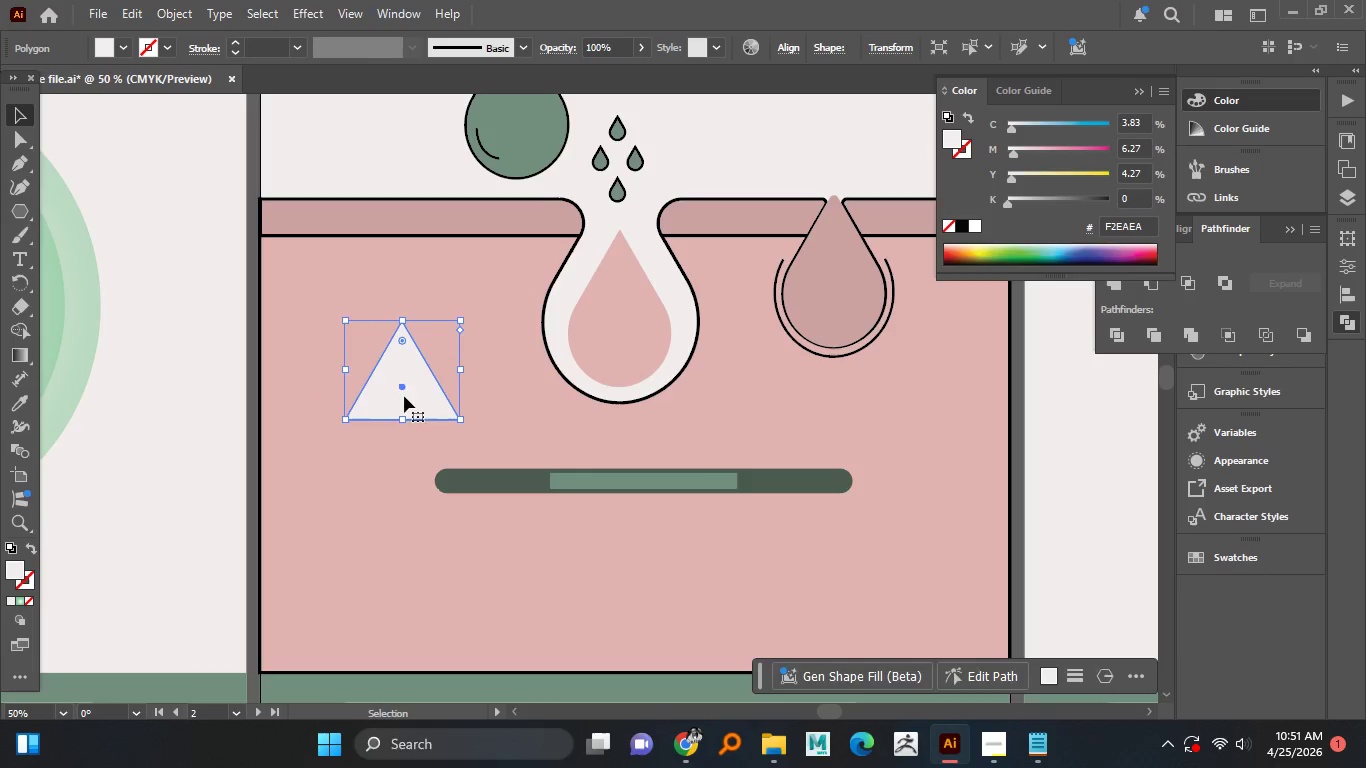 
left_click_drag(start_coordinate=[404, 396], to_coordinate=[648, 572])
 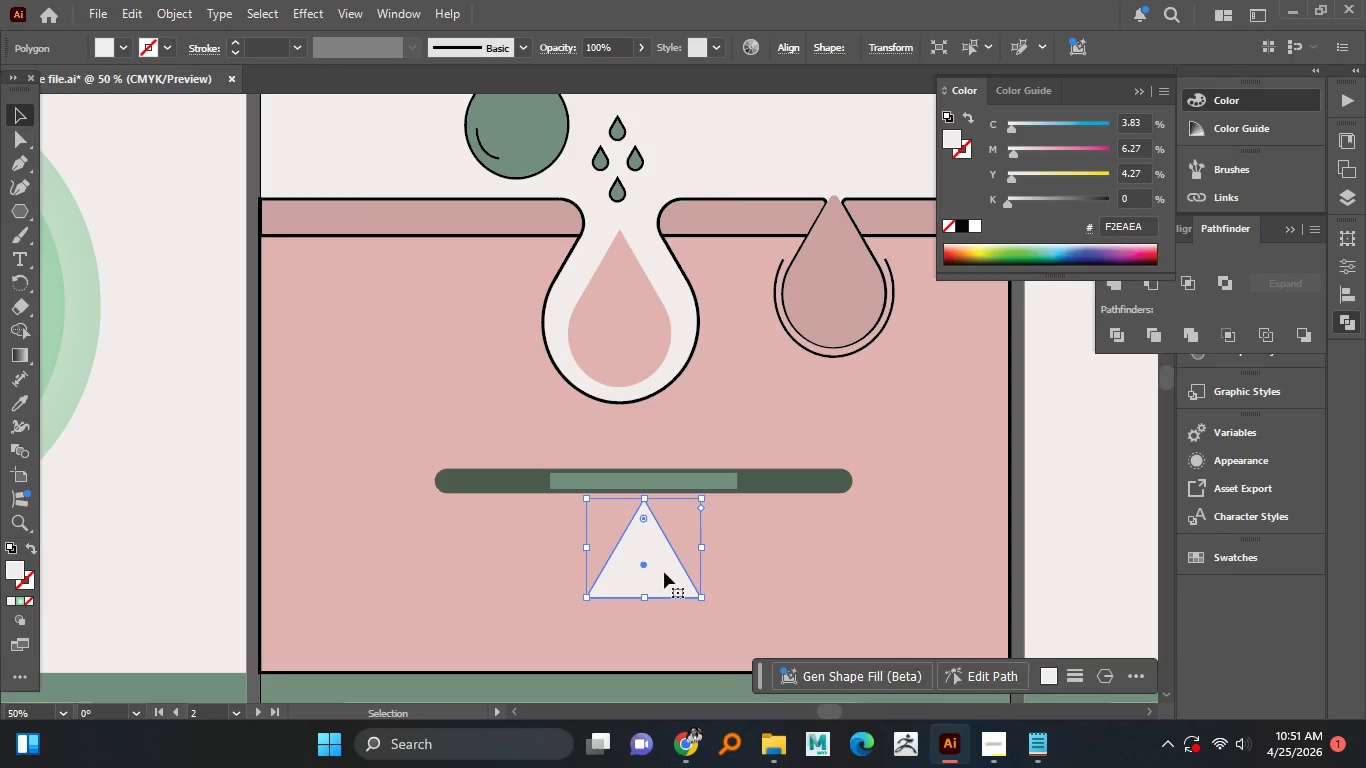 
hold_key(key=MetaLeft, duration=1.7)
hold_key(key=ShiftLeft, duration=1.28)
left_click_drag(start_coordinate=[705, 543], to_coordinate=[646, 551])
 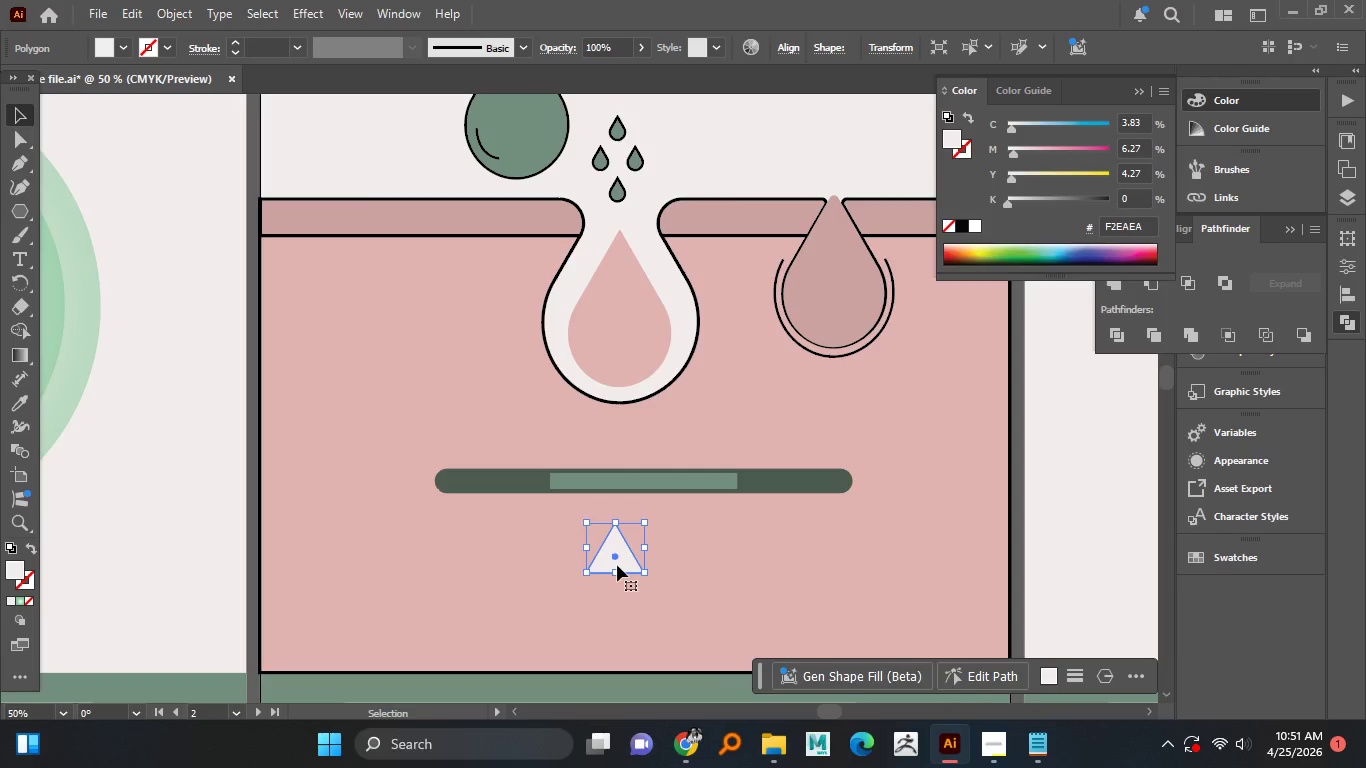 
left_click_drag(start_coordinate=[619, 562], to_coordinate=[650, 533])
 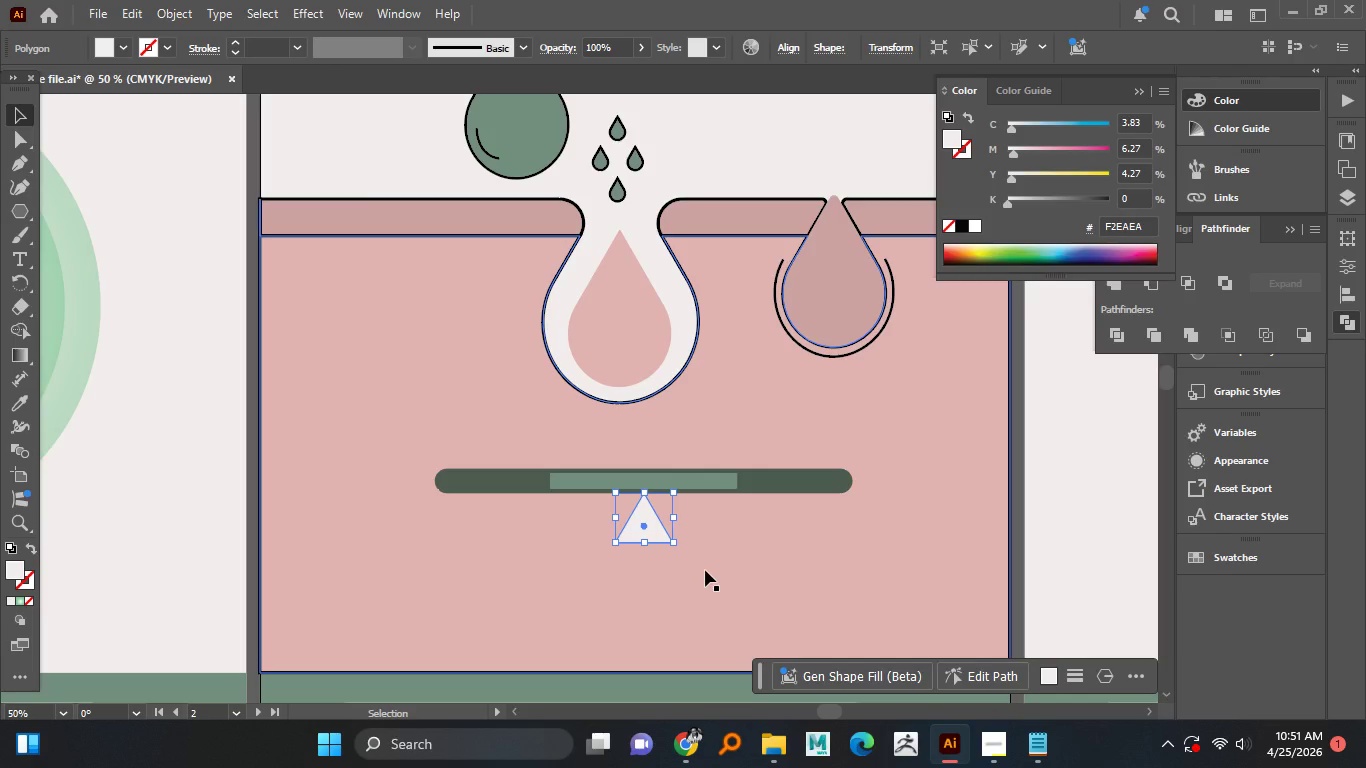 
hold_key(key=MetaLeft, duration=1.52)
scroll: coordinate [680, 559], scroll_direction: up, amount: 1.0
 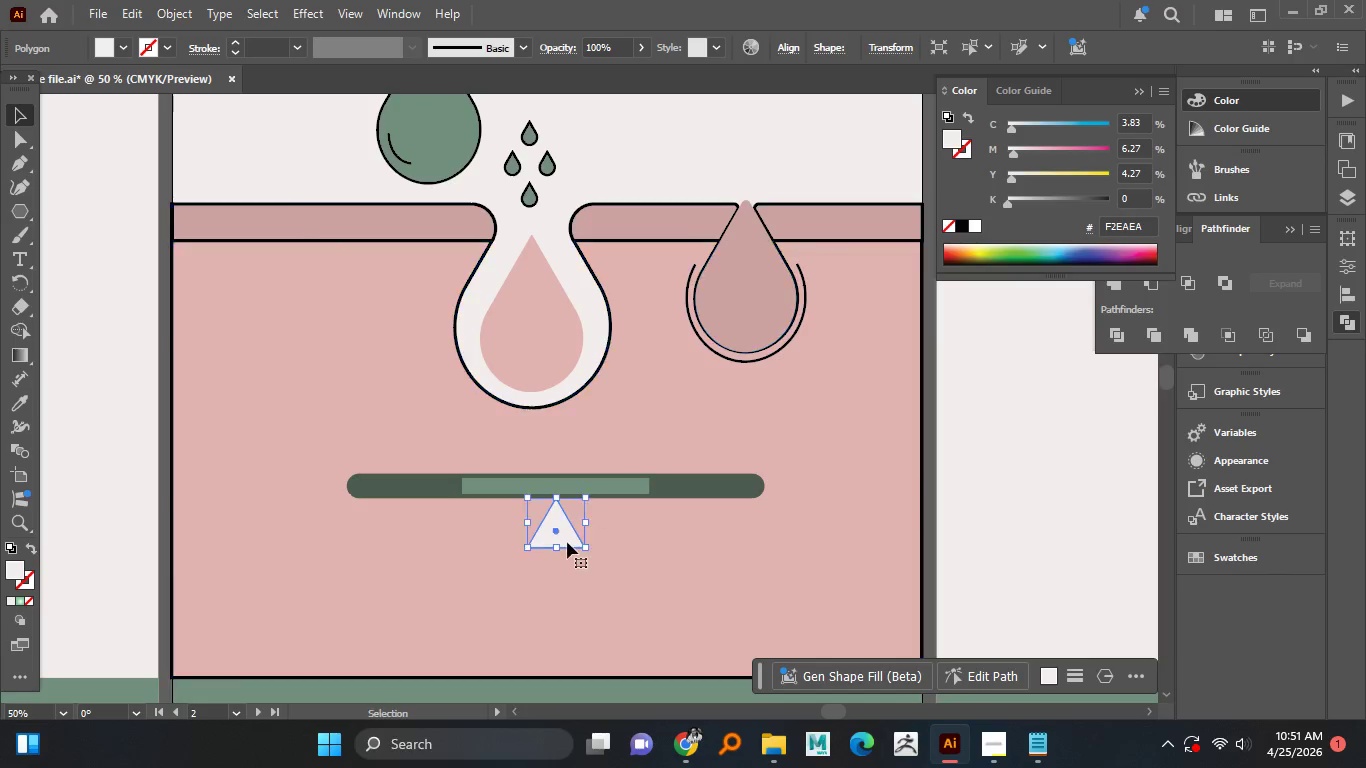 
hold_key(key=MetaLeft, duration=0.31)
 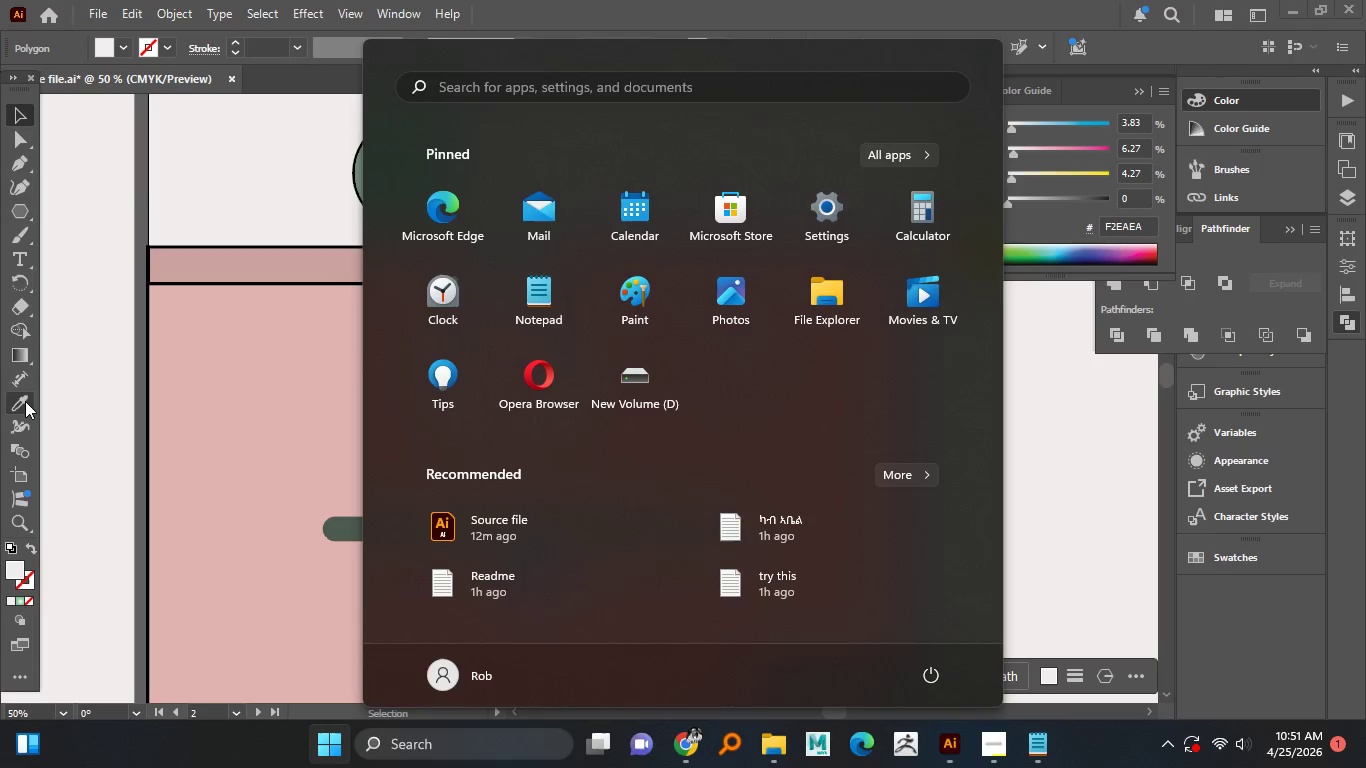 
scroll: coordinate [567, 542], scroll_direction: down, amount: 1.0
 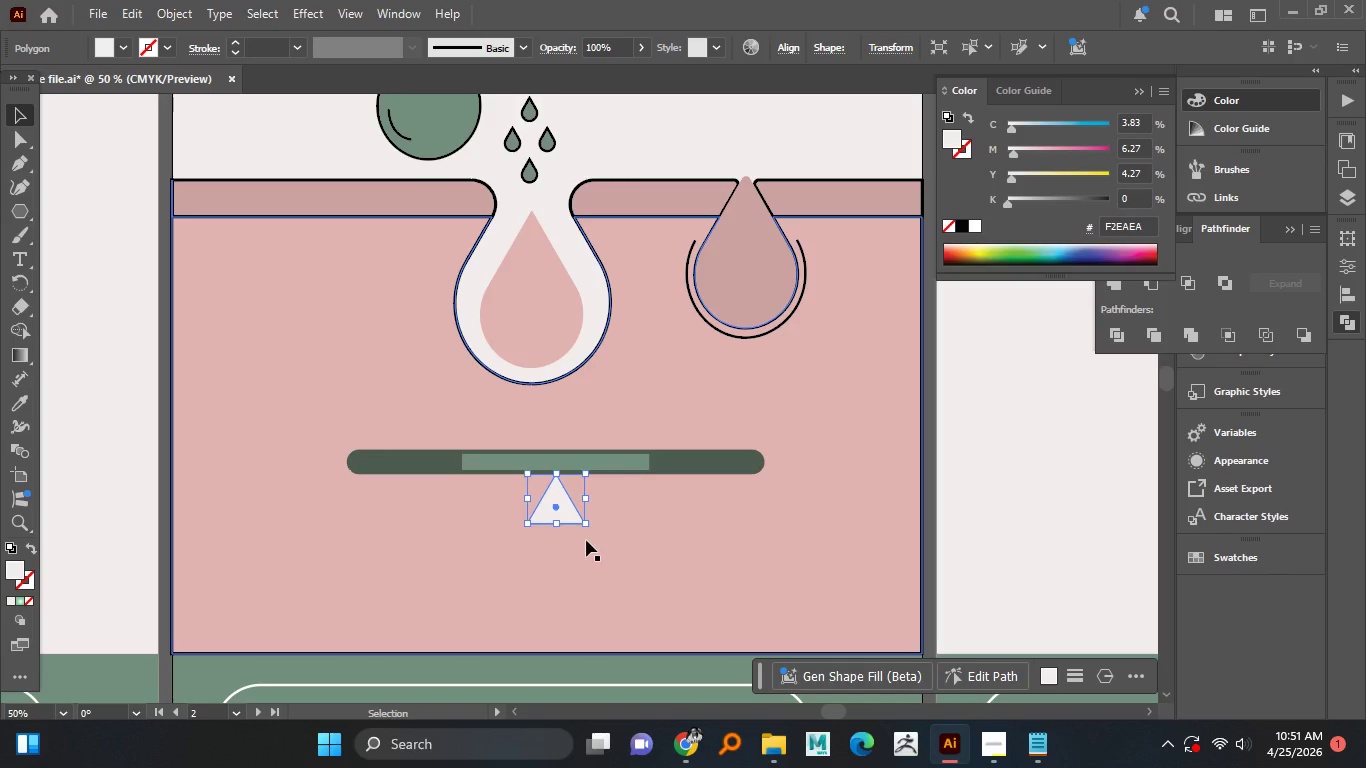 
key(Meta+MetaLeft)
 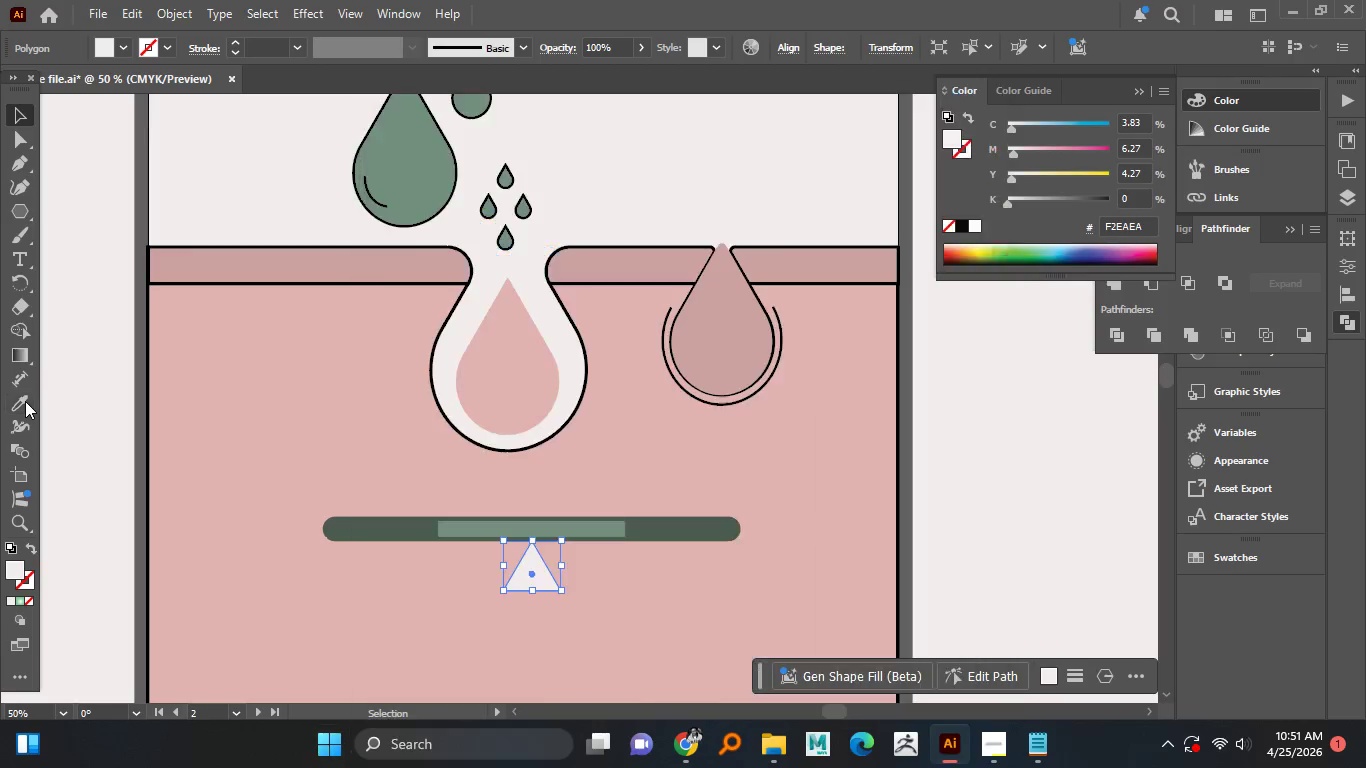 
left_click([25, 401])
 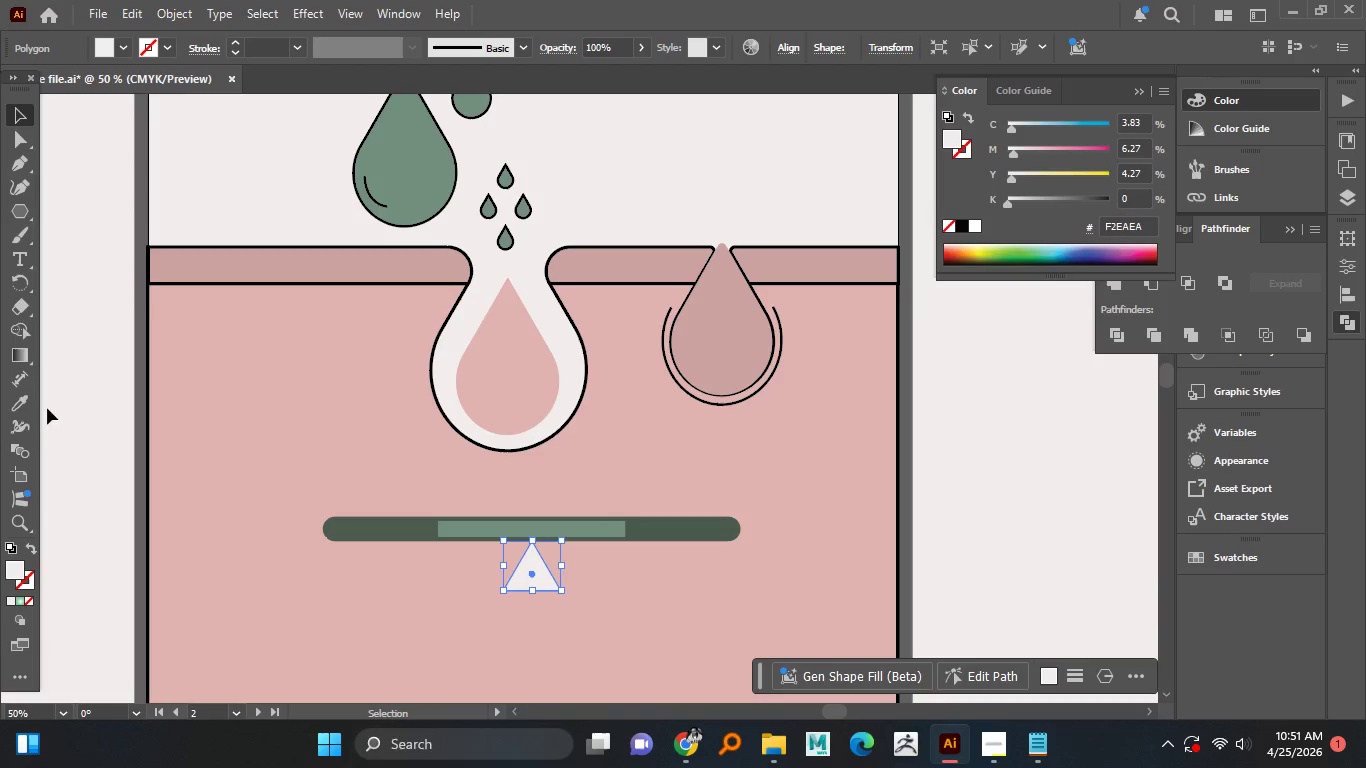 
left_click([26, 406])
 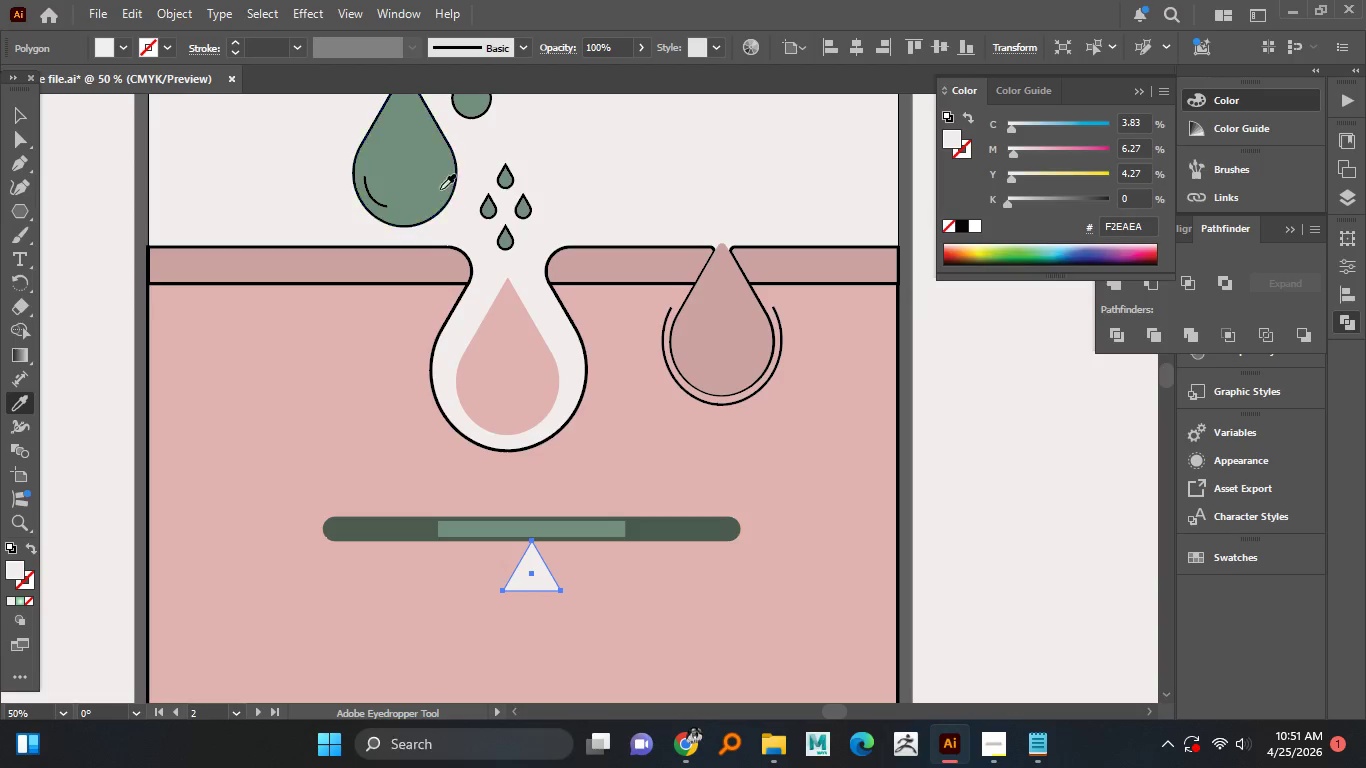 
left_click([442, 177])
 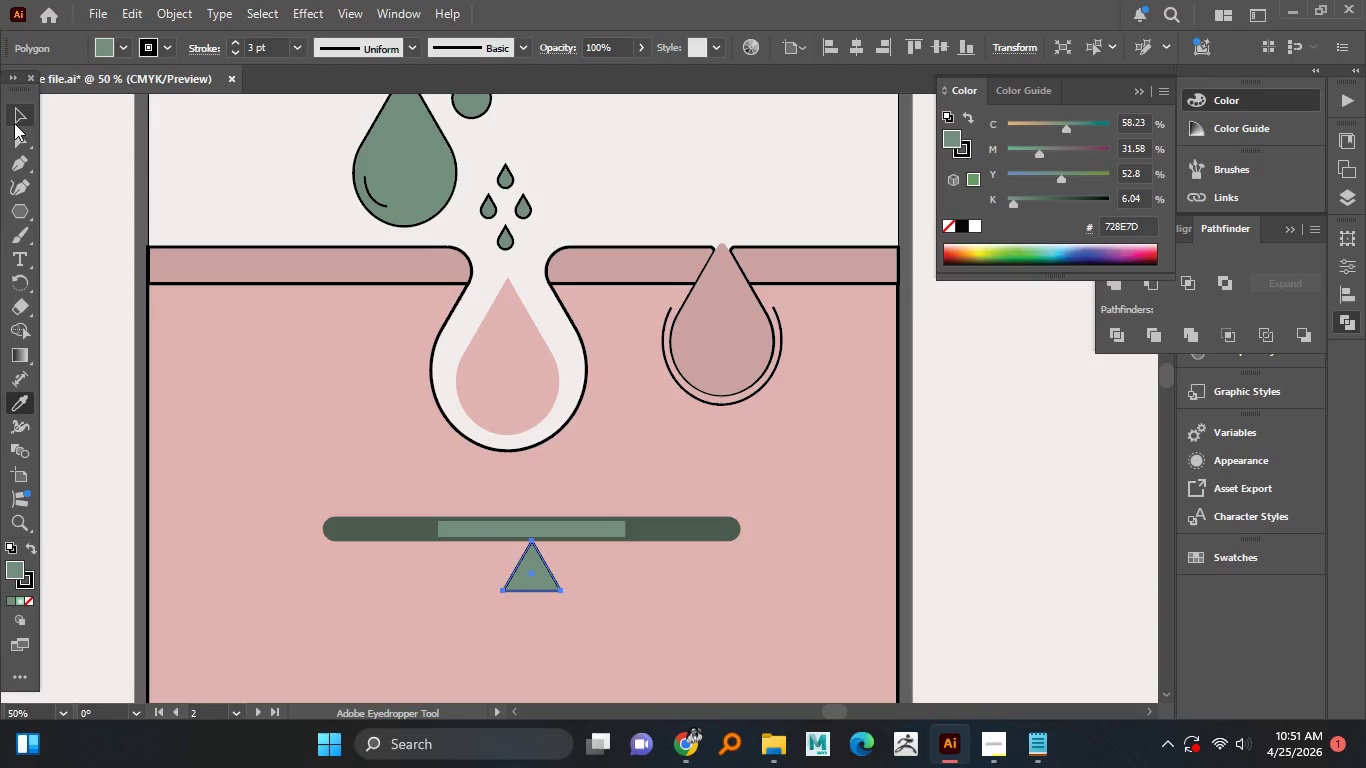 
left_click([21, 119])
 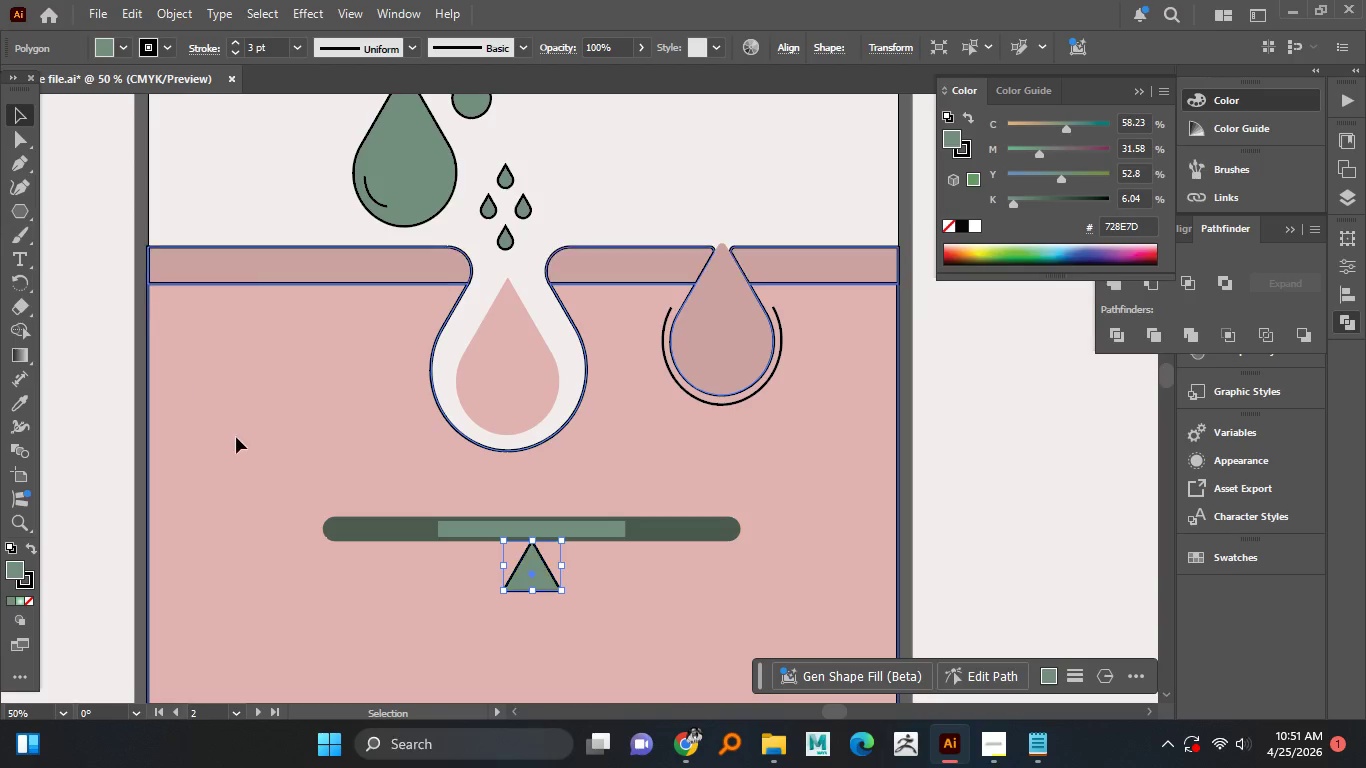 
left_click_drag(start_coordinate=[236, 437], to_coordinate=[241, 439])
 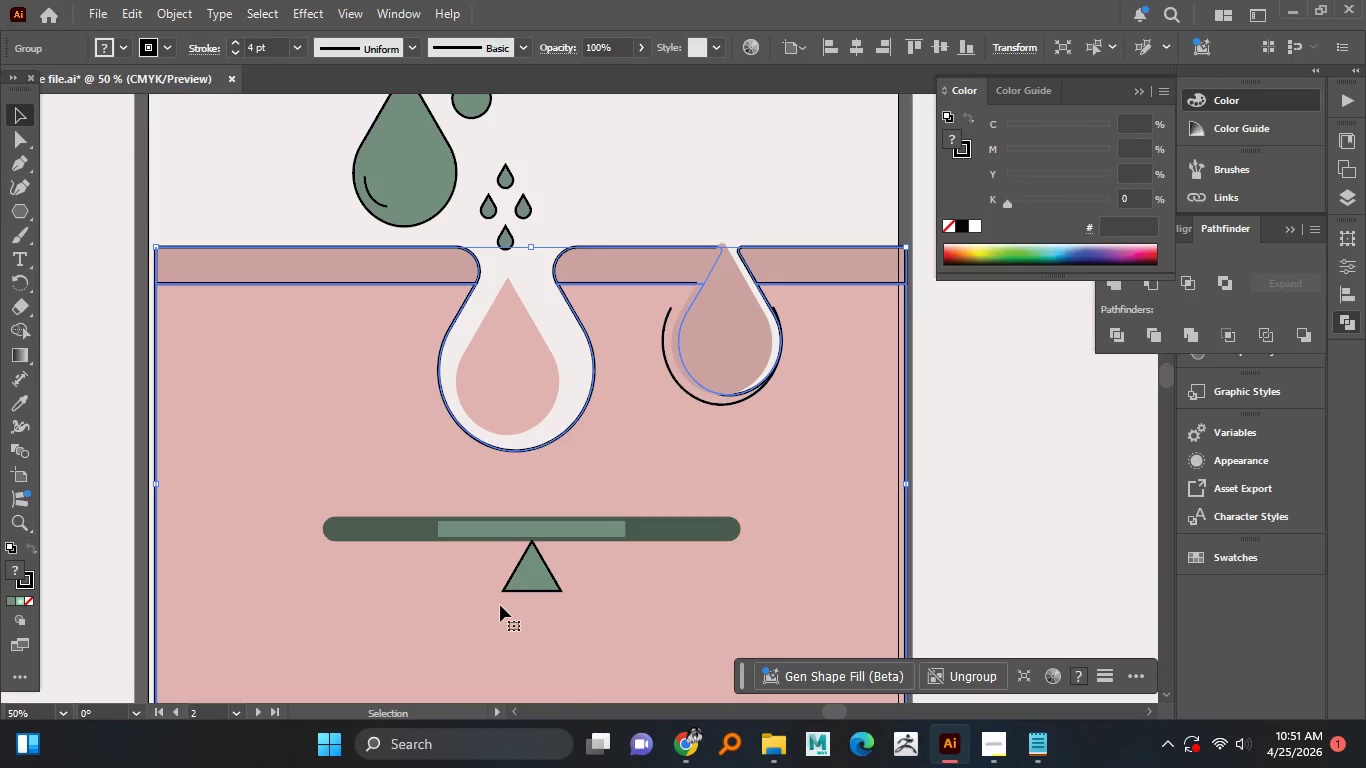 
left_click([397, 529])
 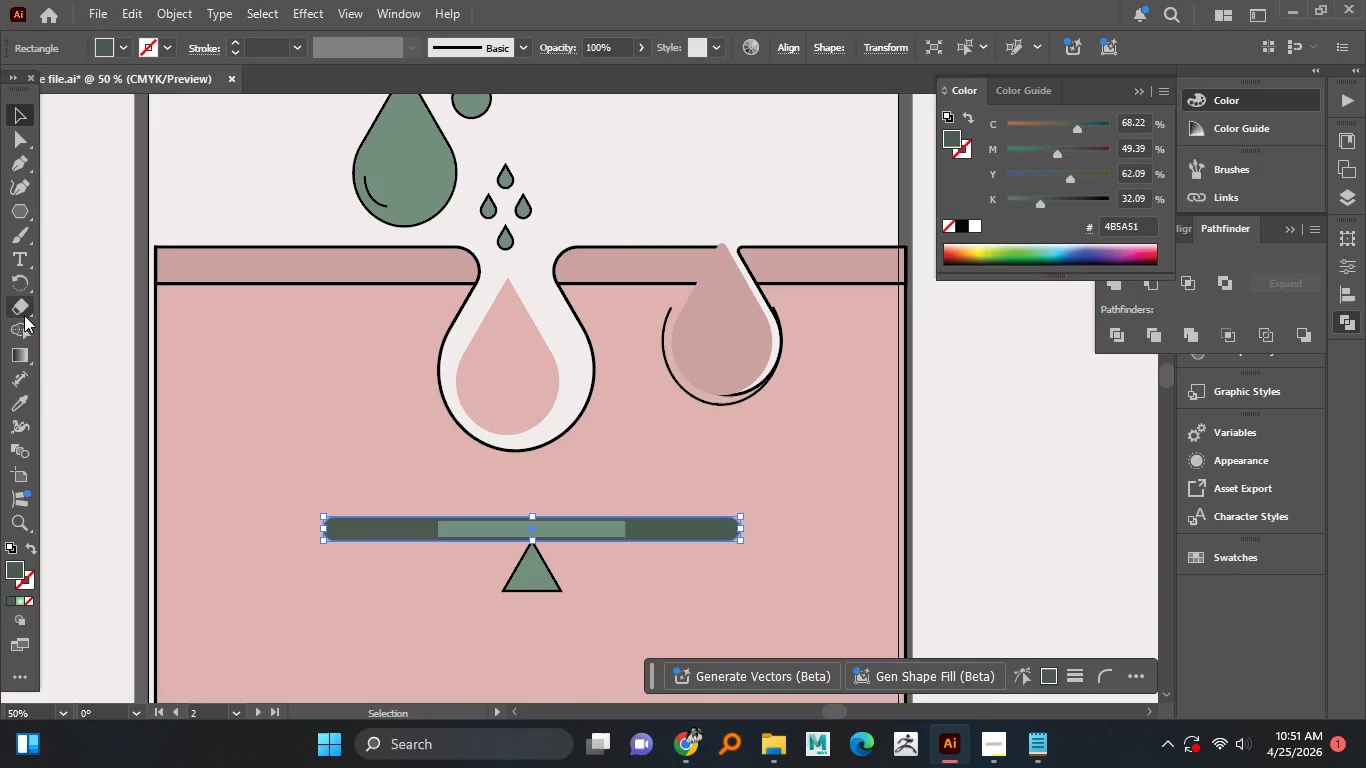 
left_click([8, 401])
 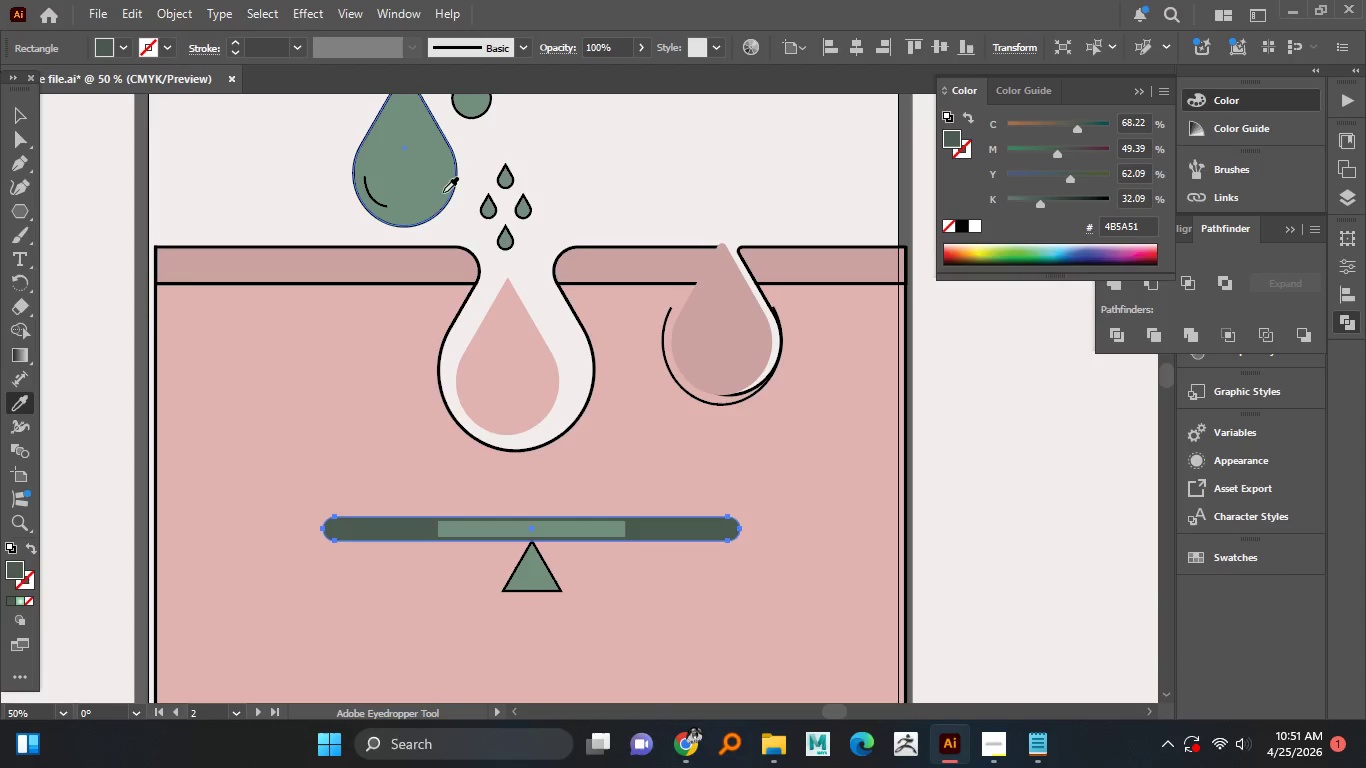 
left_click([443, 192])
 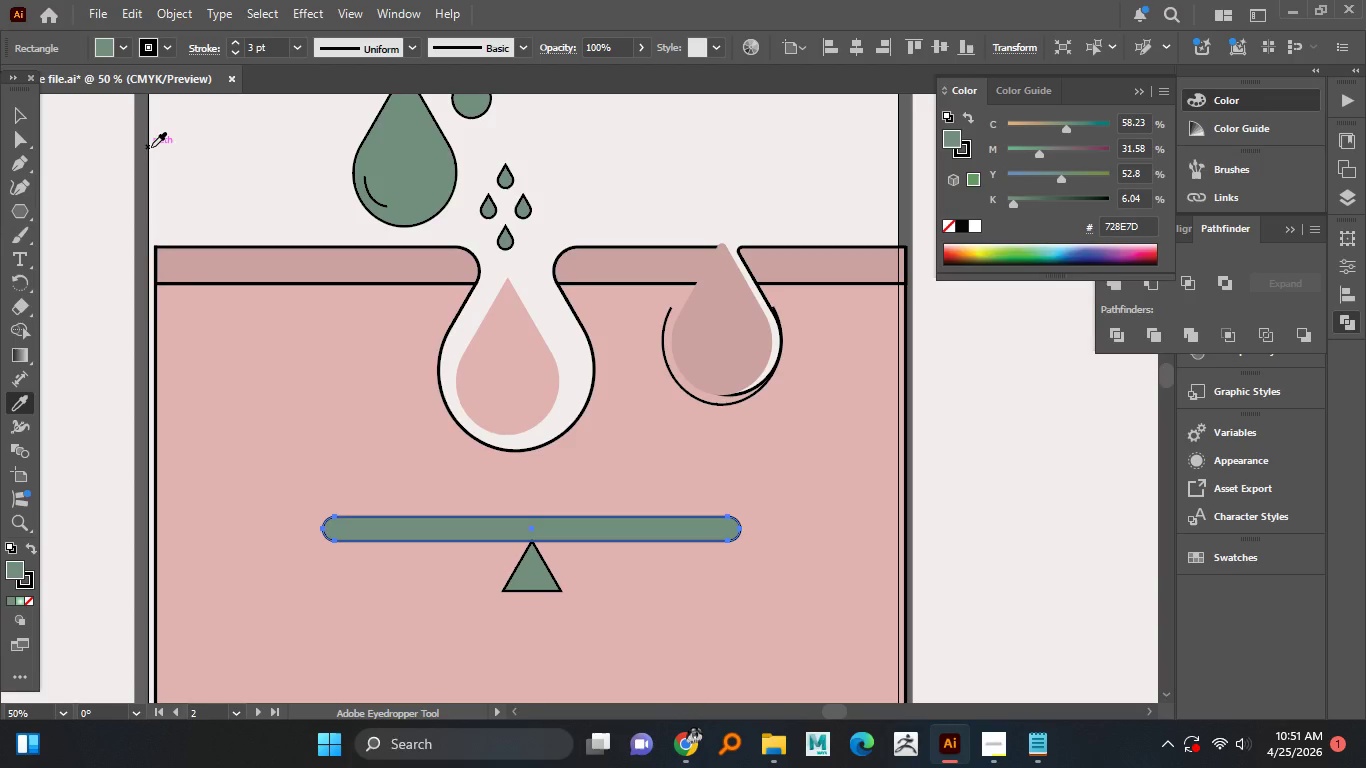 
key(Control+Z)
 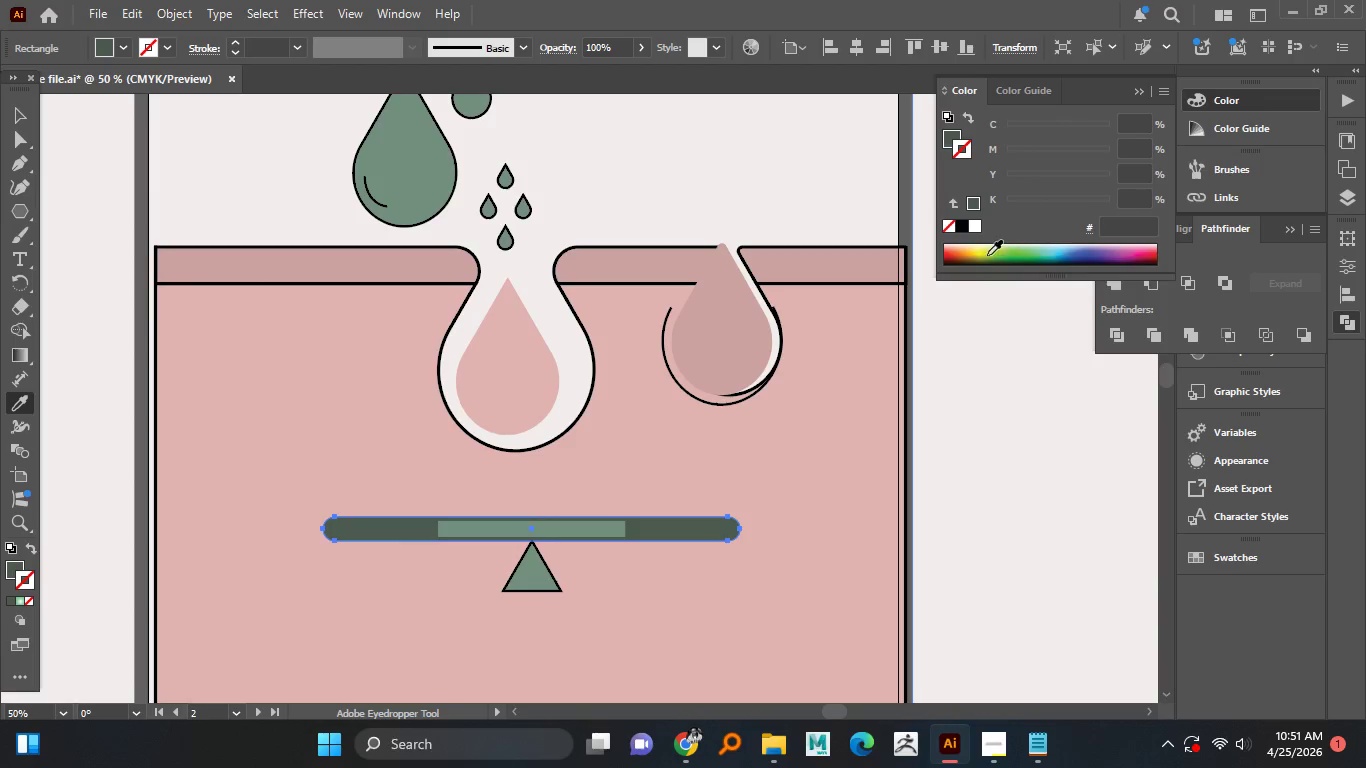 
left_click([963, 233])
 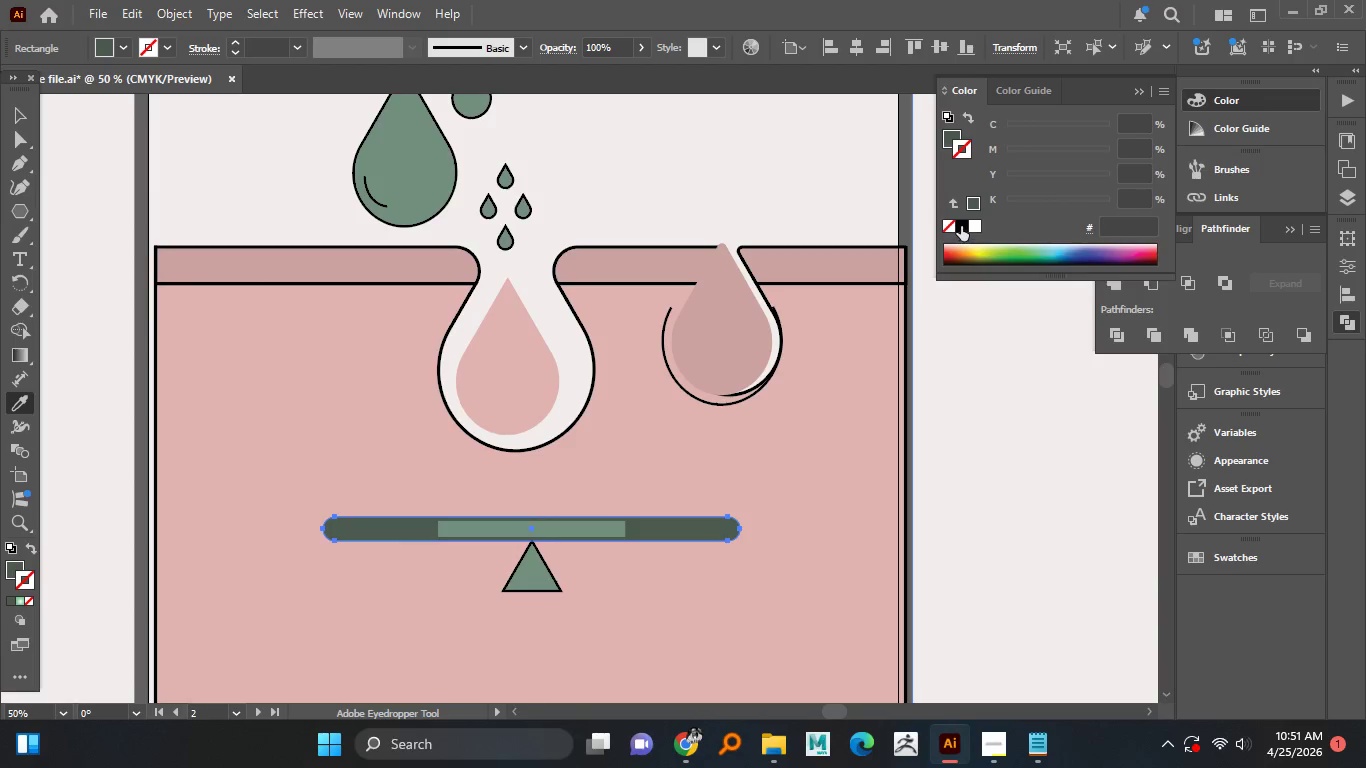 
left_click([964, 226])
 